 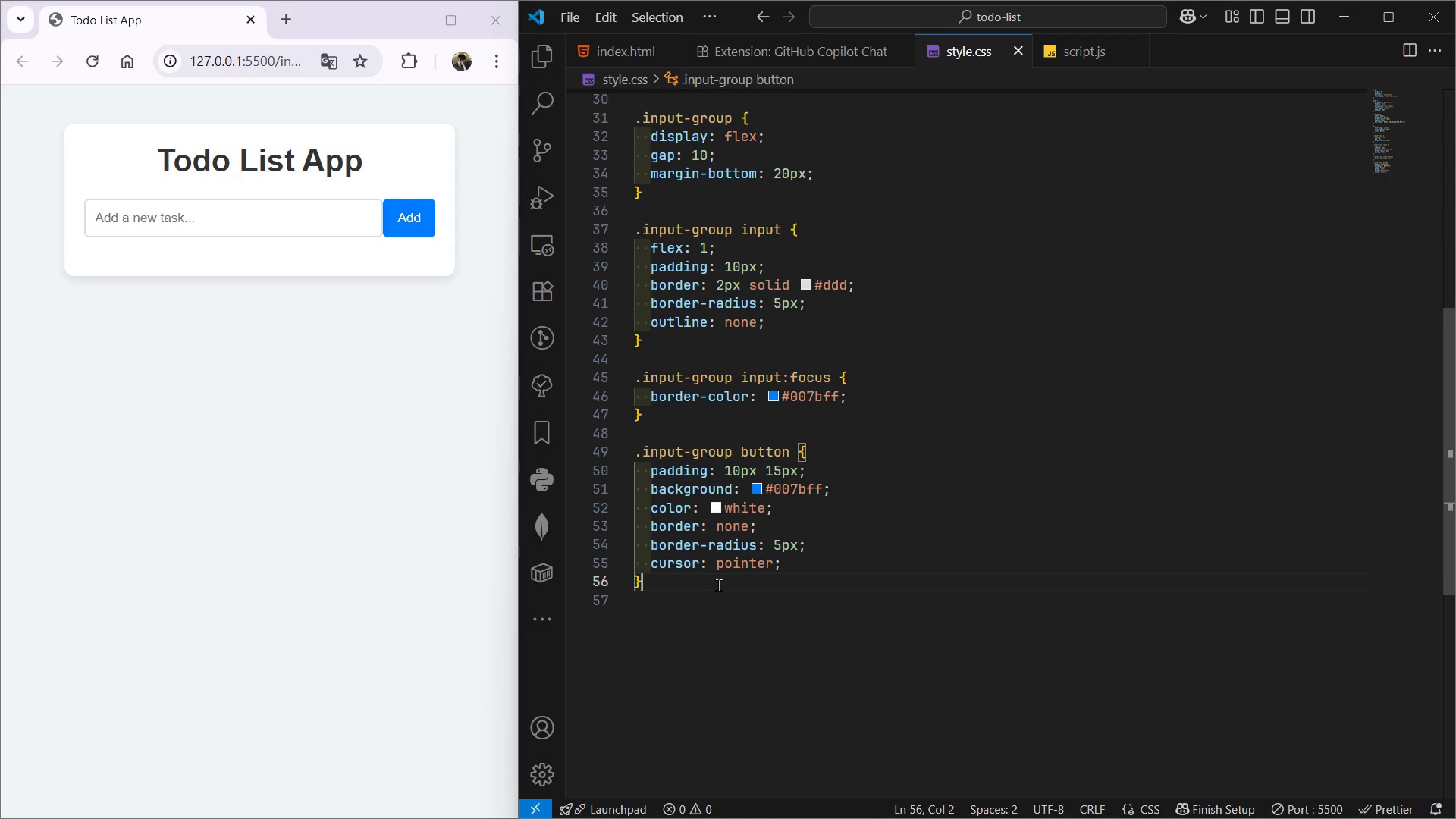 
key(Backslash)
 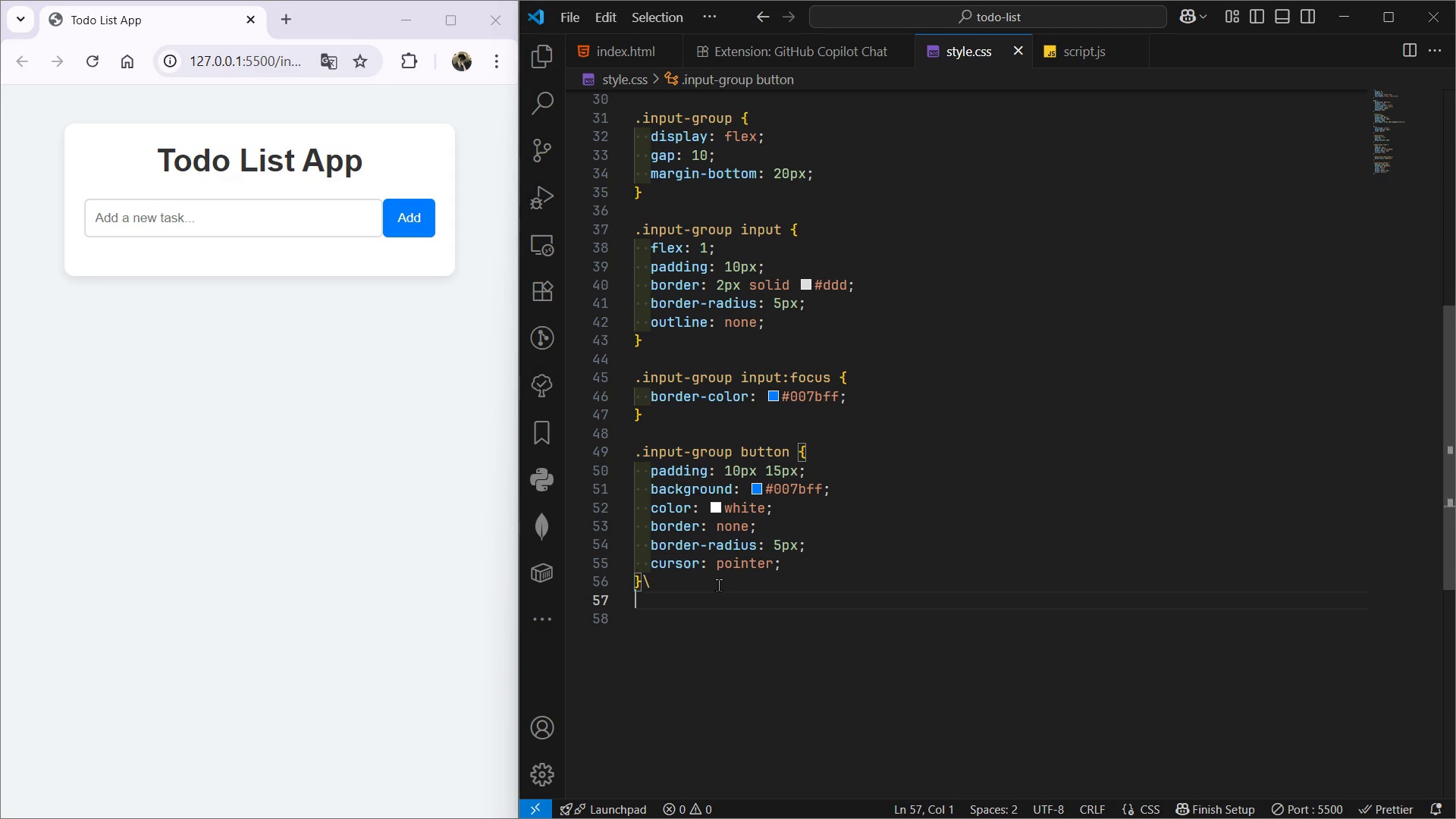 
key(Enter)
 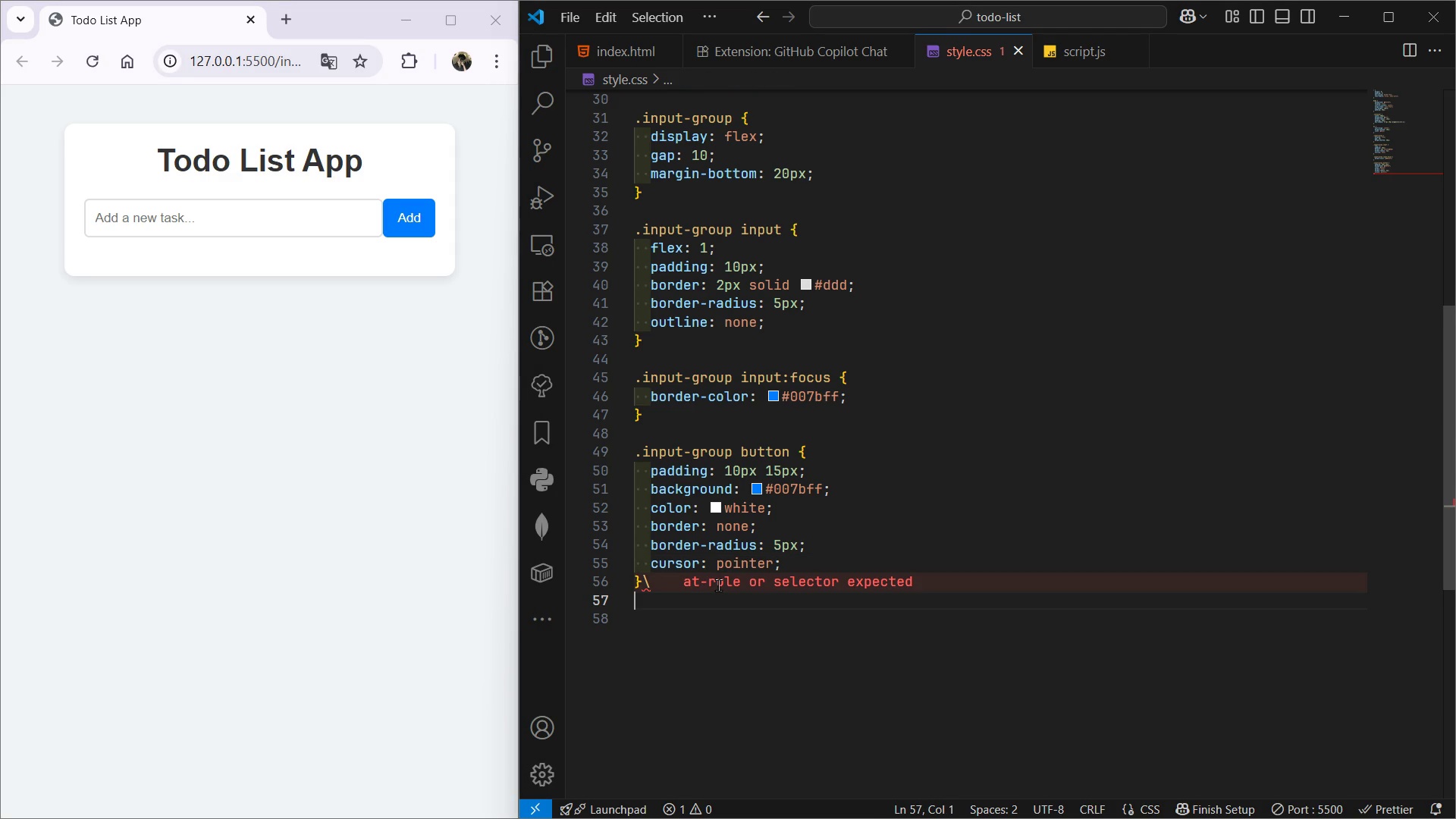 
key(Backspace)
 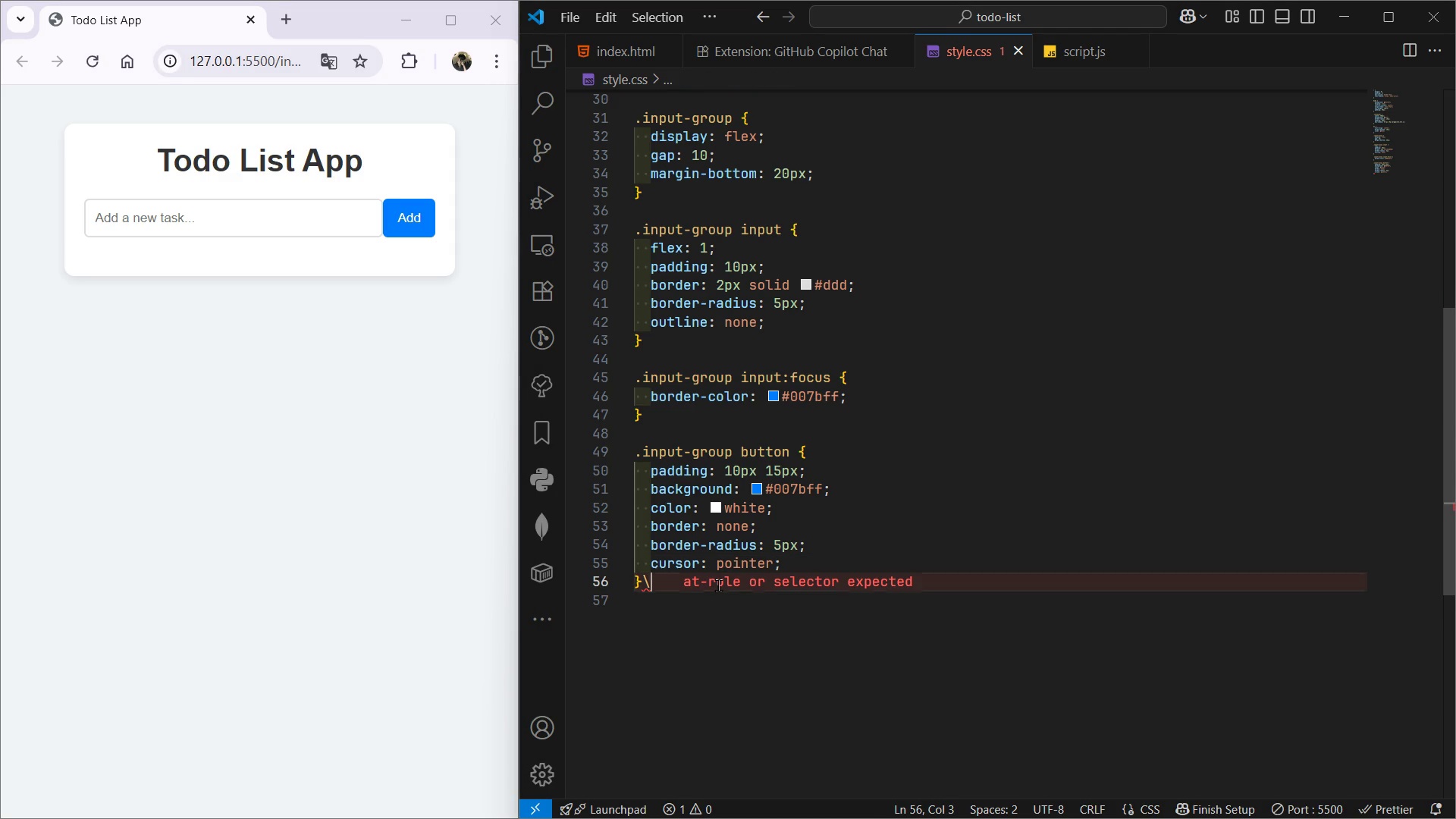 
key(Backspace)
 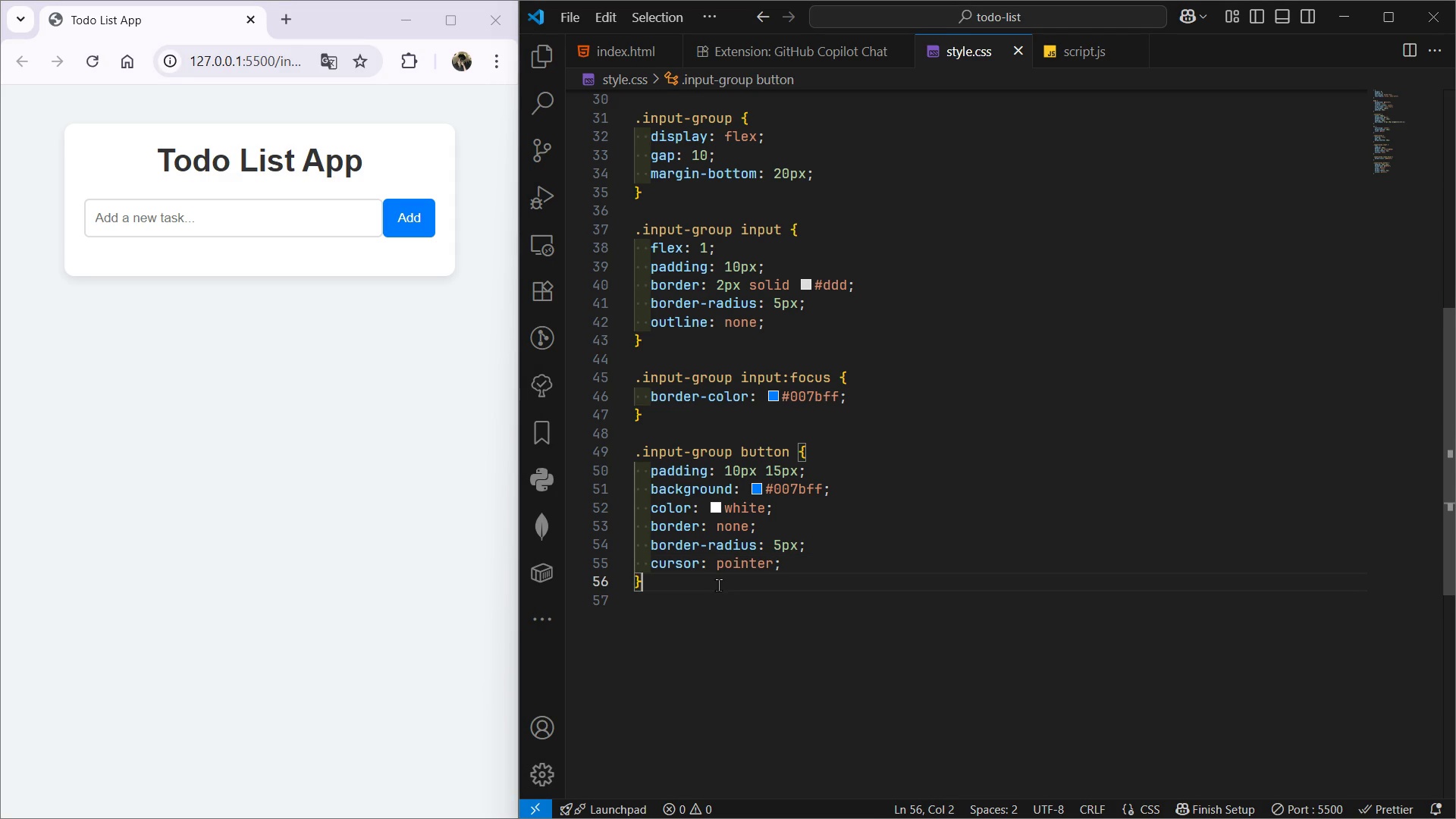 
key(Enter)
 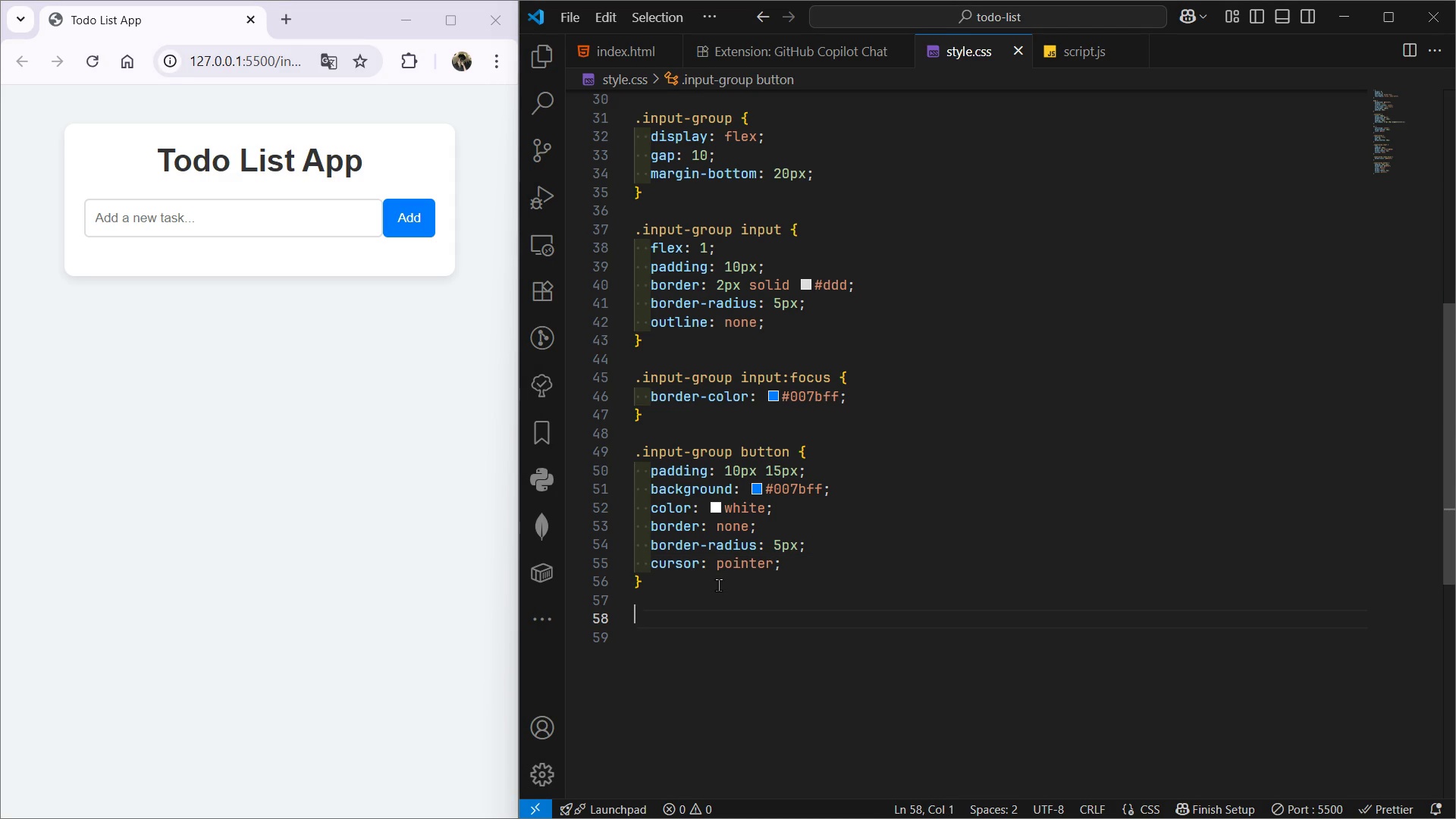 
key(Enter)
 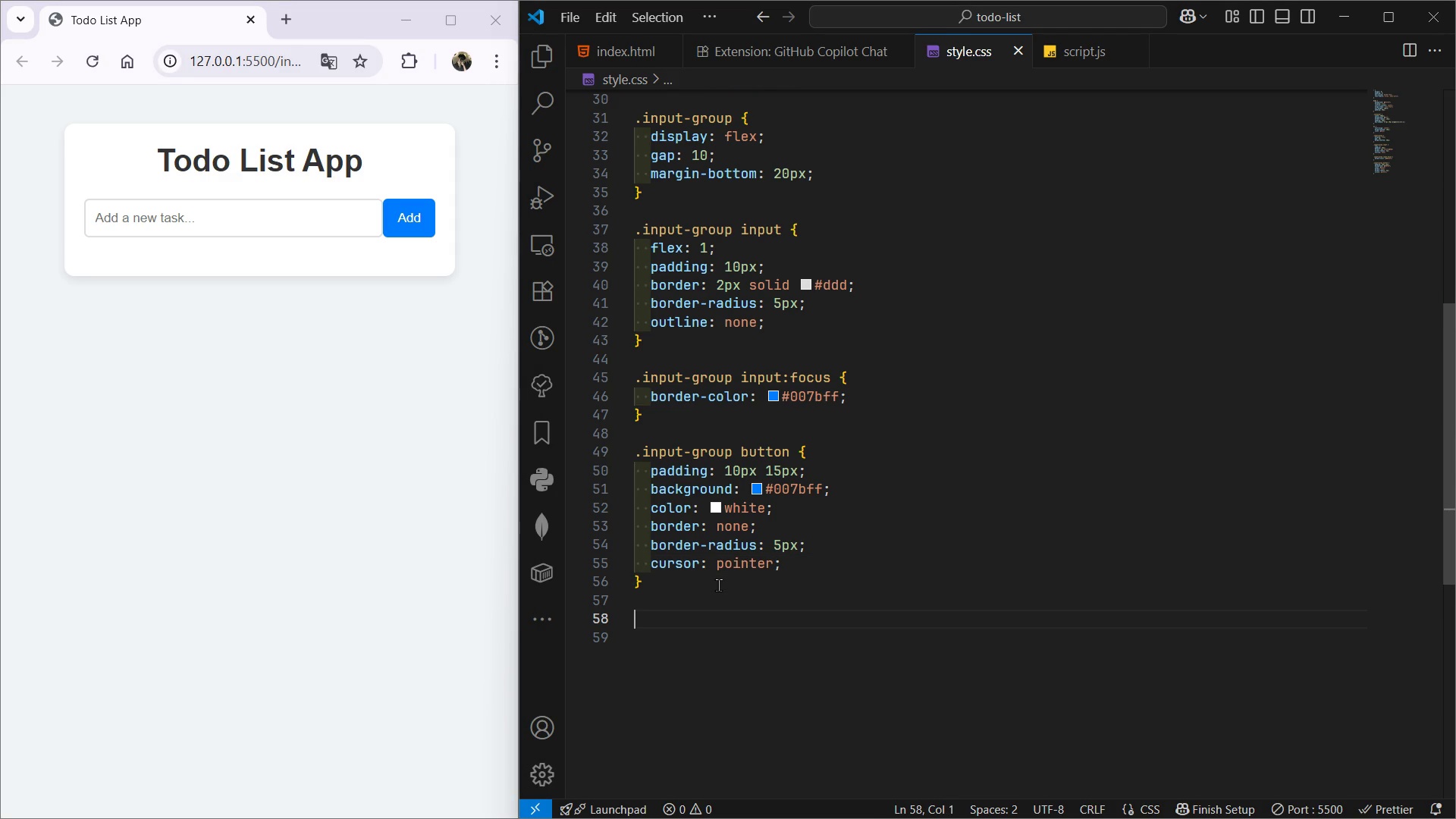 
type(.input)
 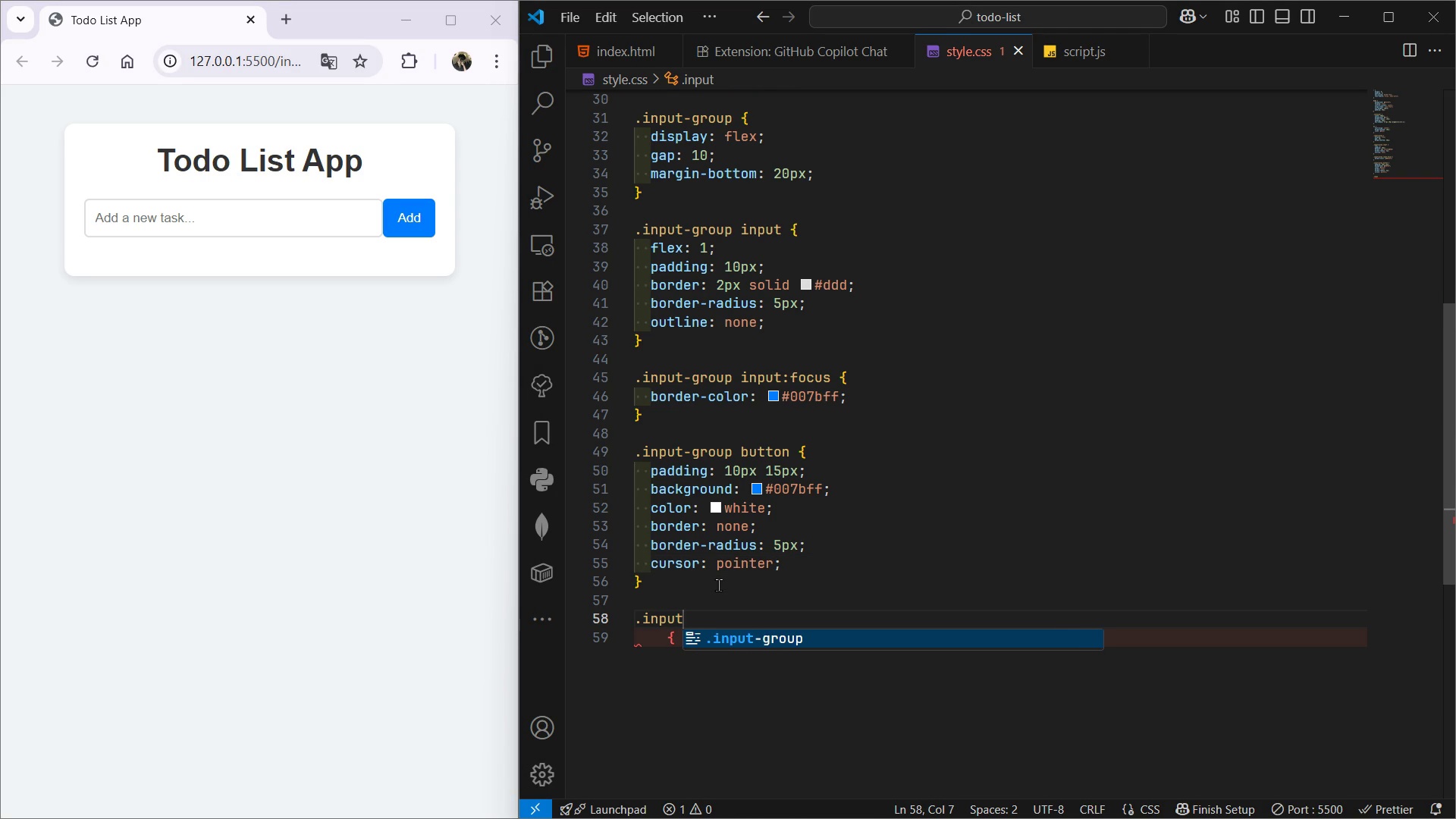 
key(Minus)
 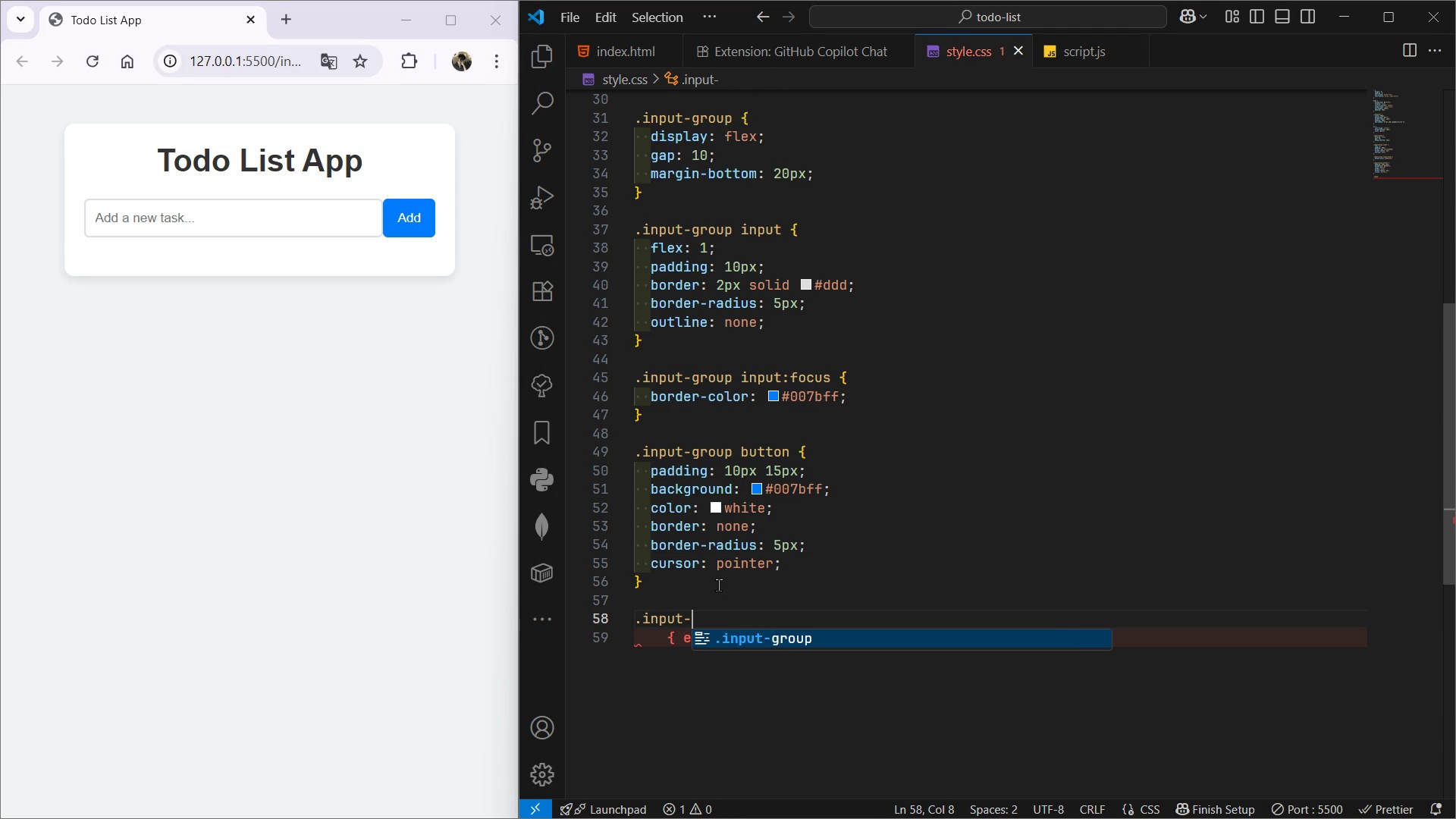 
key(Enter)
 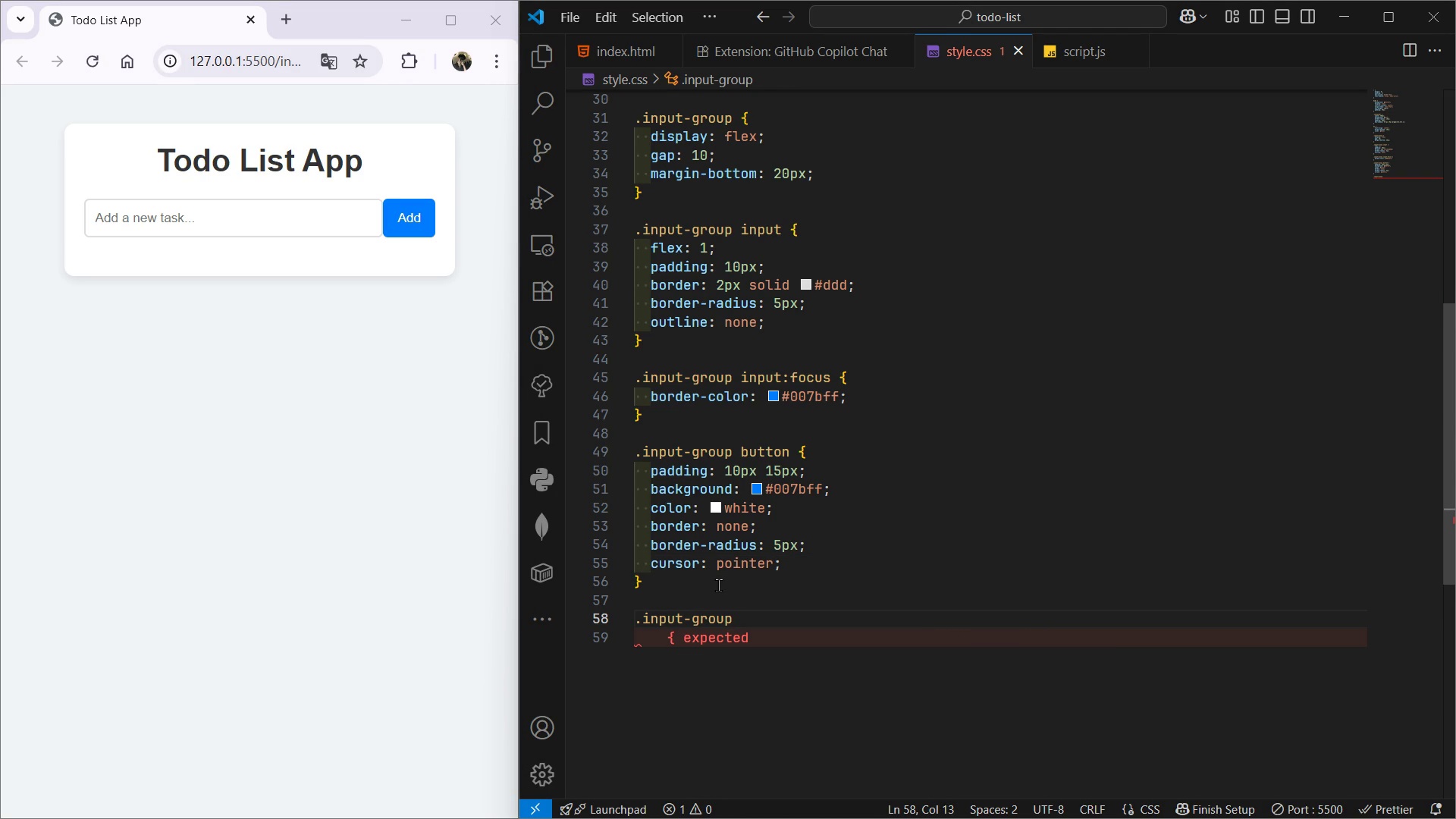 
type( butto)
 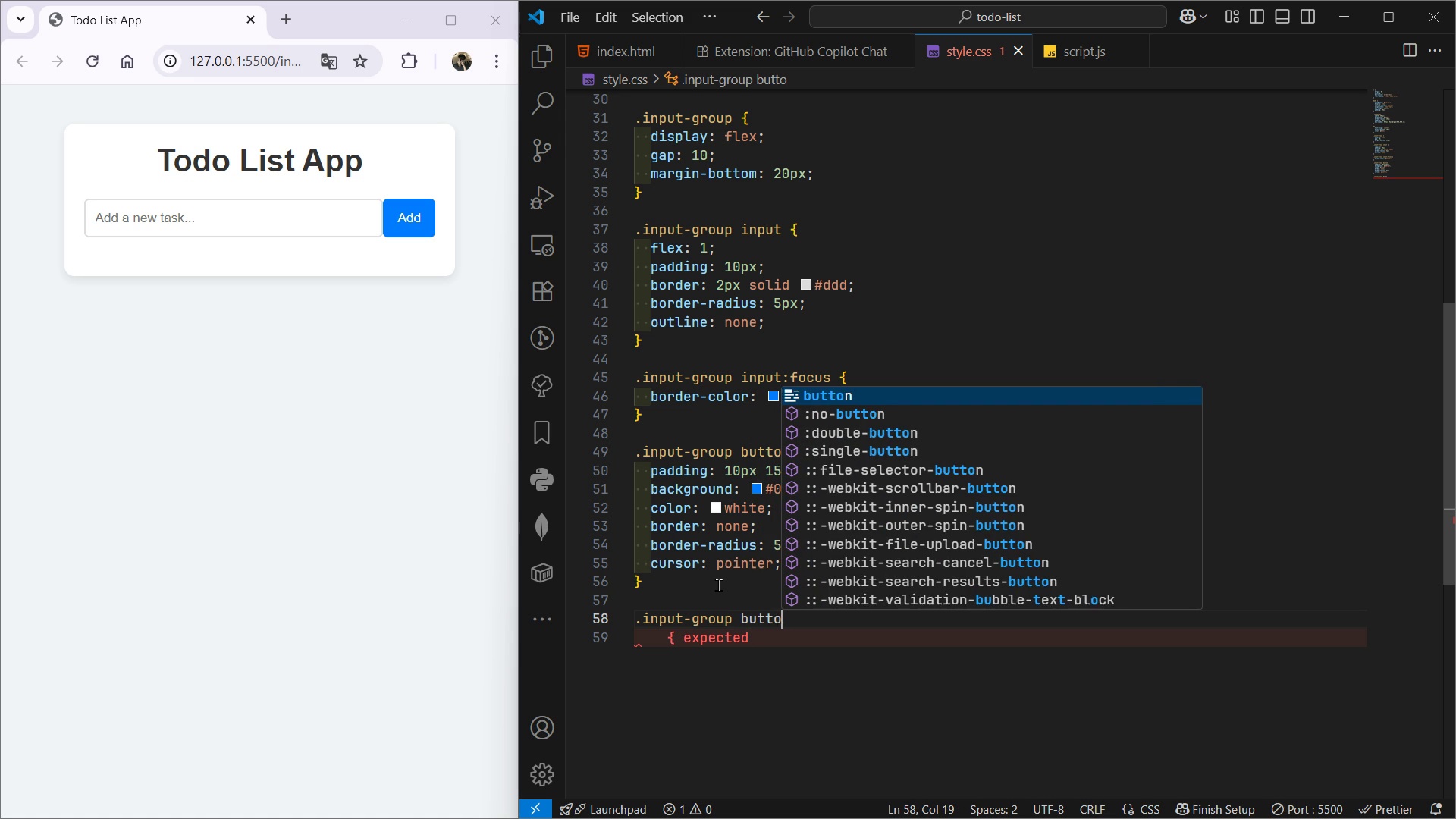 
key(Enter)
 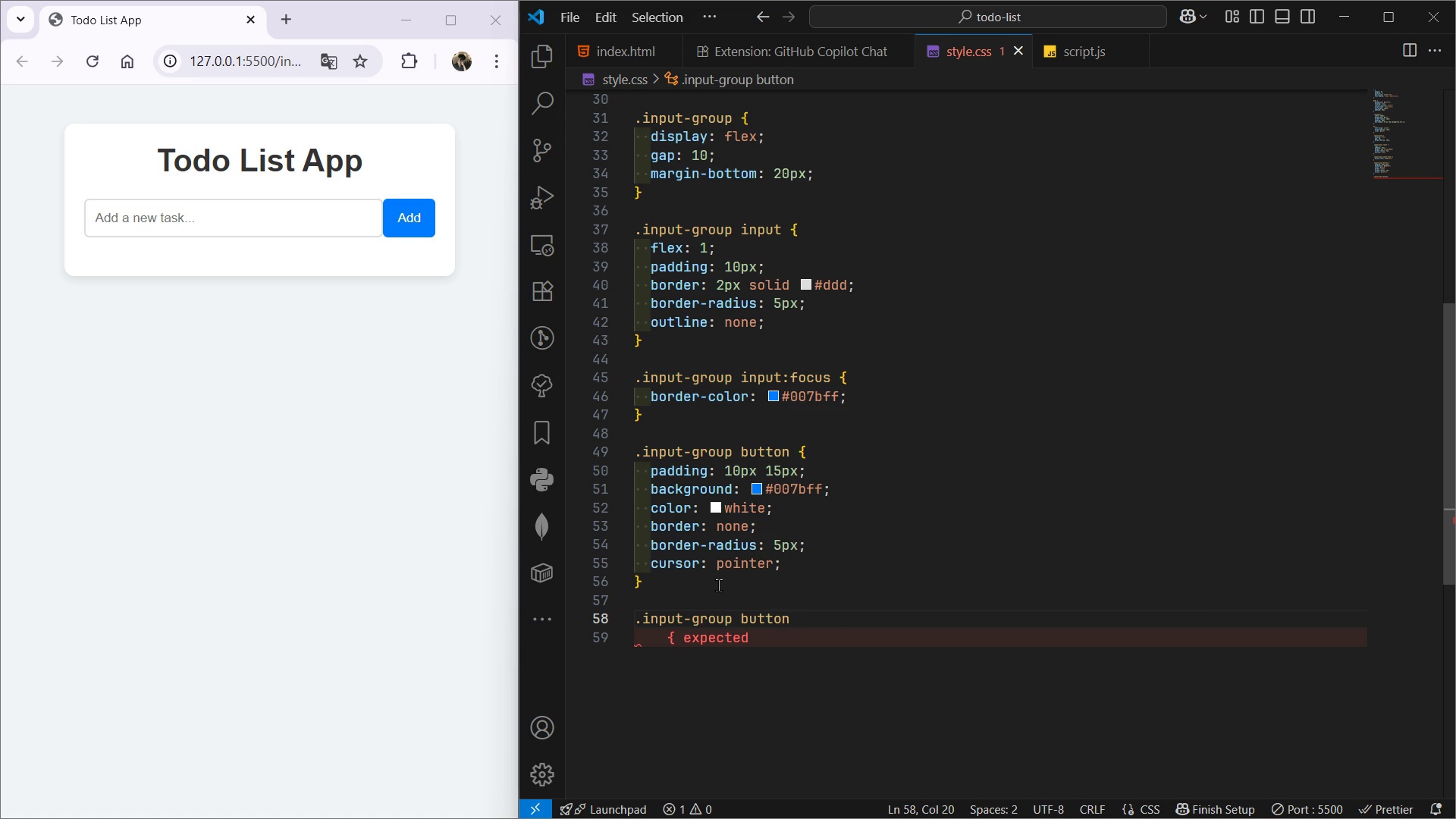 
type(:hover {)
 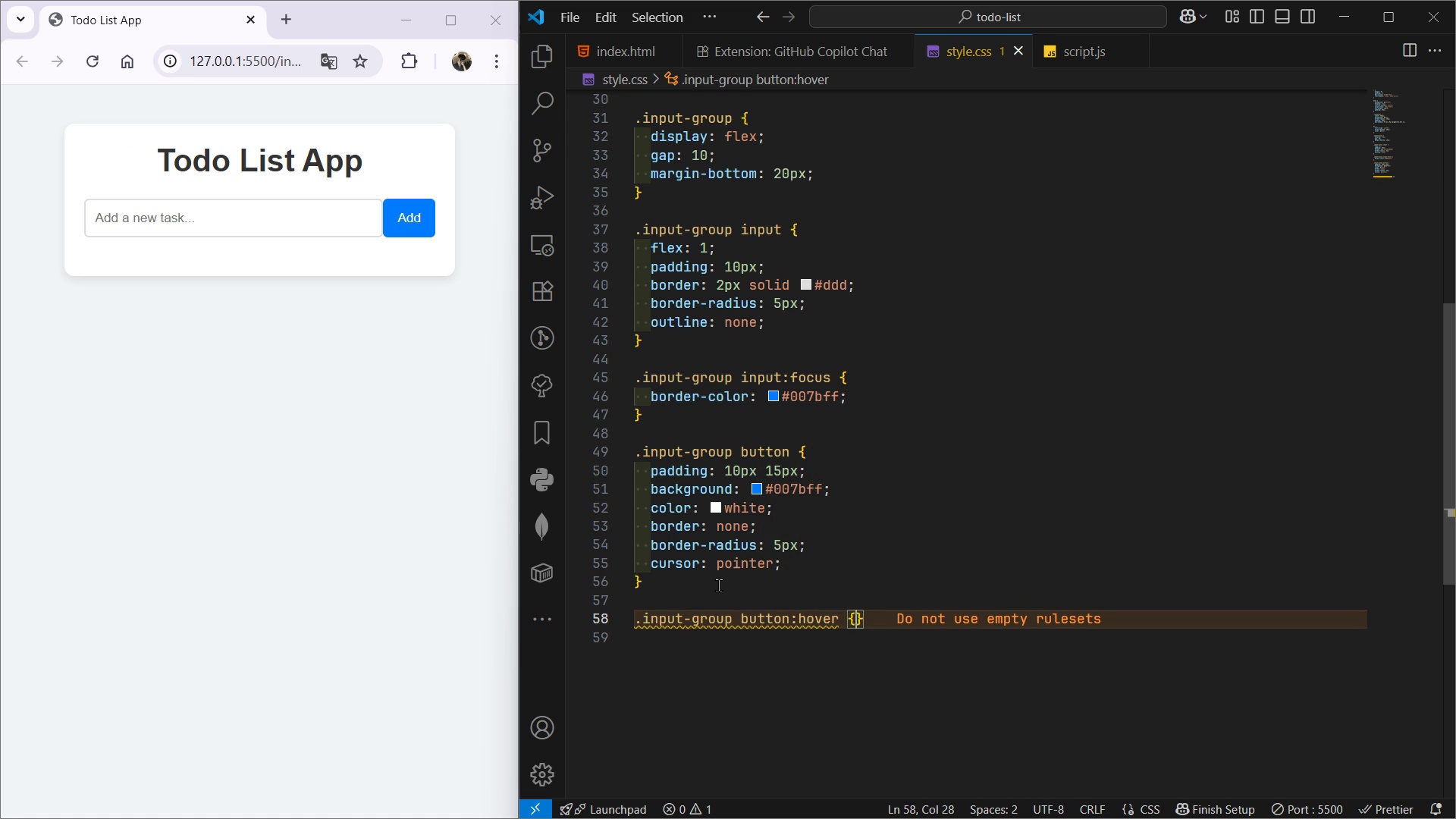 
key(Enter)
 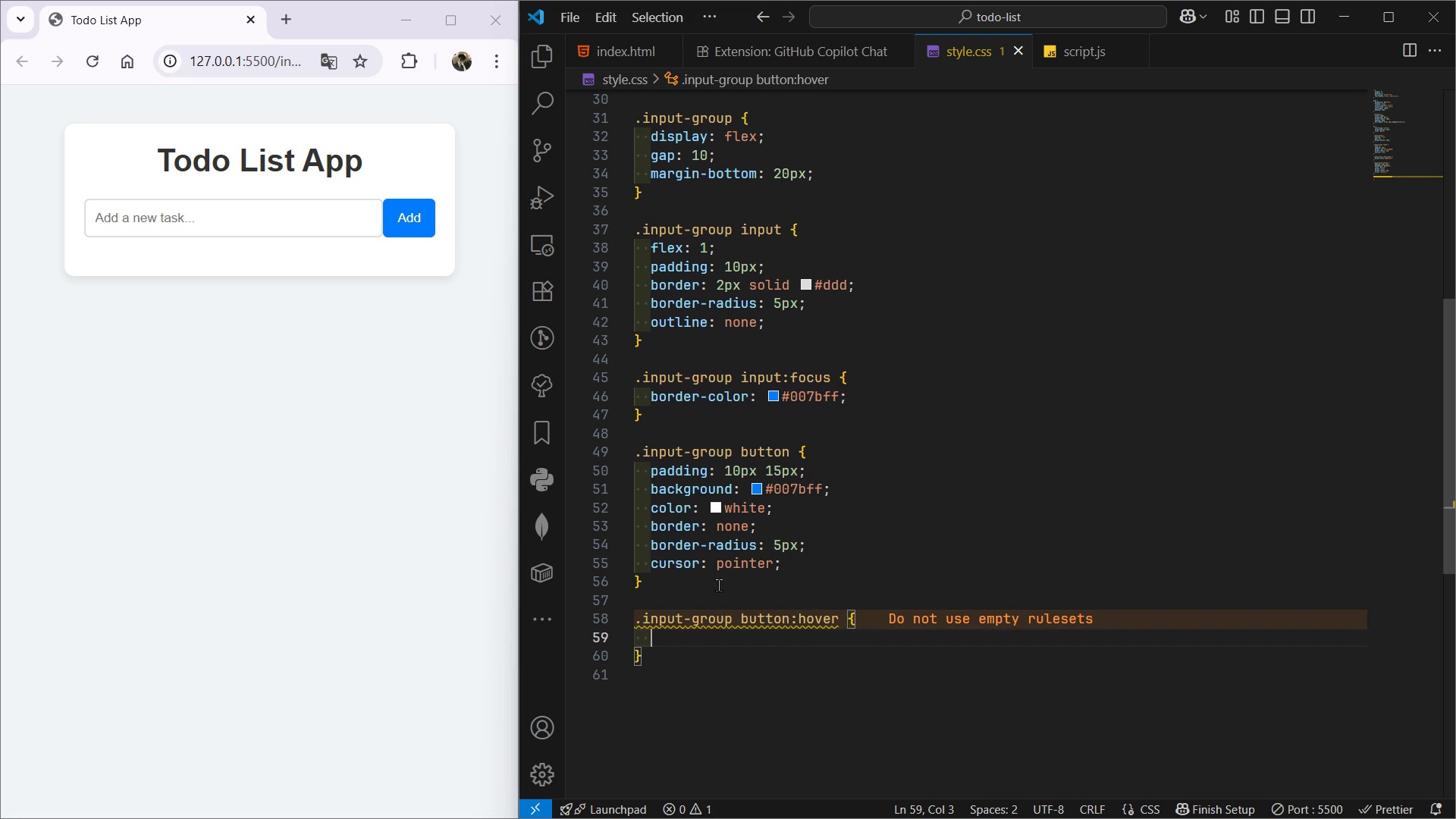 
type(back)
 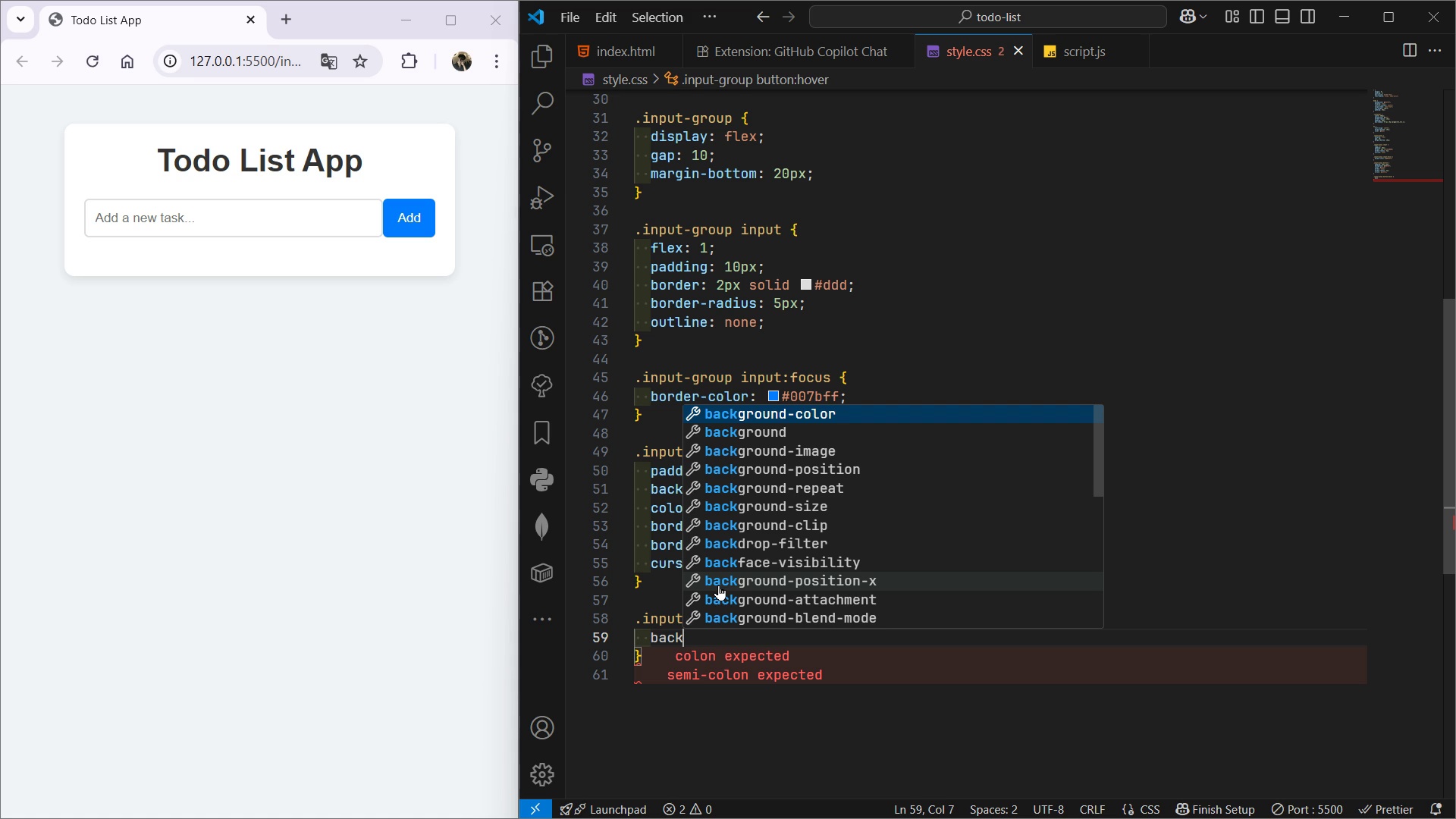 
key(ArrowDown)
 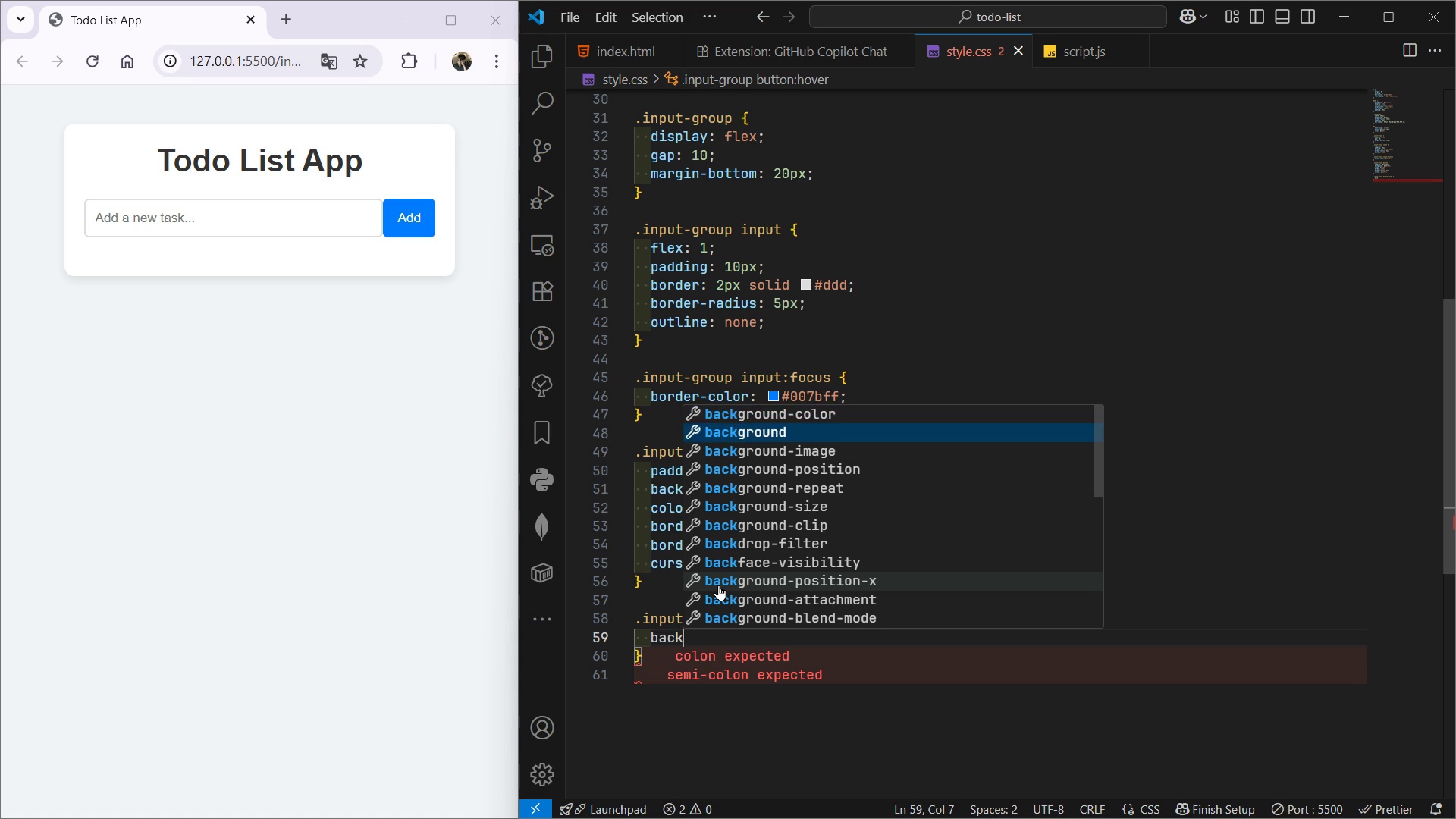 
key(Enter)
 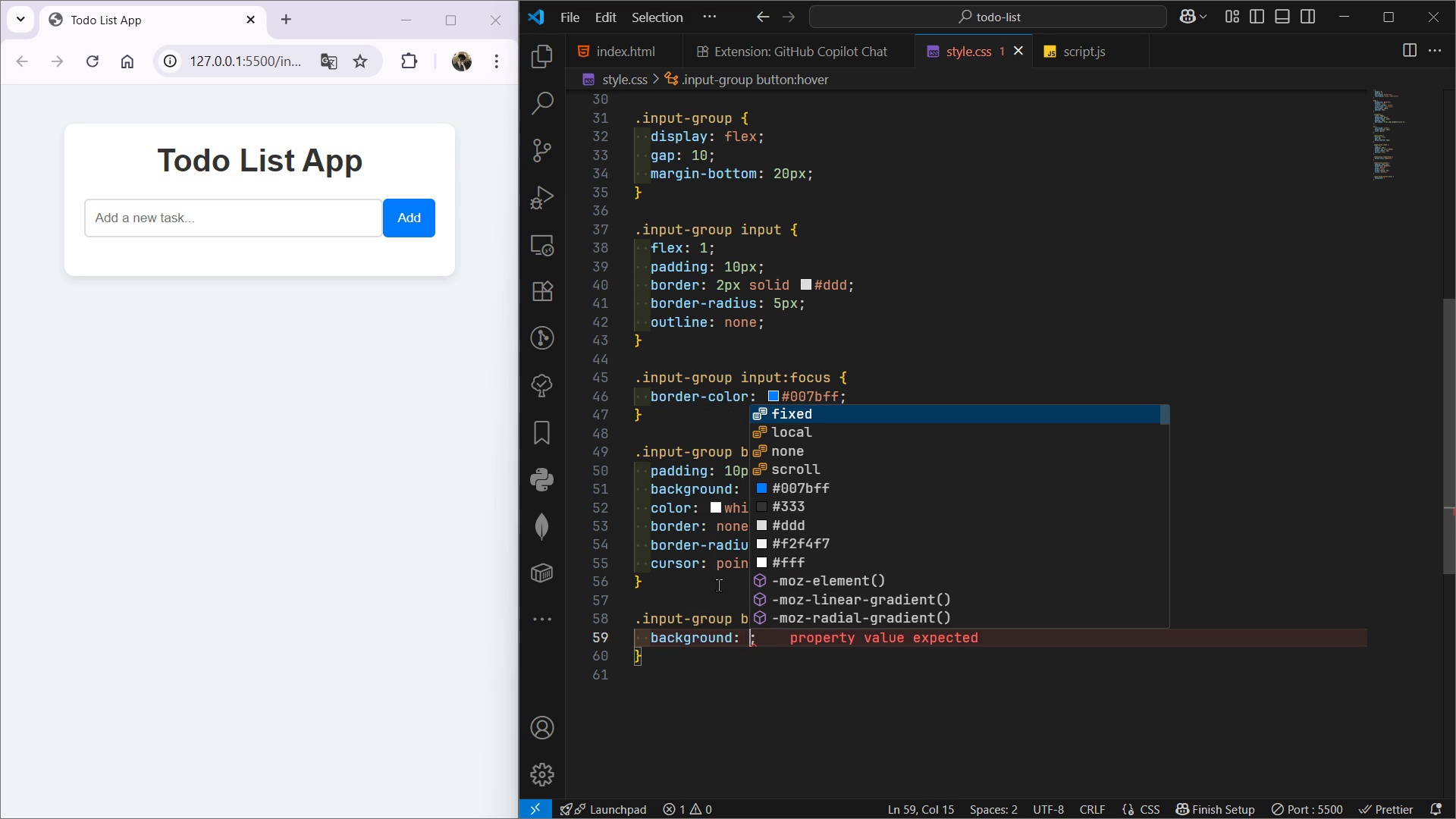 
wait(5.92)
 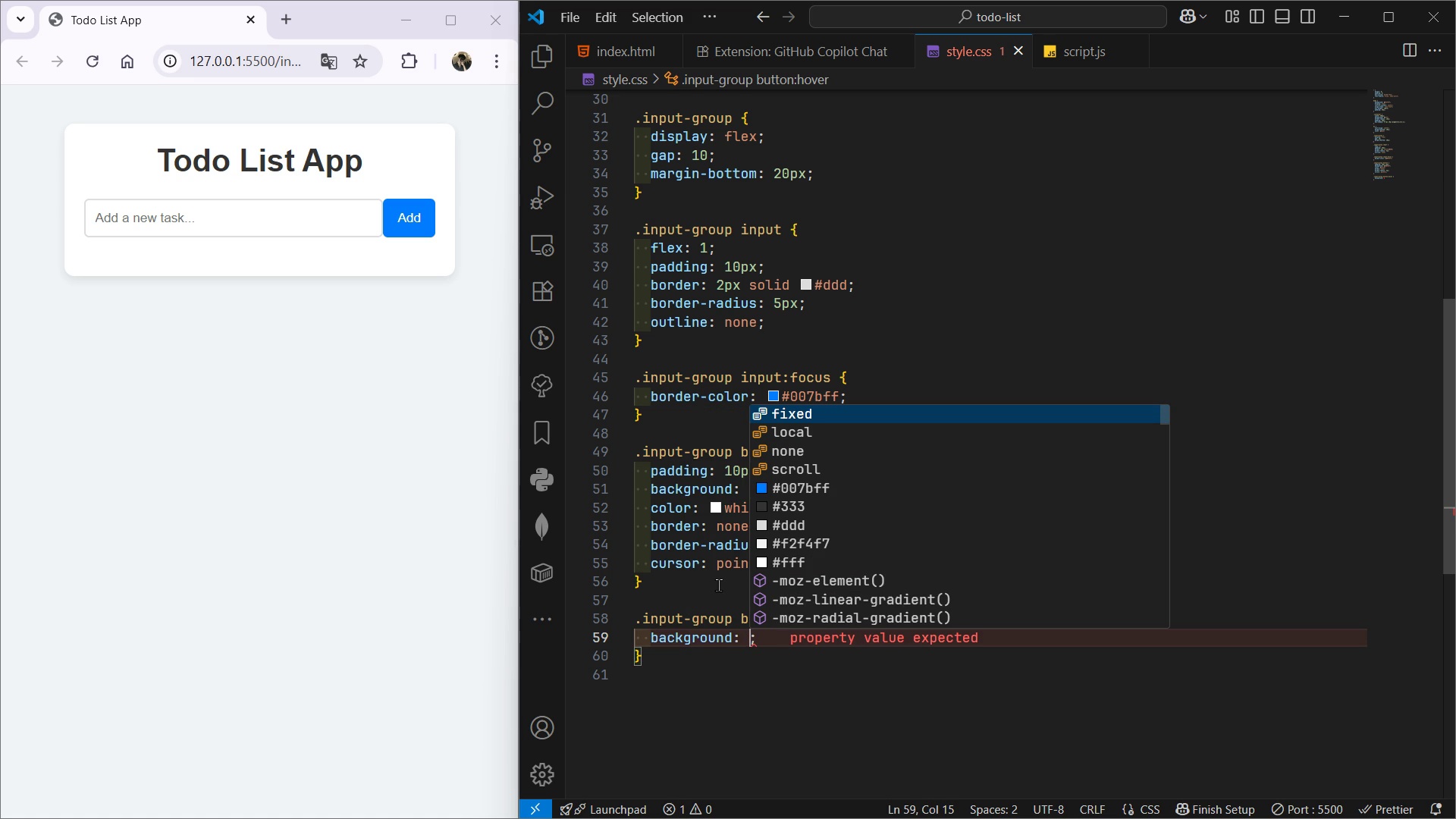 
type(#0056)
 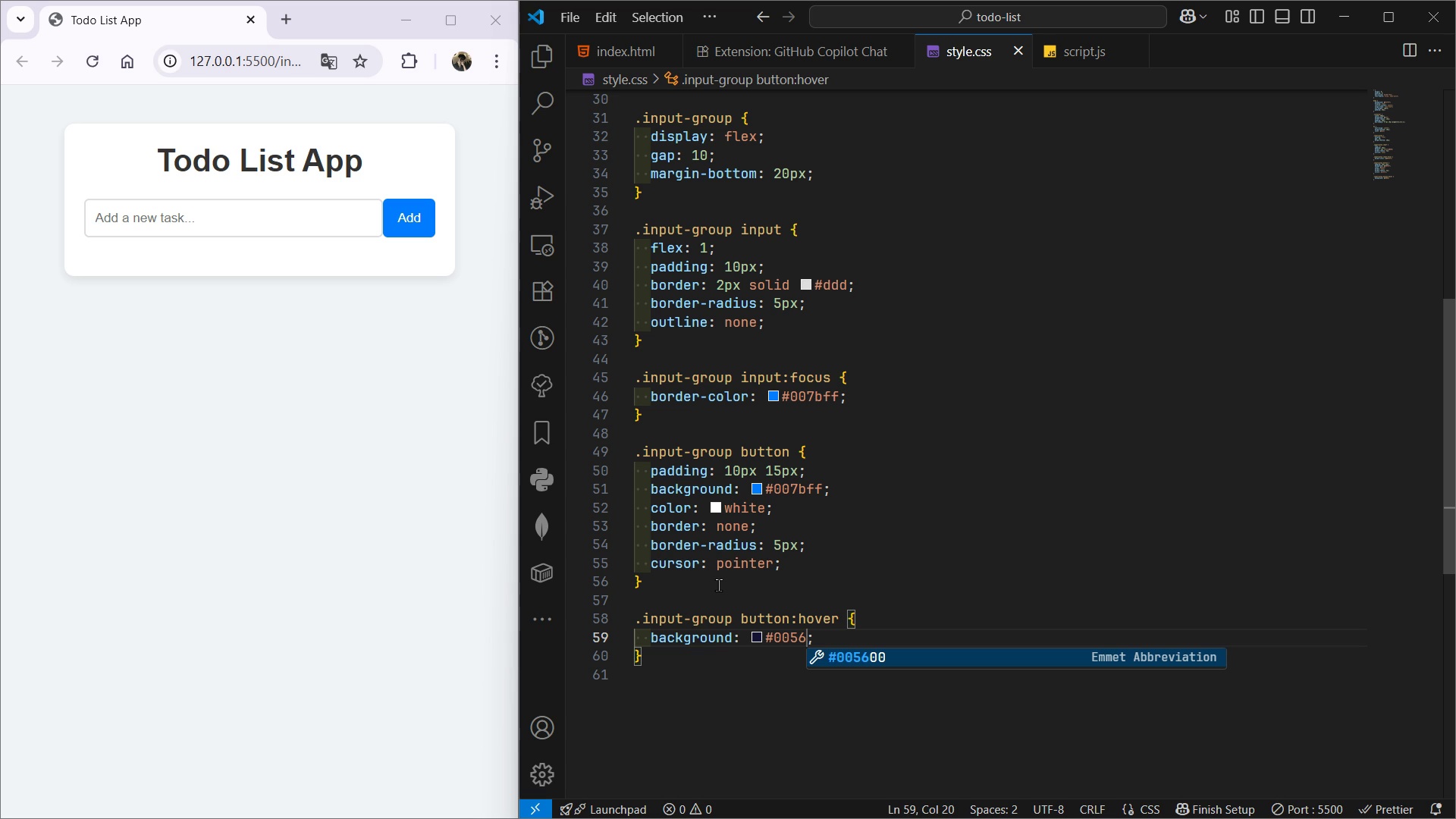 
wait(5.29)
 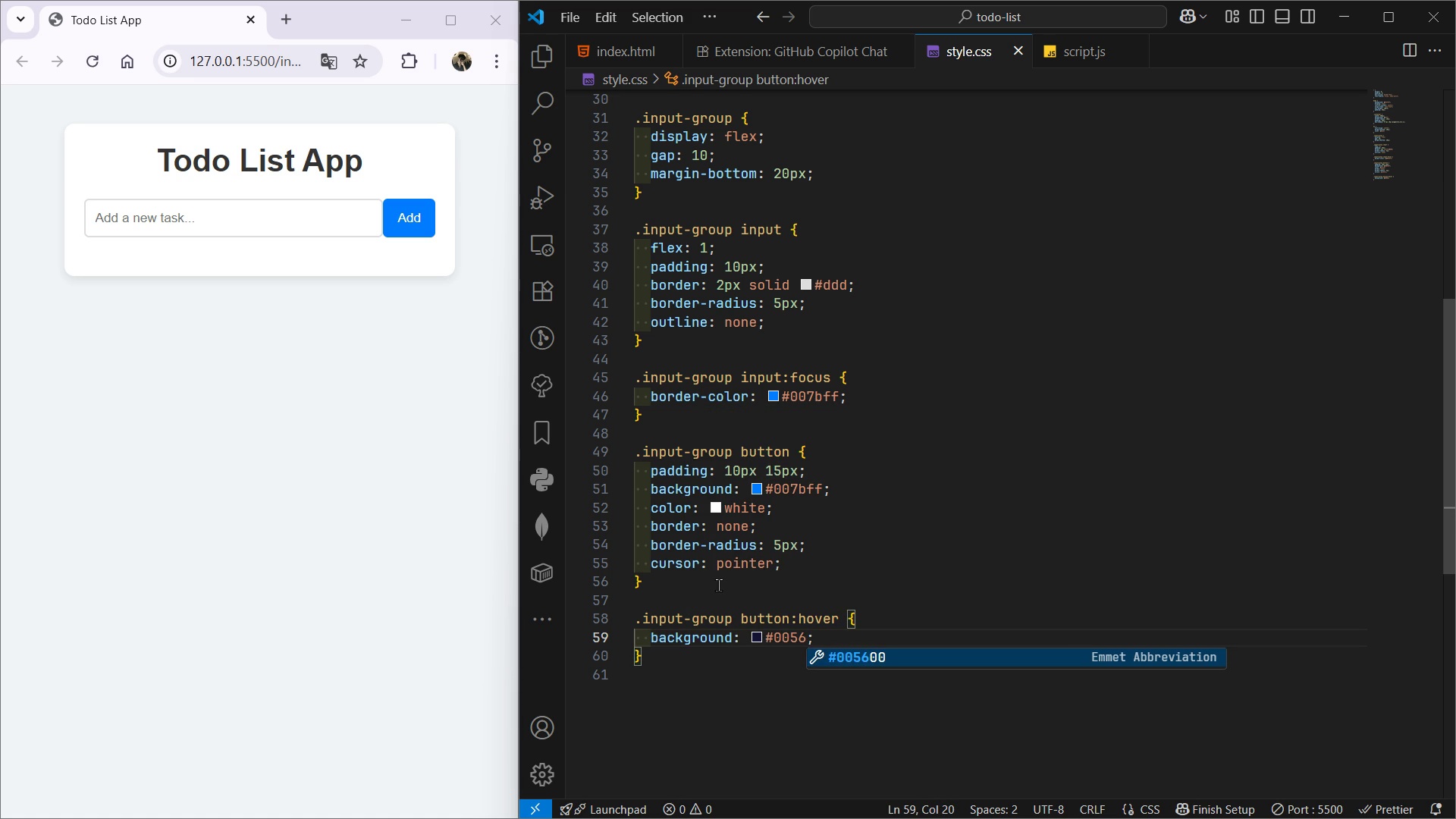 
type(b3)
 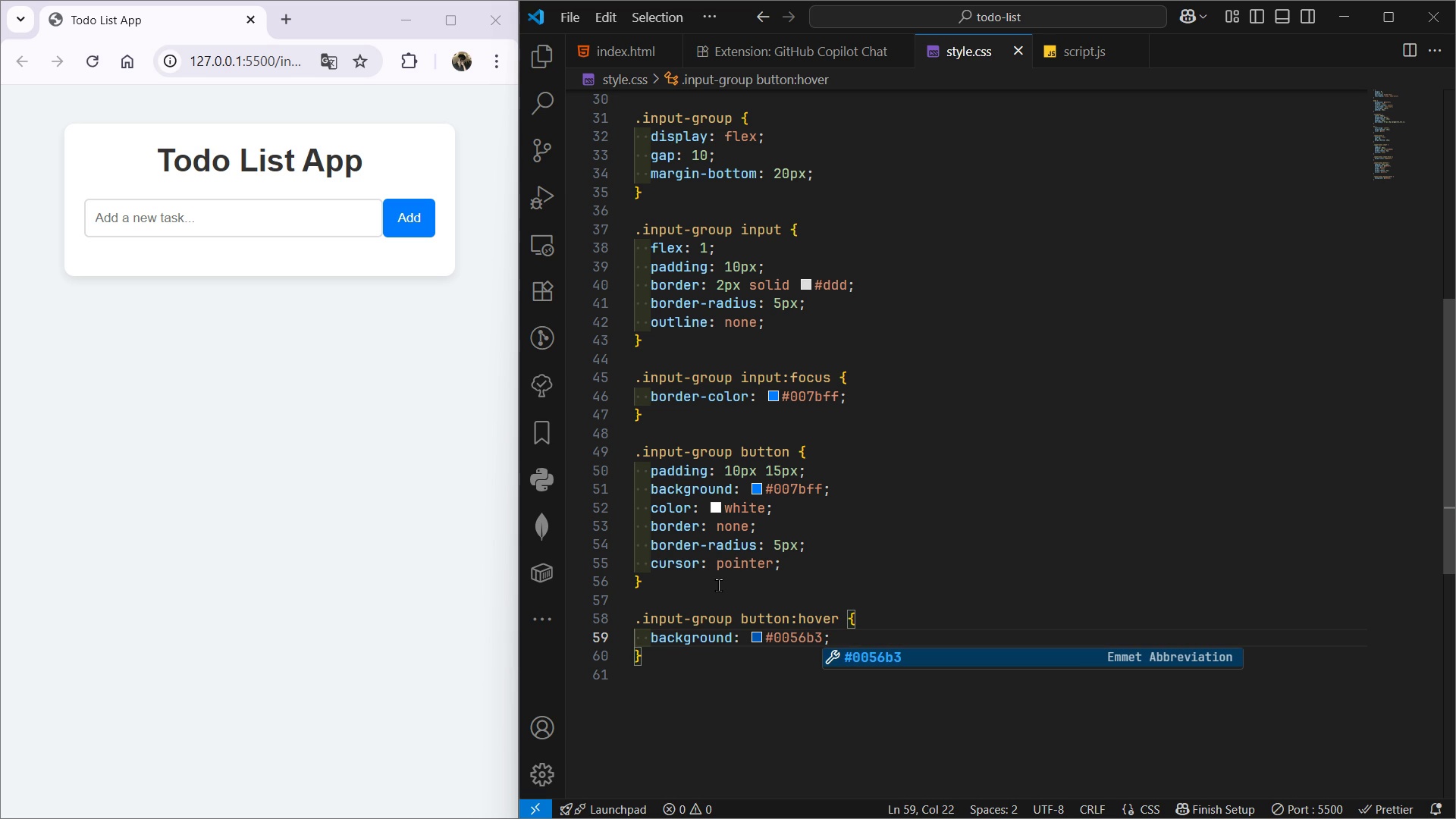 
key(Control+ControlRight)
 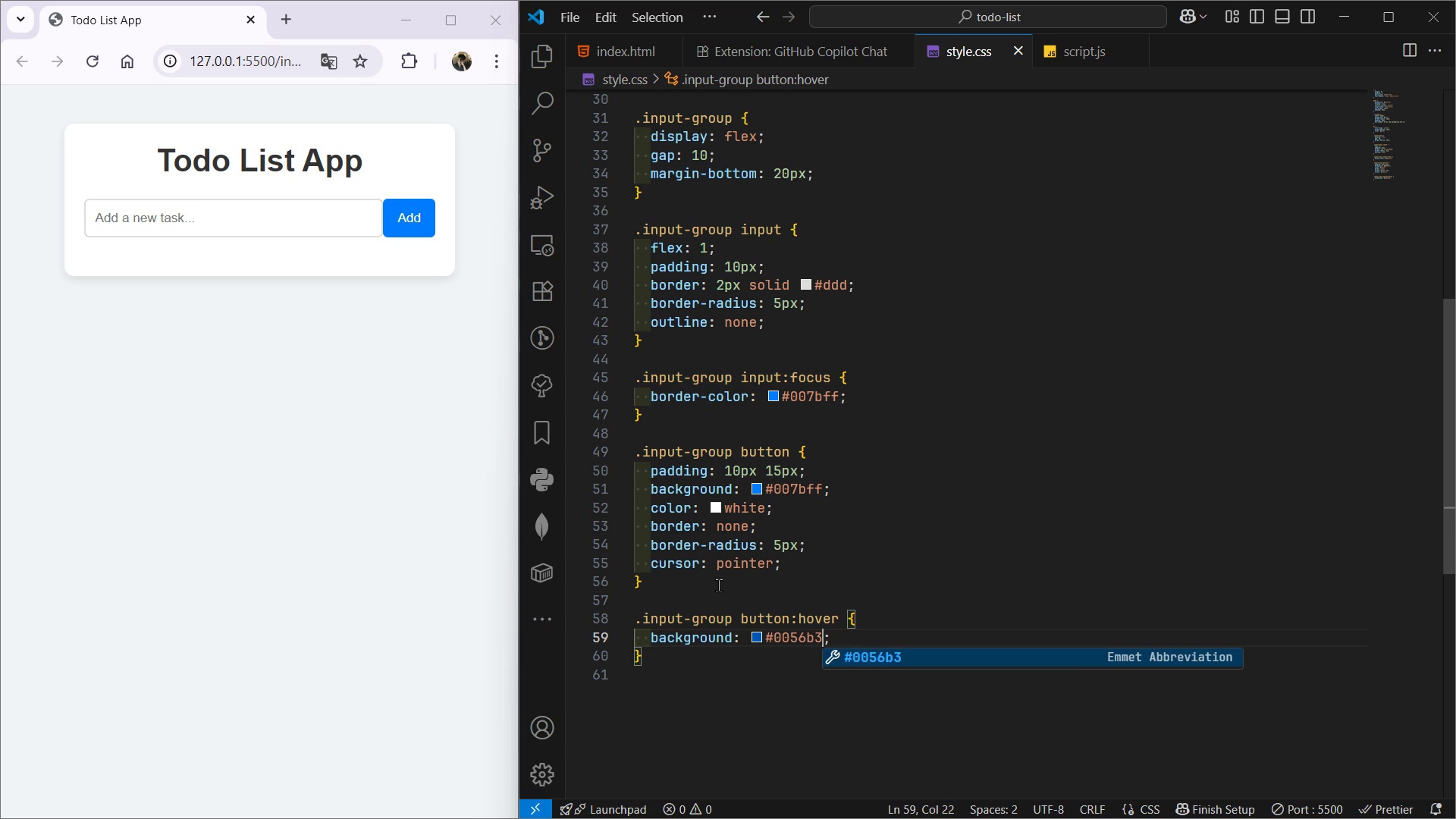 
key(Control+S)
 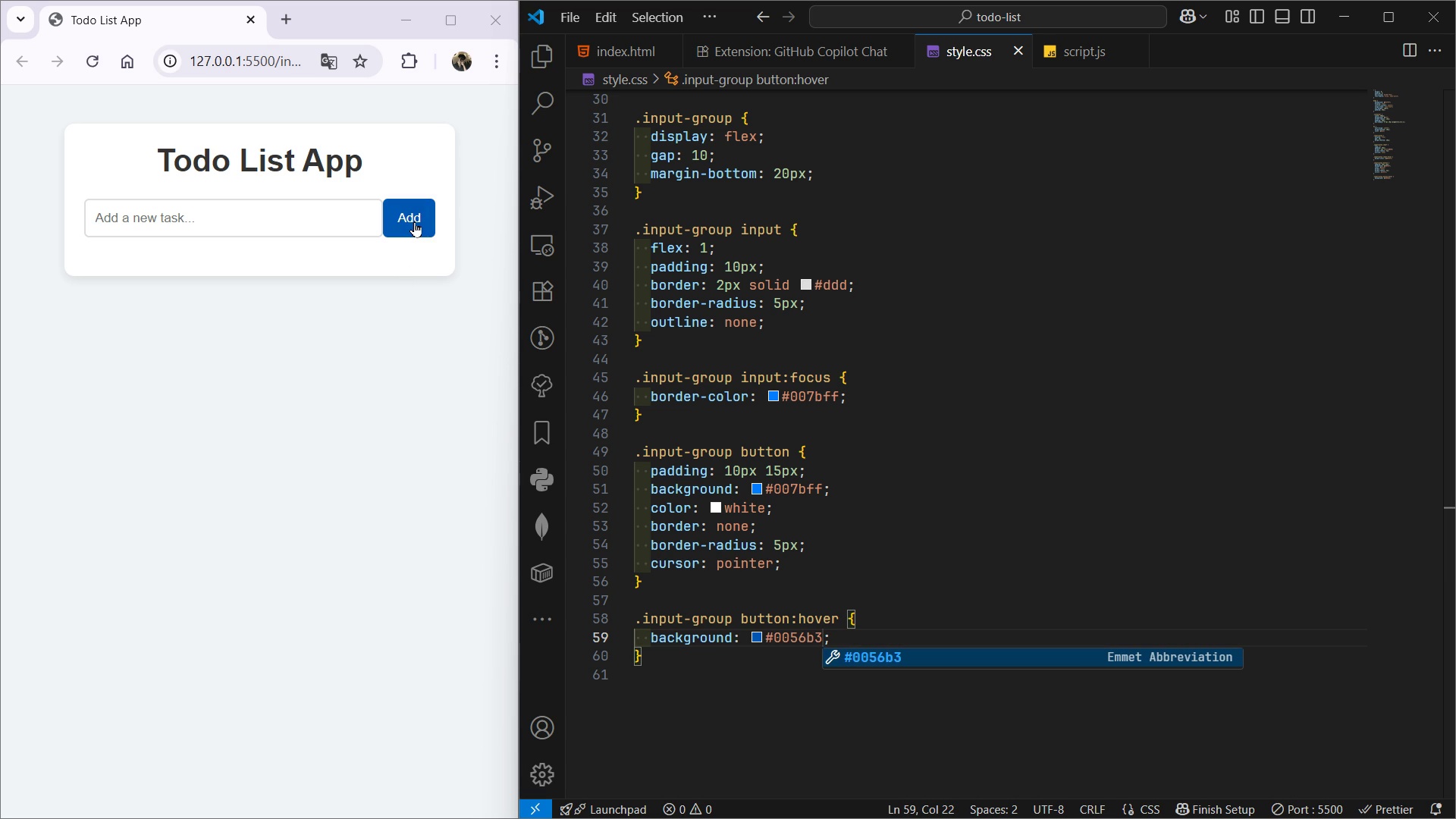 
left_click([407, 229])
 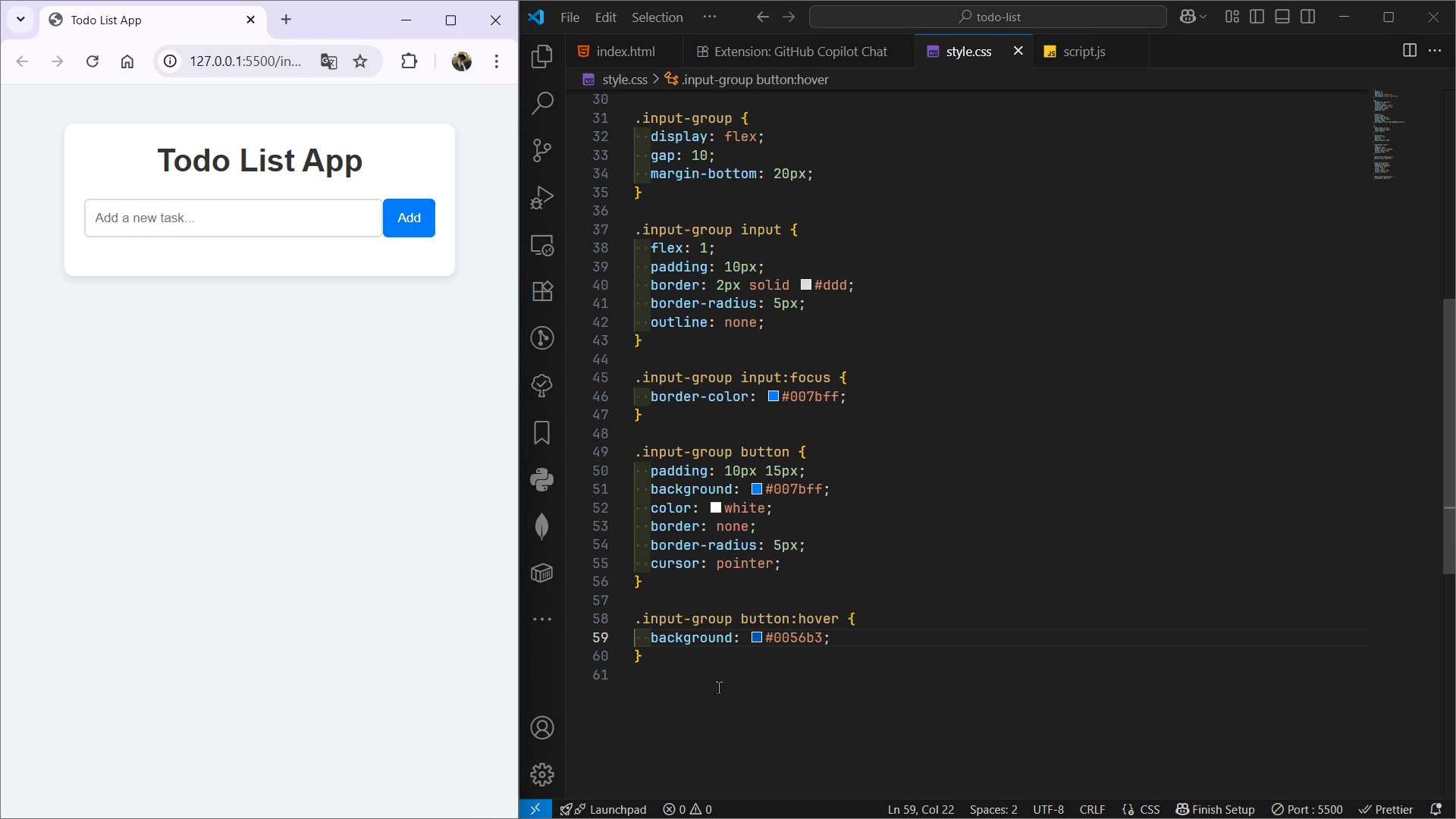 
key(Enter)
 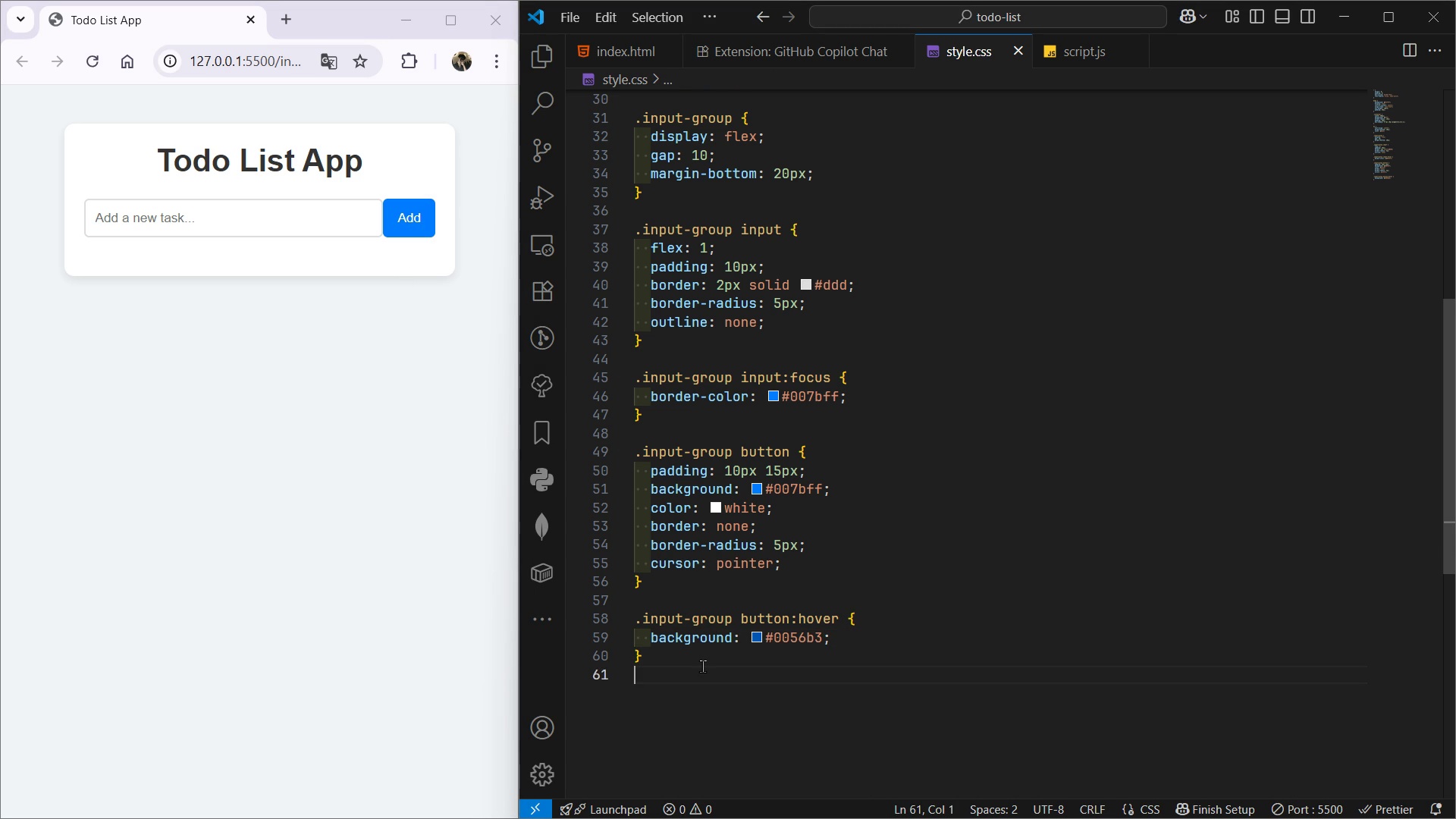 
key(Enter)
 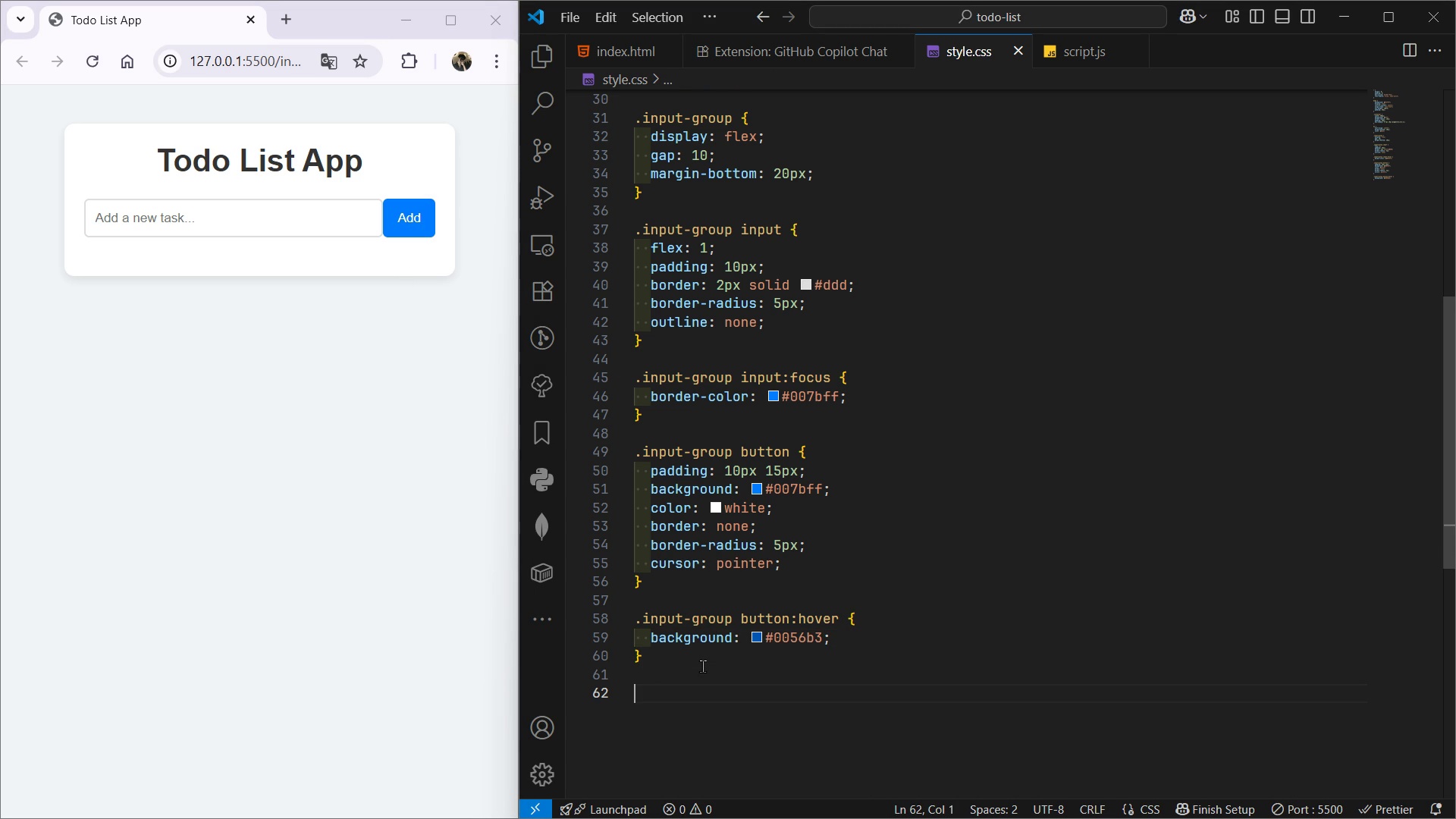 
type(#tasc)
key(Backspace)
type(kLIst)
key(Backspace)
key(Backspace)
key(Backspace)
type(ist {)
 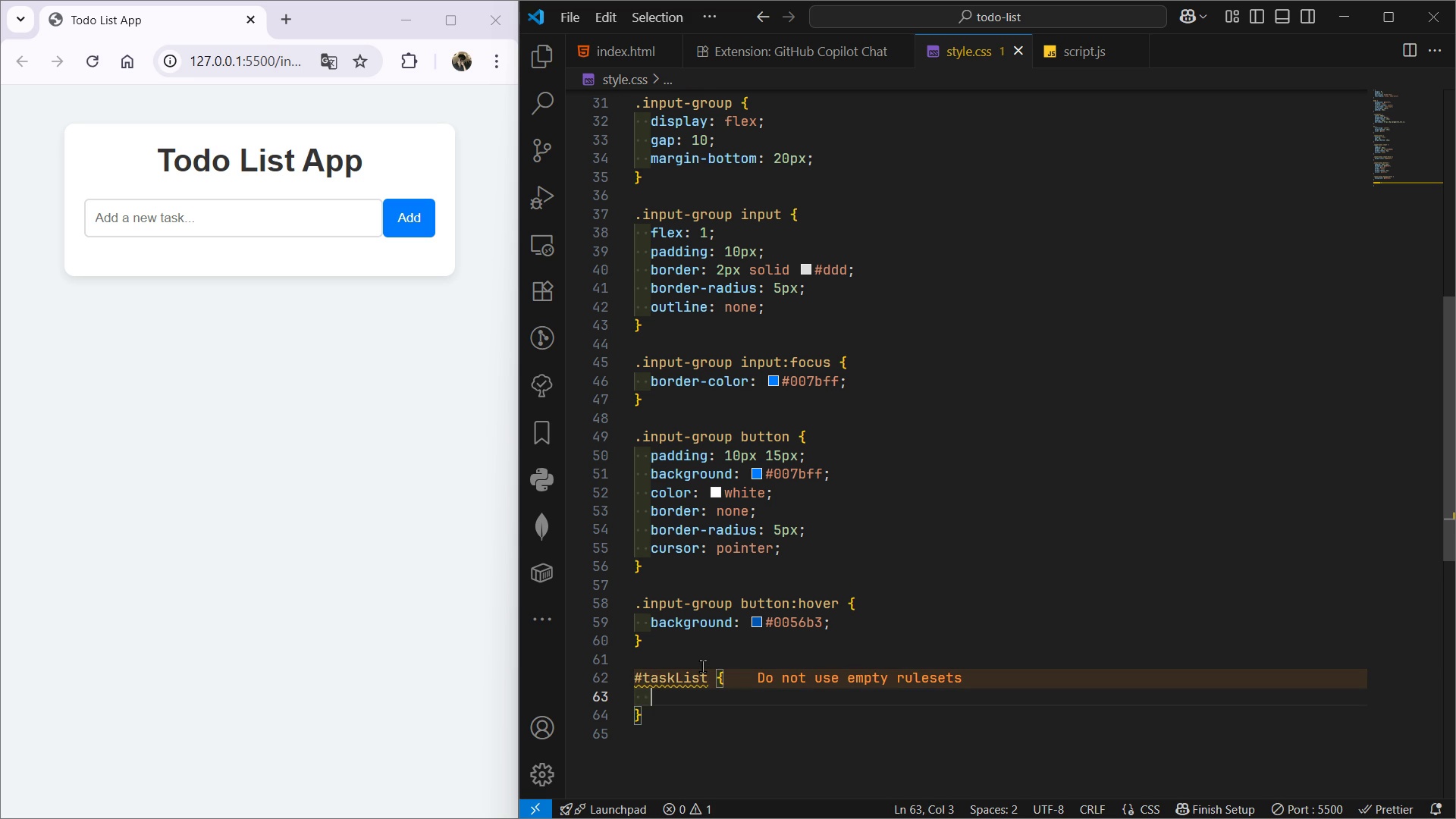 
 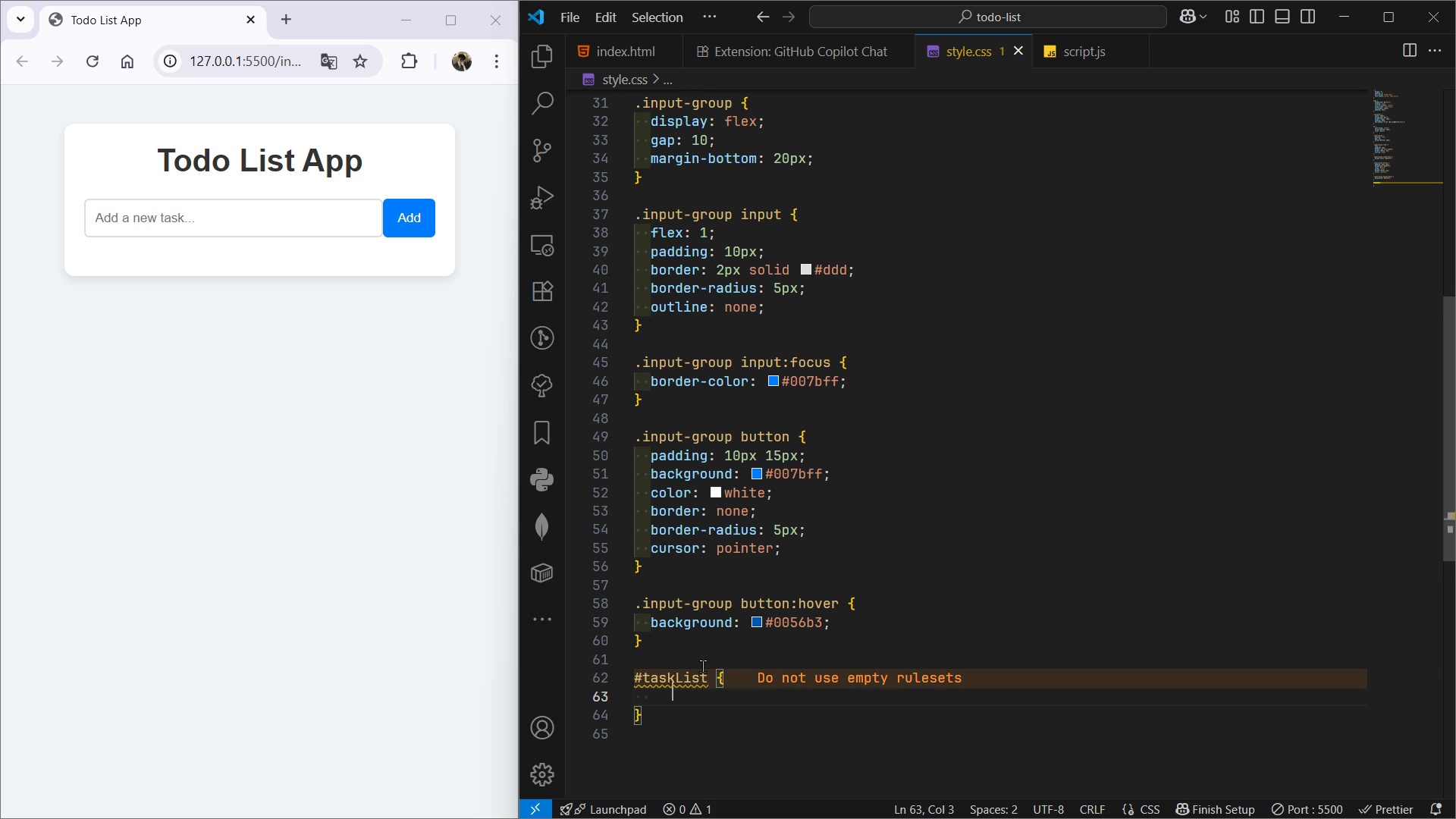 
key(Enter)
 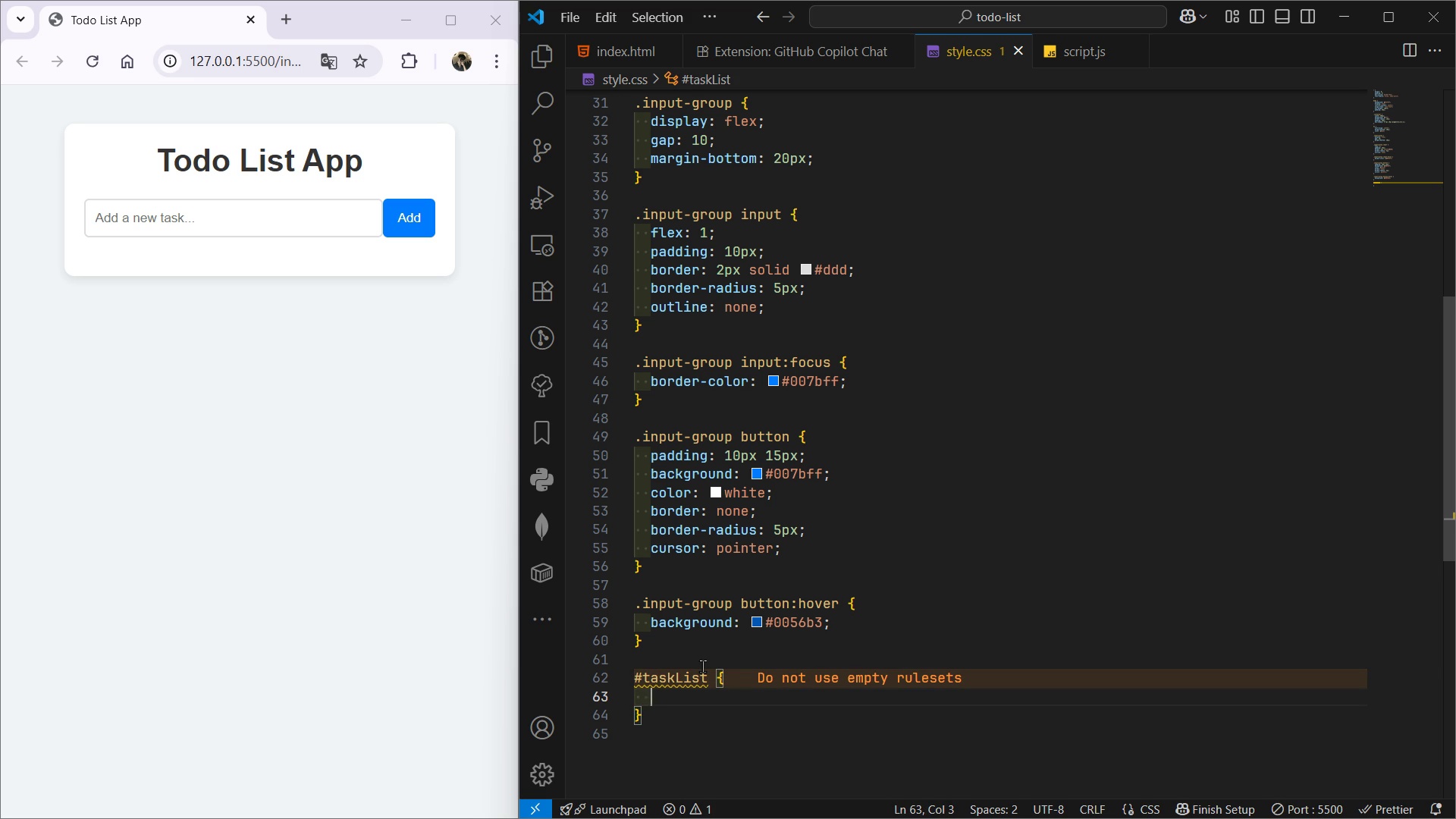 
wait(6.11)
 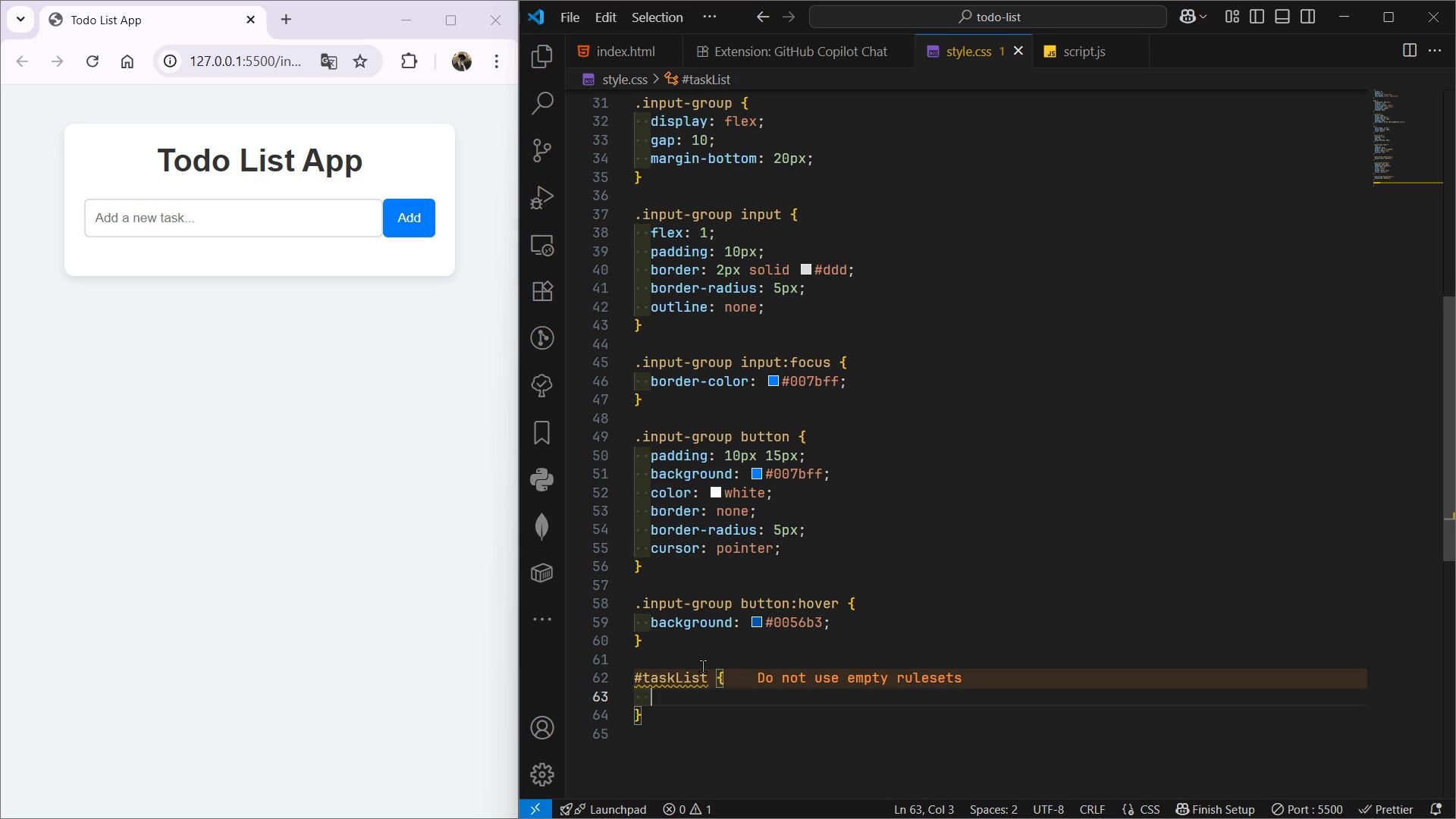 
type(list-s)
 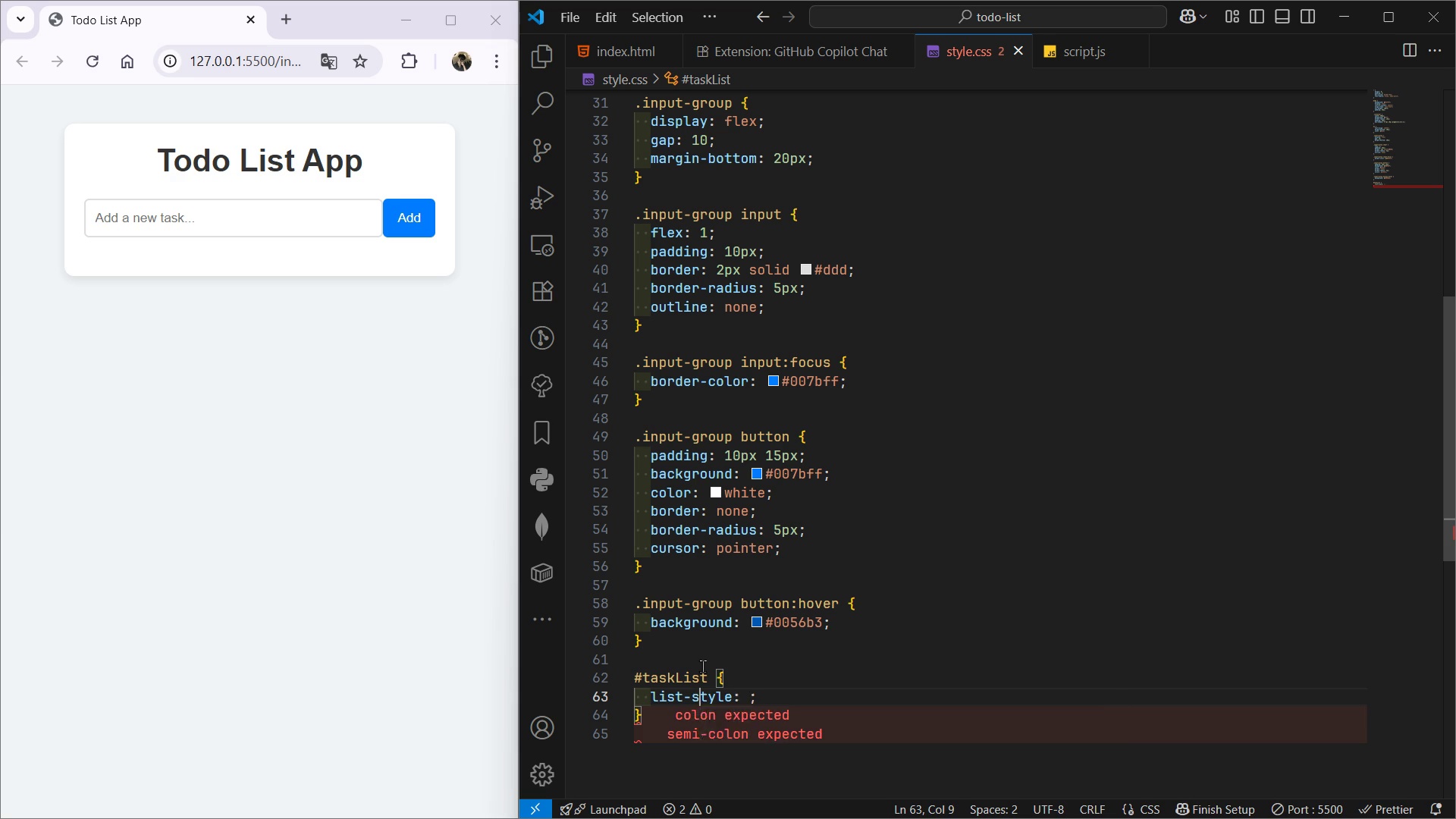 
key(Enter)
 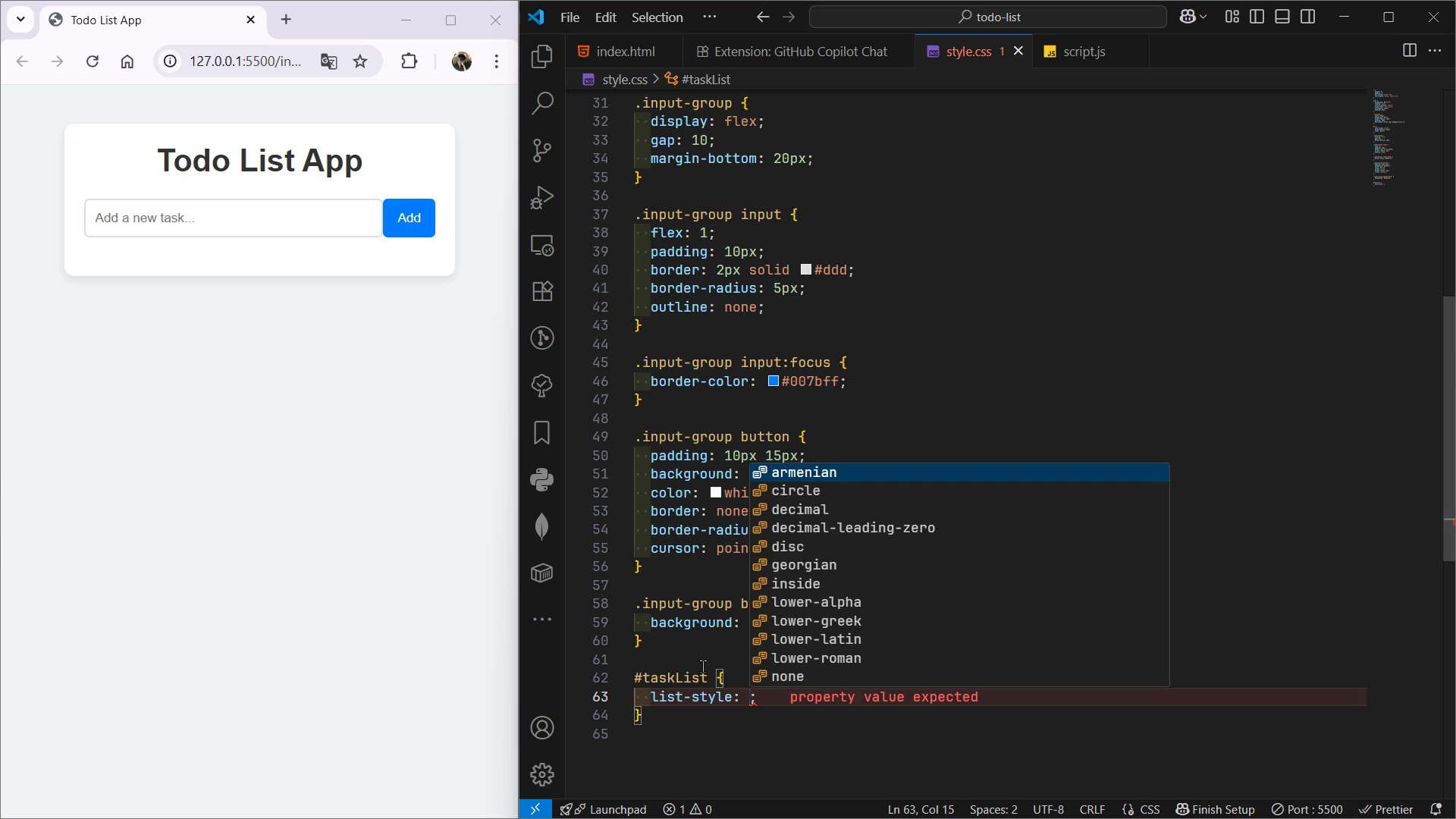 
type(none)
 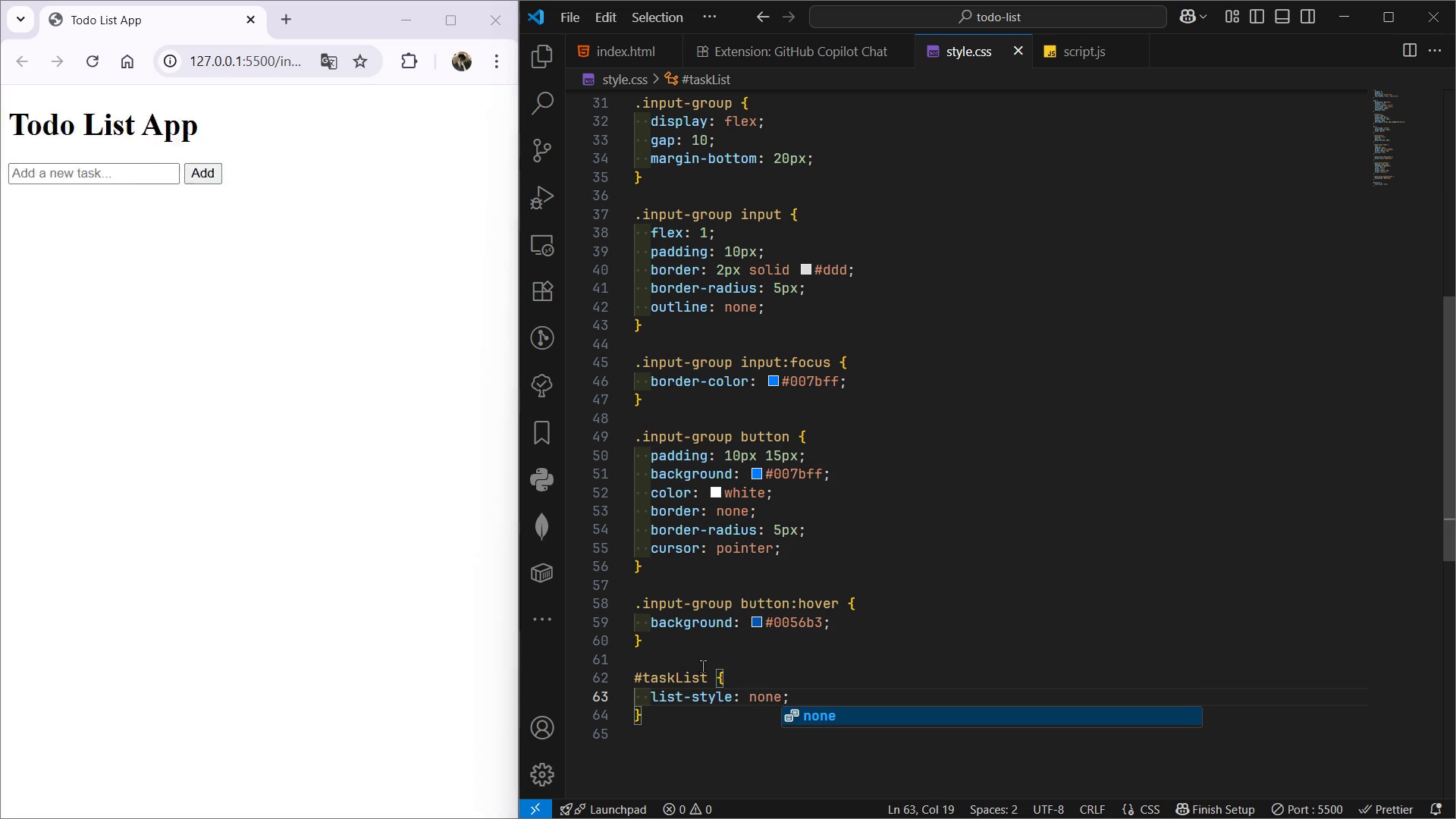 
scroll: coordinate [925, 498], scroll_direction: down, amount: 8.0
 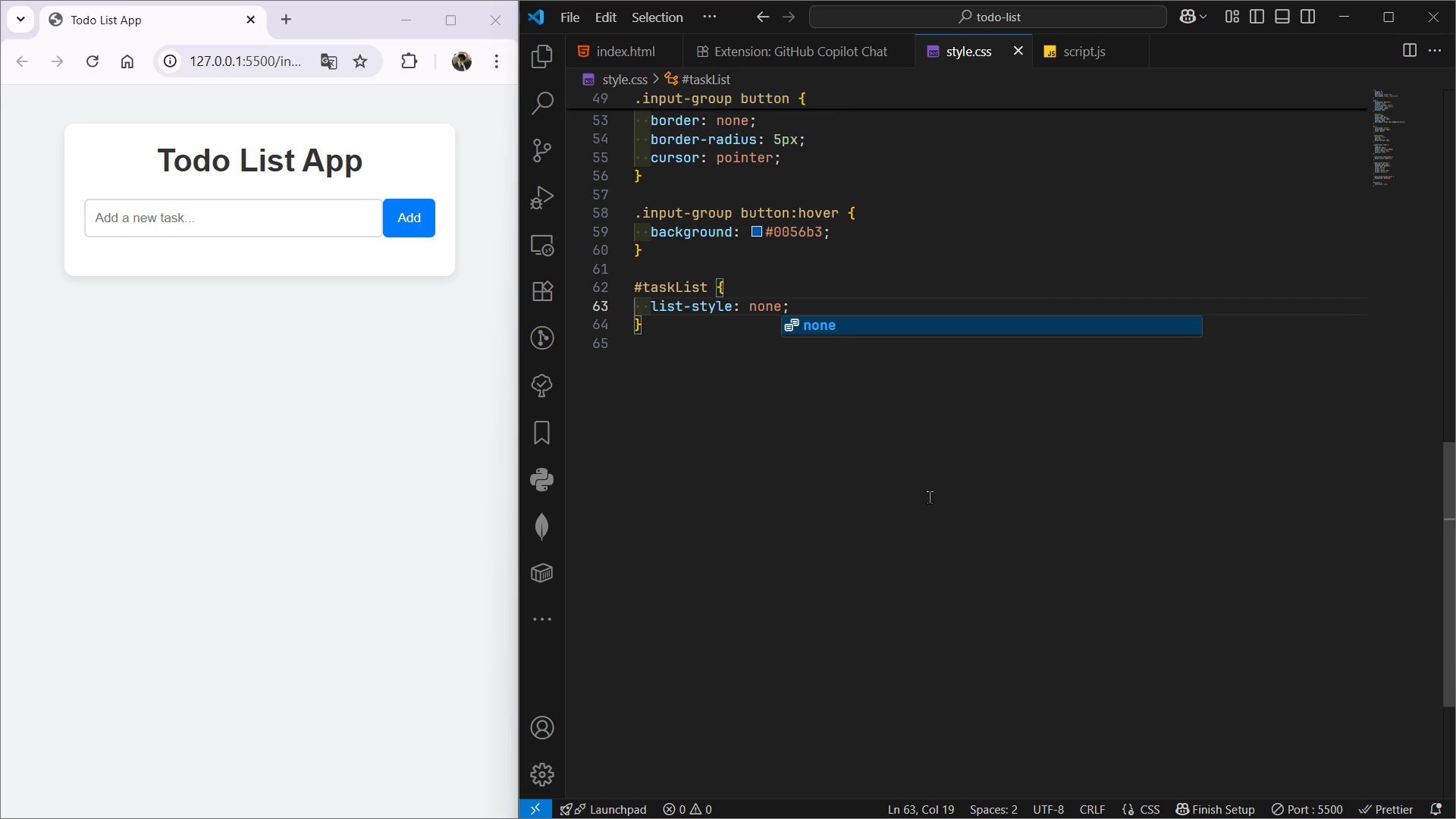 
wait(6.18)
 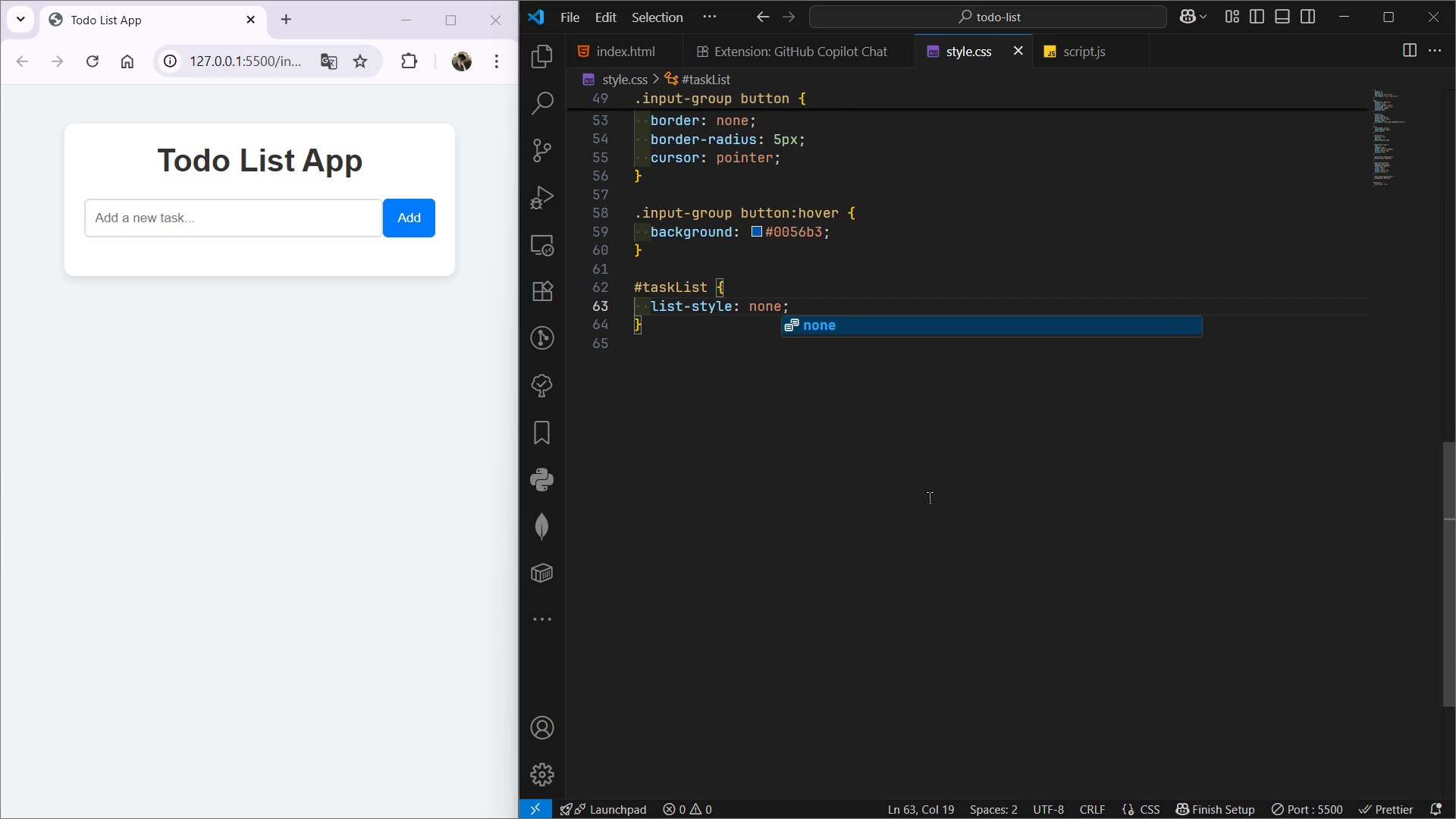 
scroll: coordinate [927, 482], scroll_direction: up, amount: 2.0
 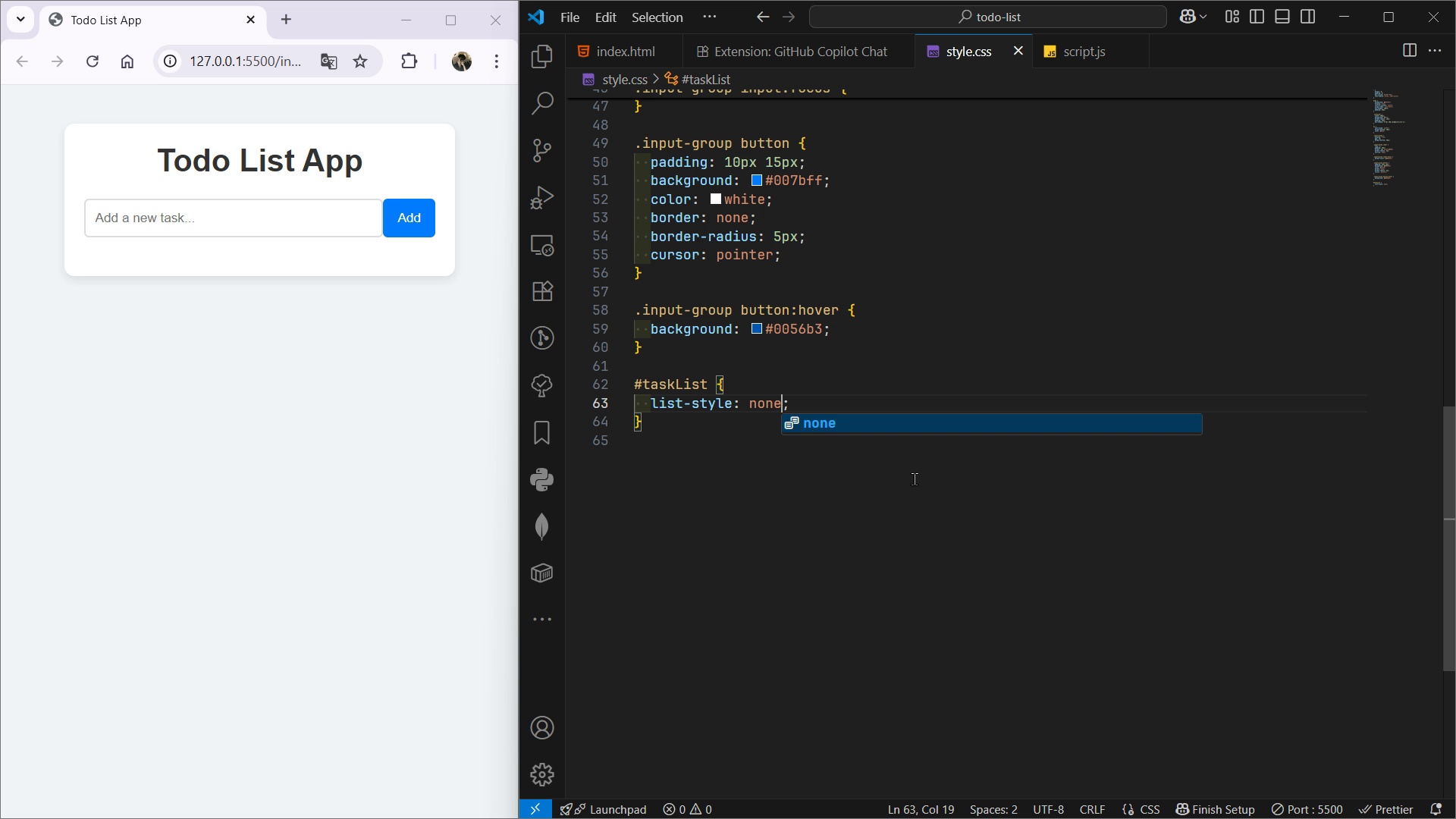 
wait(7.53)
 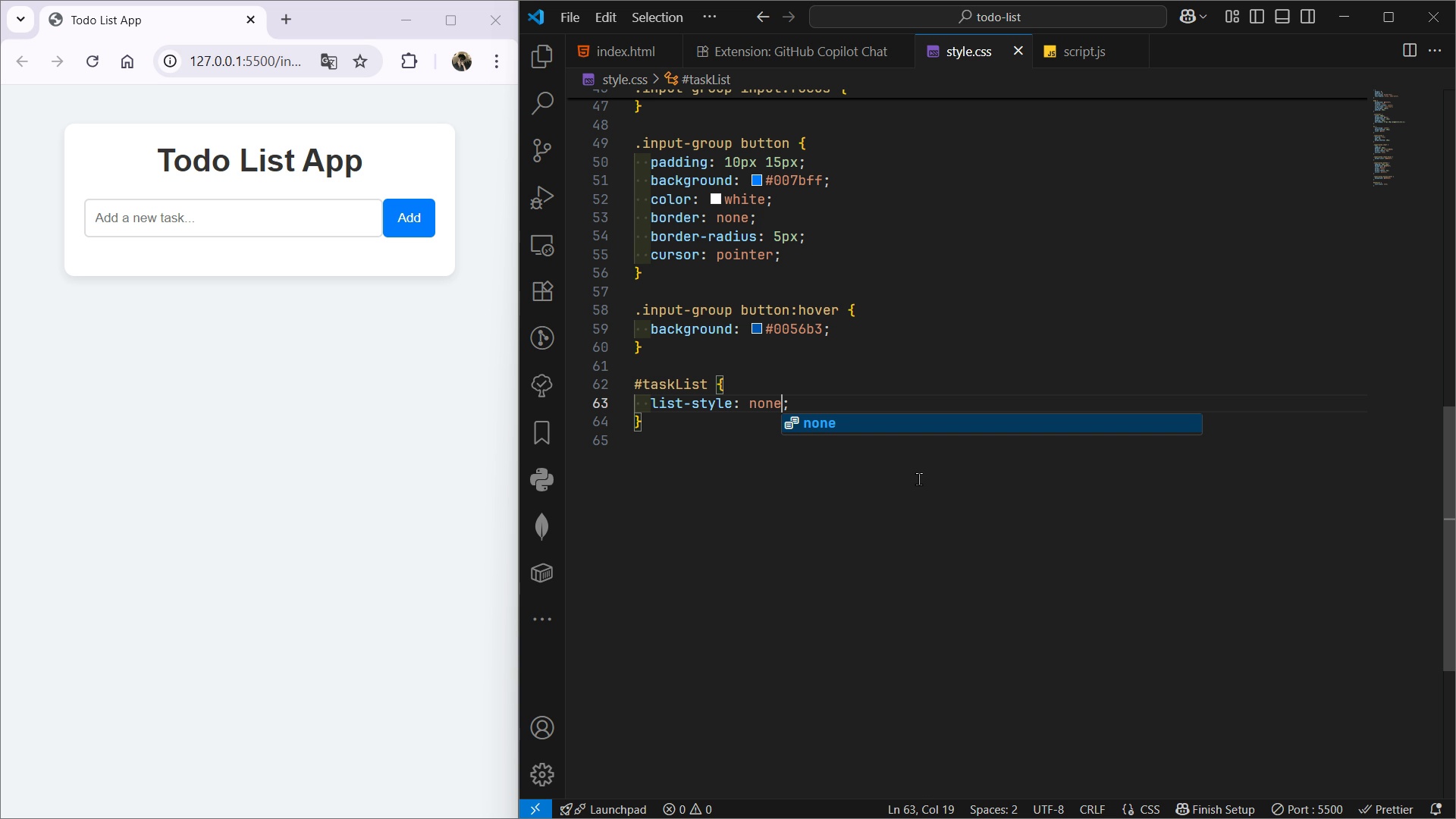 
scroll: coordinate [841, 398], scroll_direction: up, amount: 1.0
 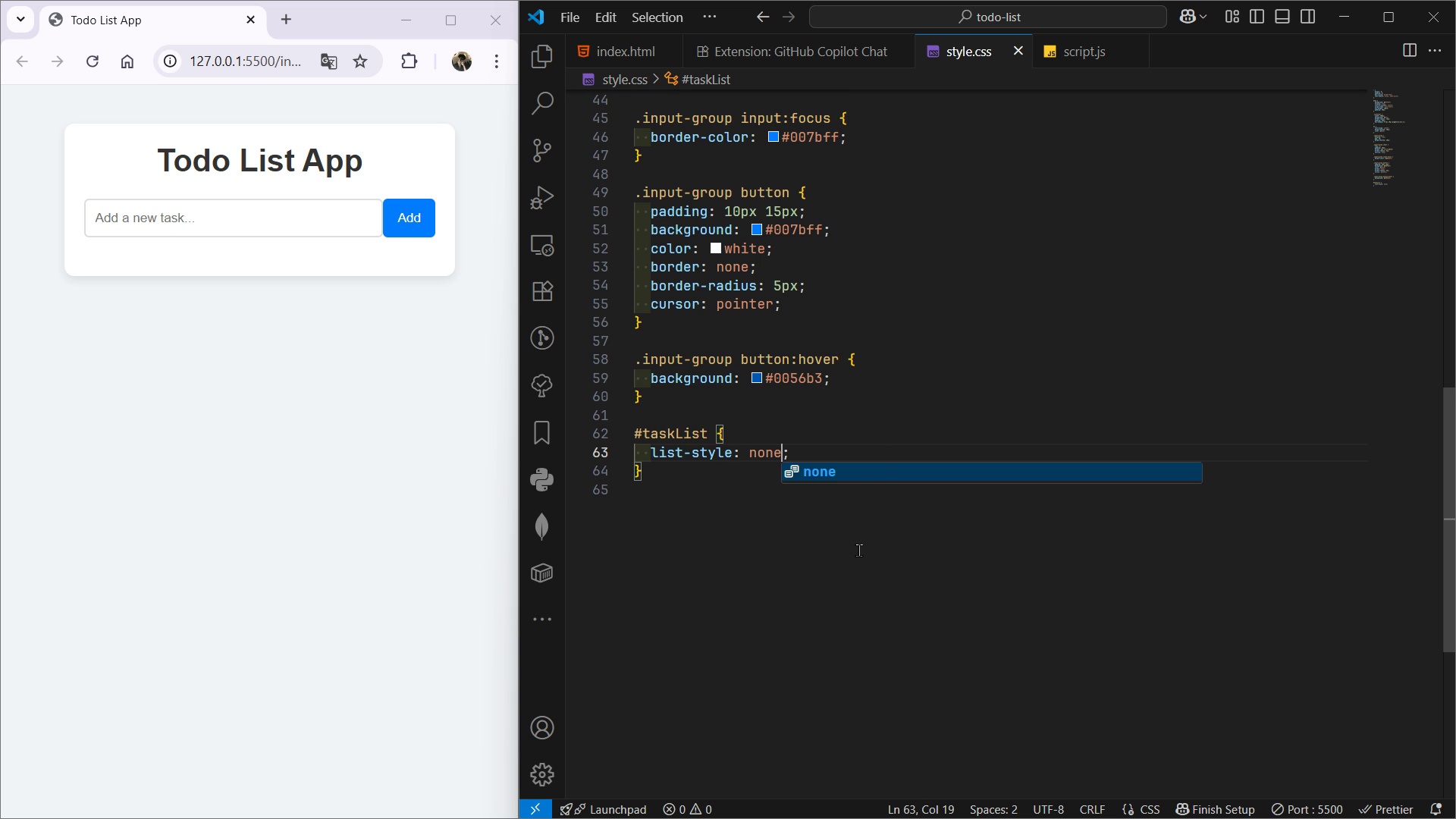 
wait(12.15)
 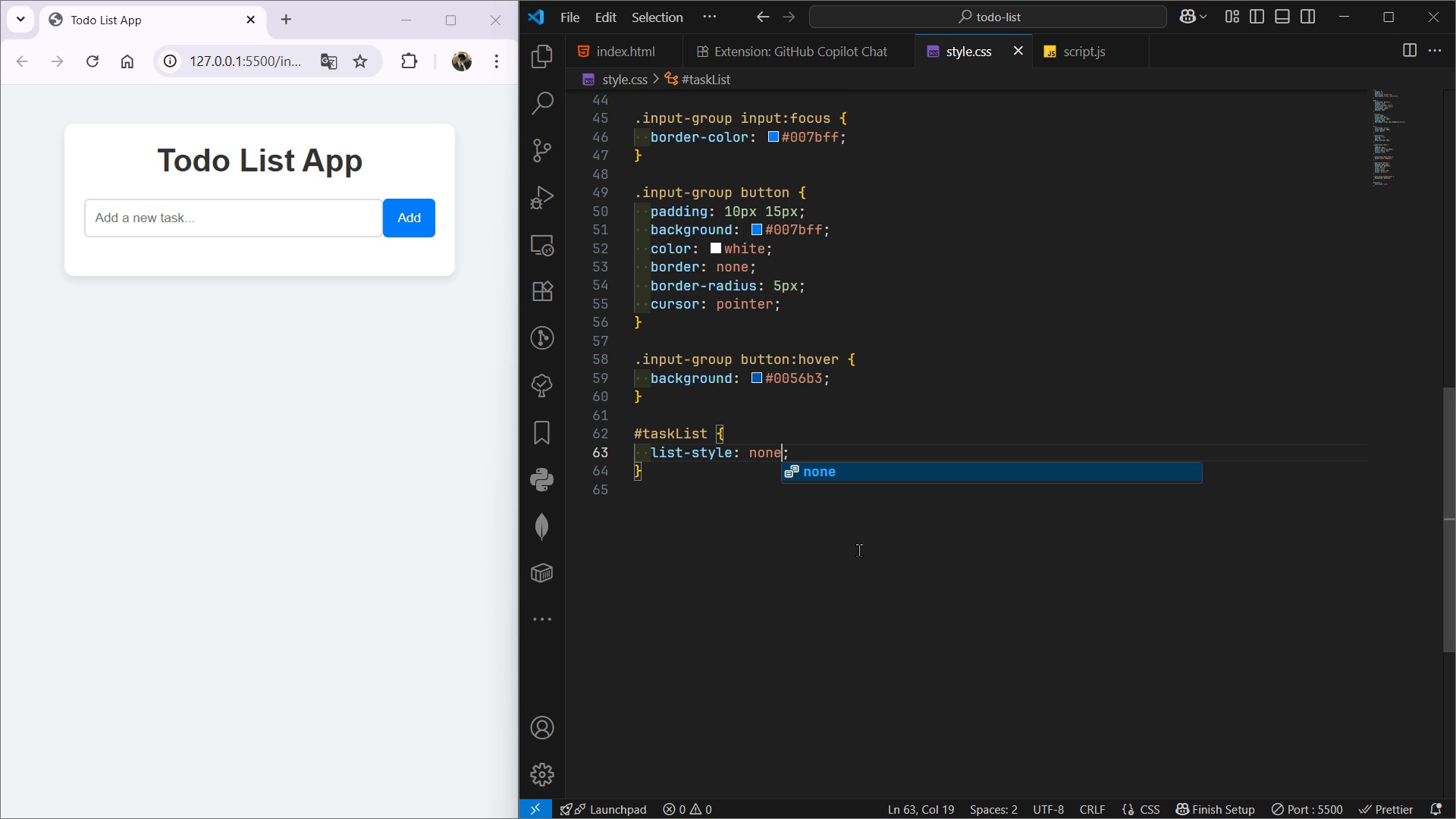 
left_click([853, 548])
 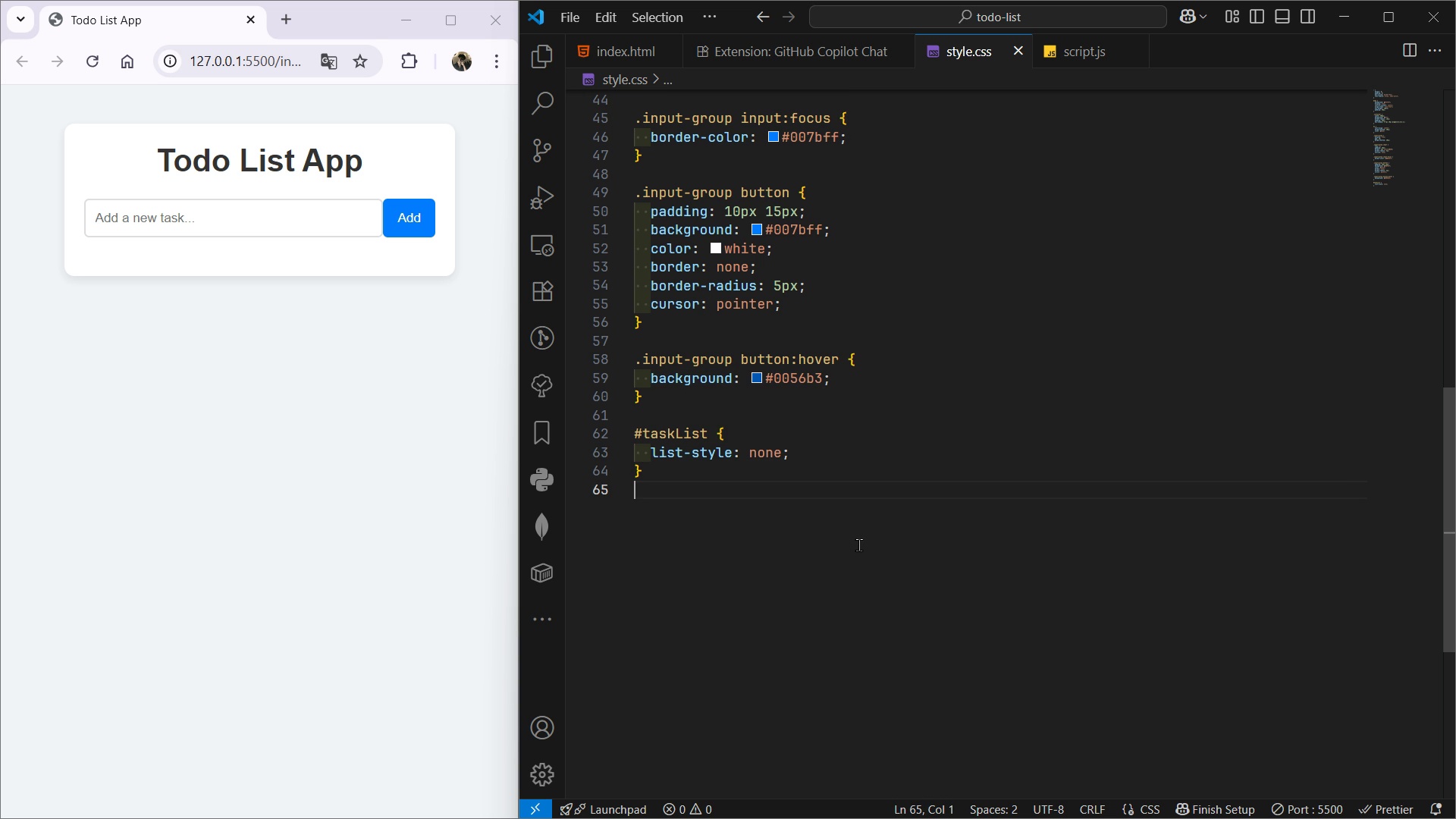 
wait(5.69)
 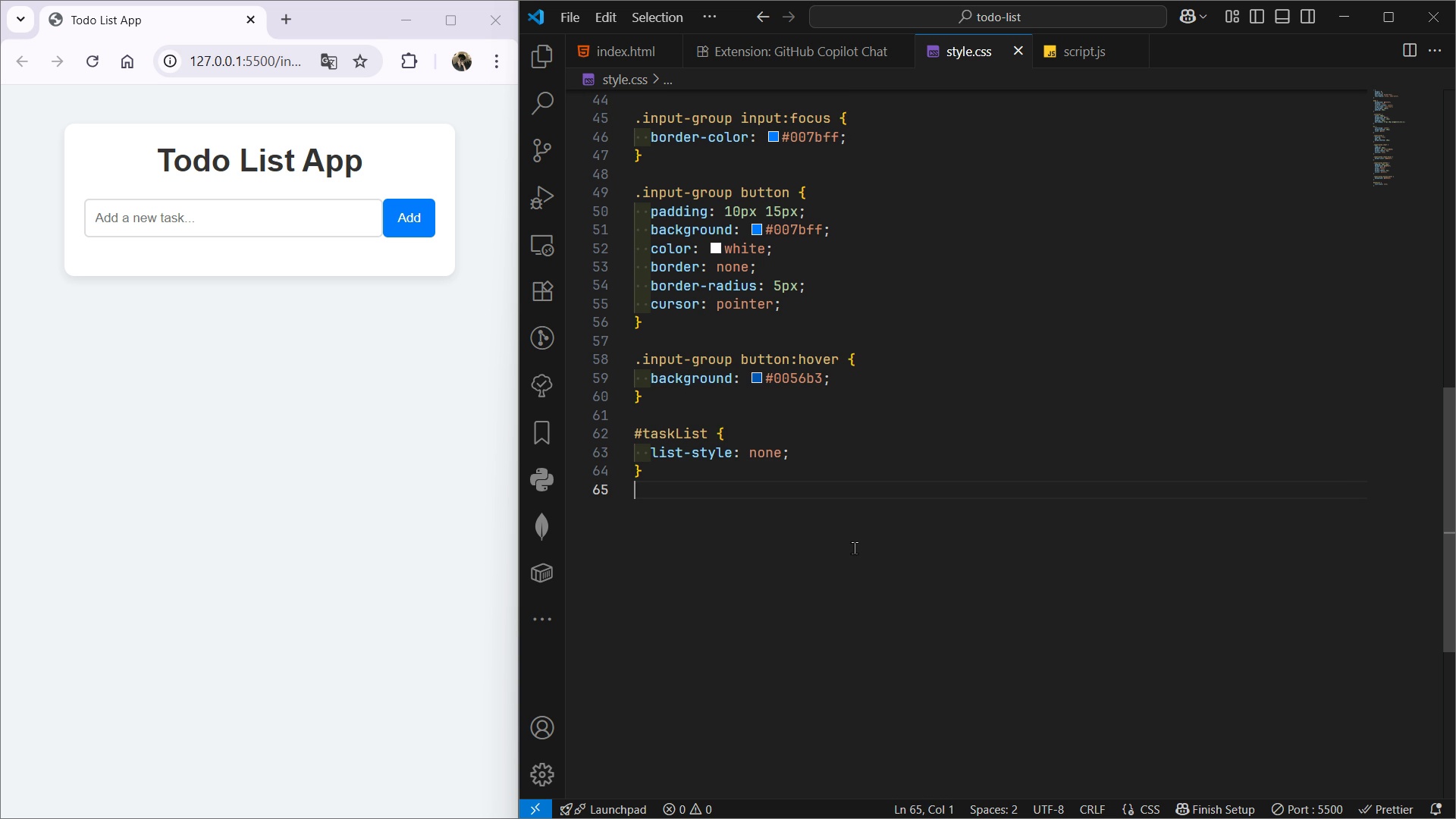 
key(Enter)
 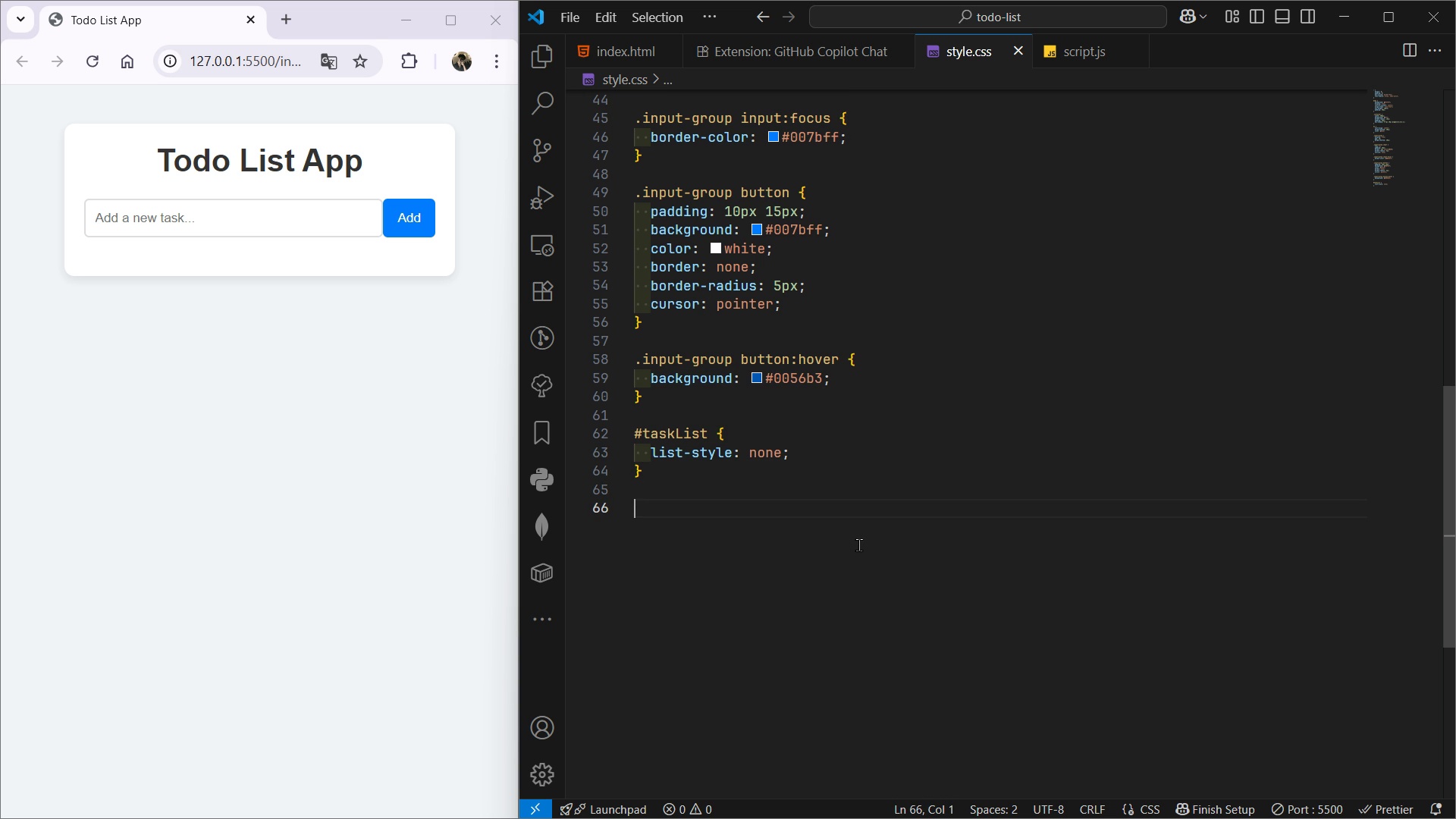 
type(.task-item {)
 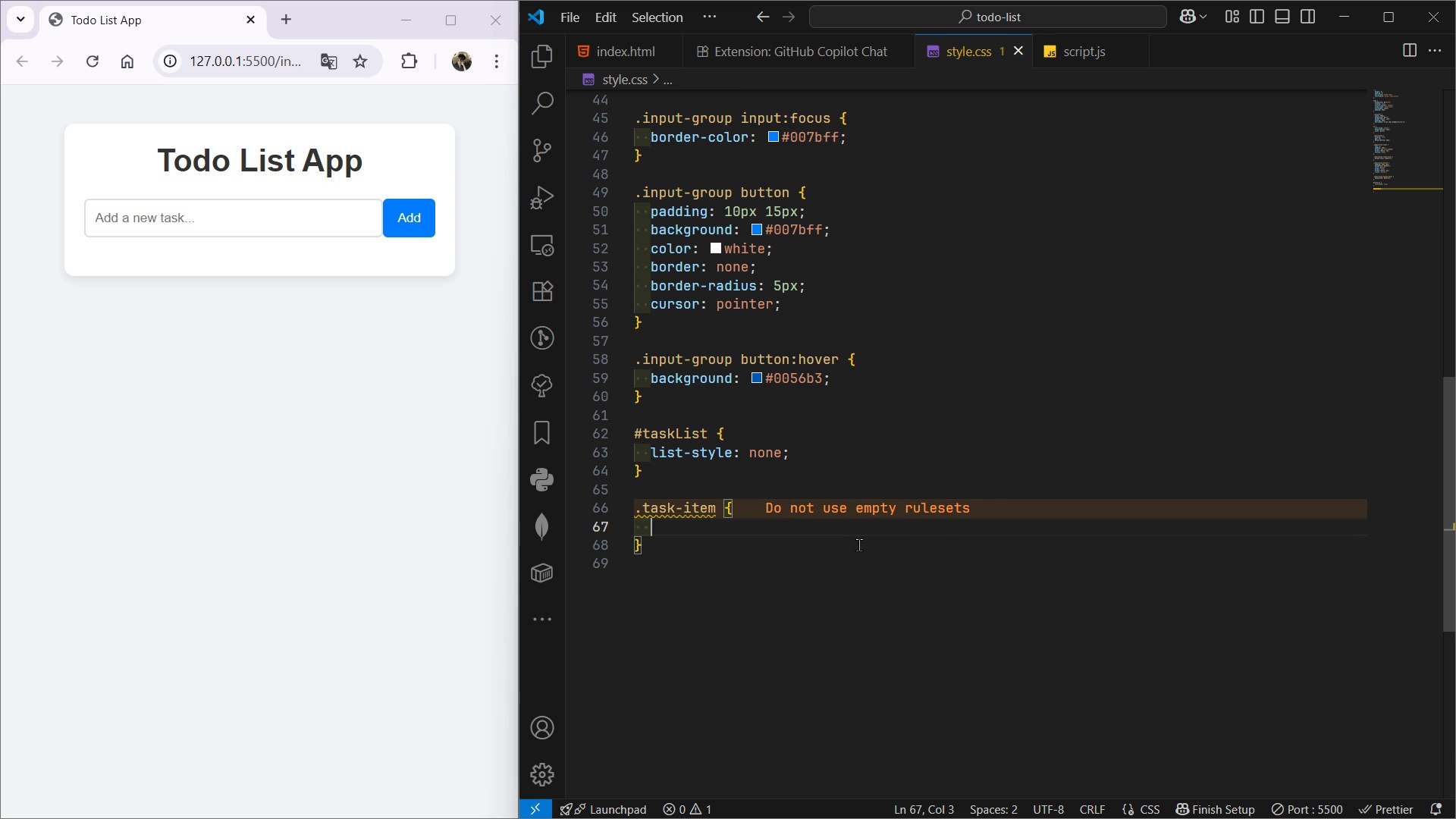 
 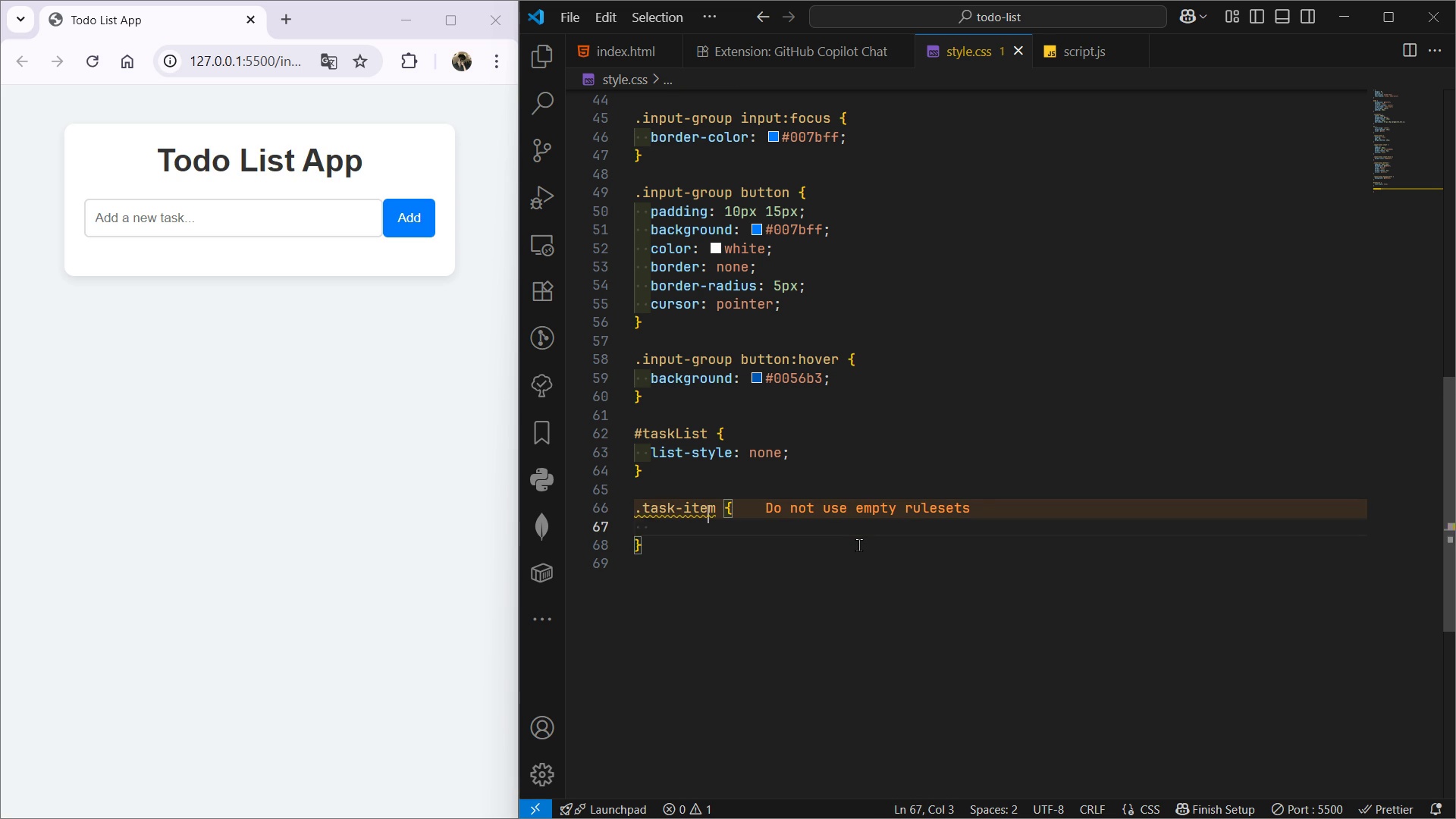 
key(Enter)
 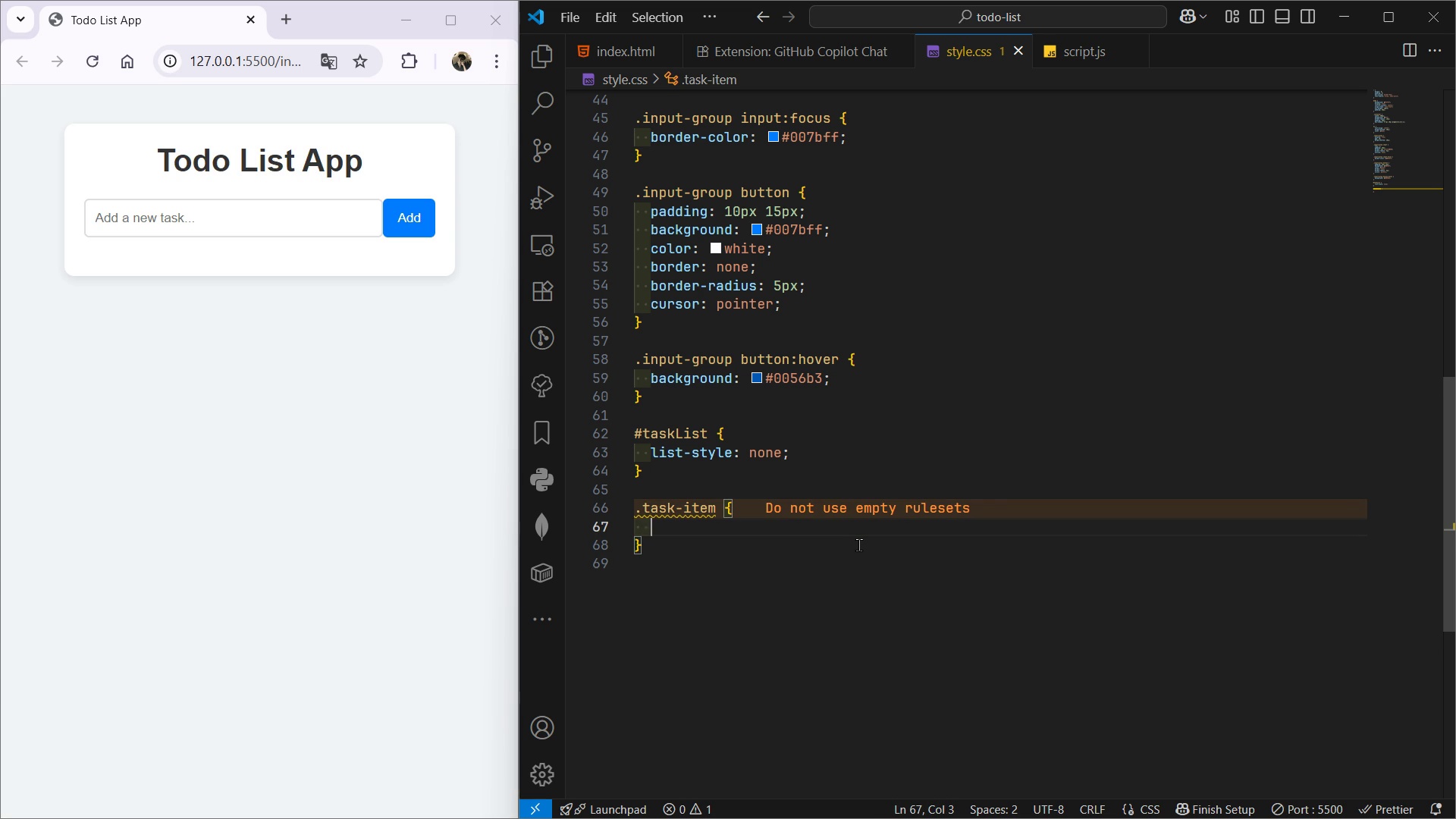 
type(background: #f9f9f9;)
 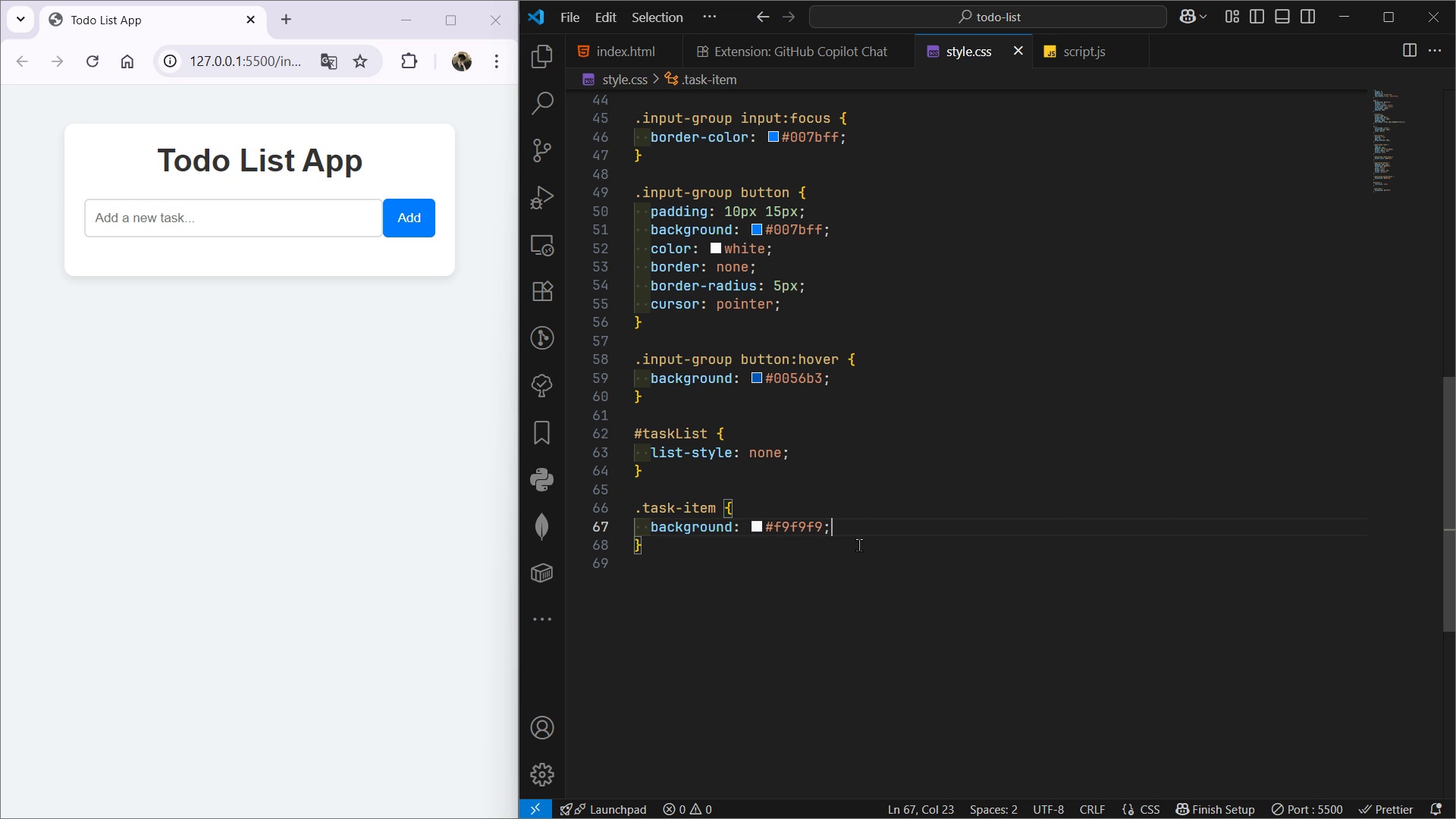 
key(Enter)
 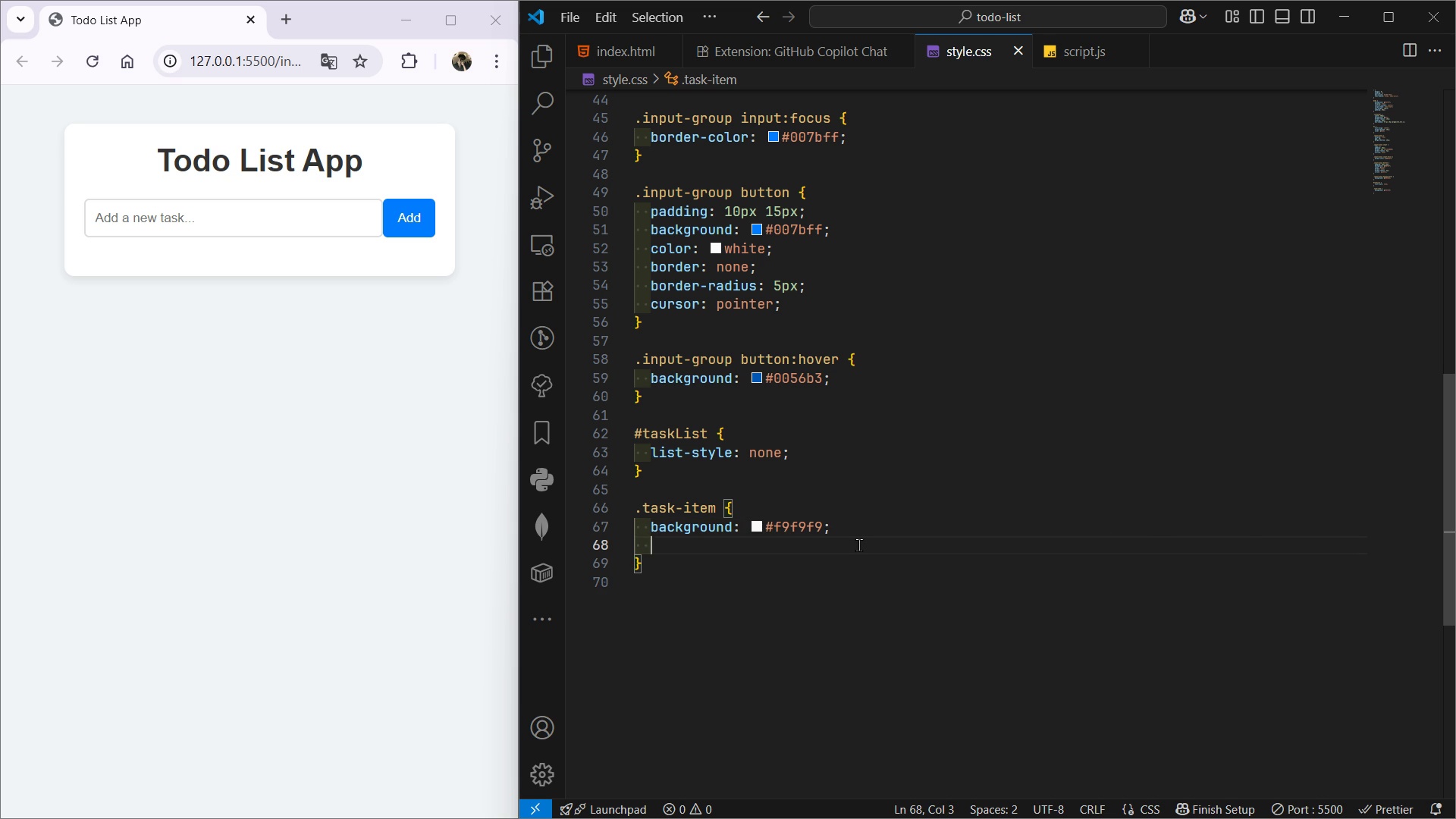 
type(margin-bottom: 10px;)
 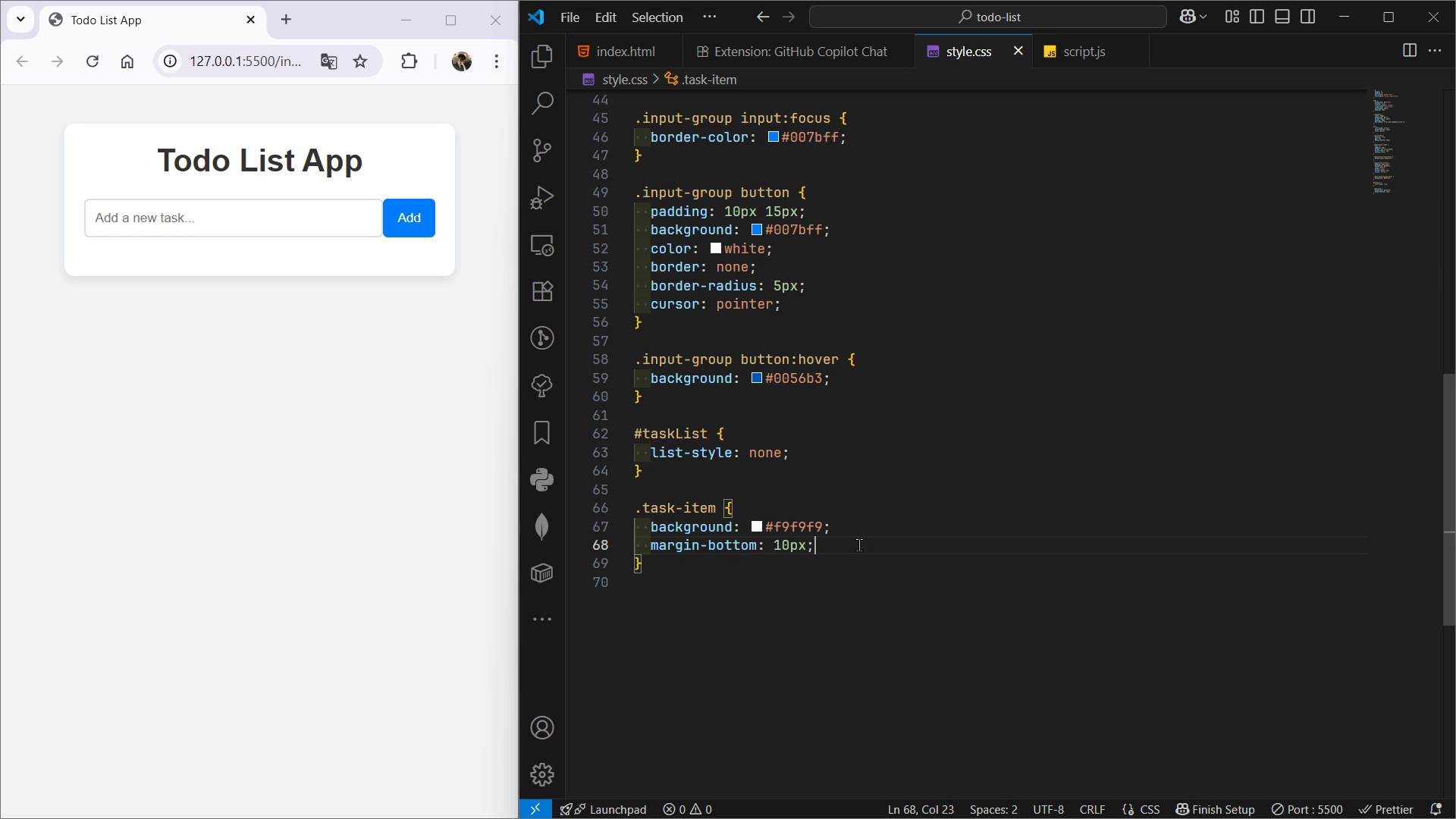 
key(Enter)
 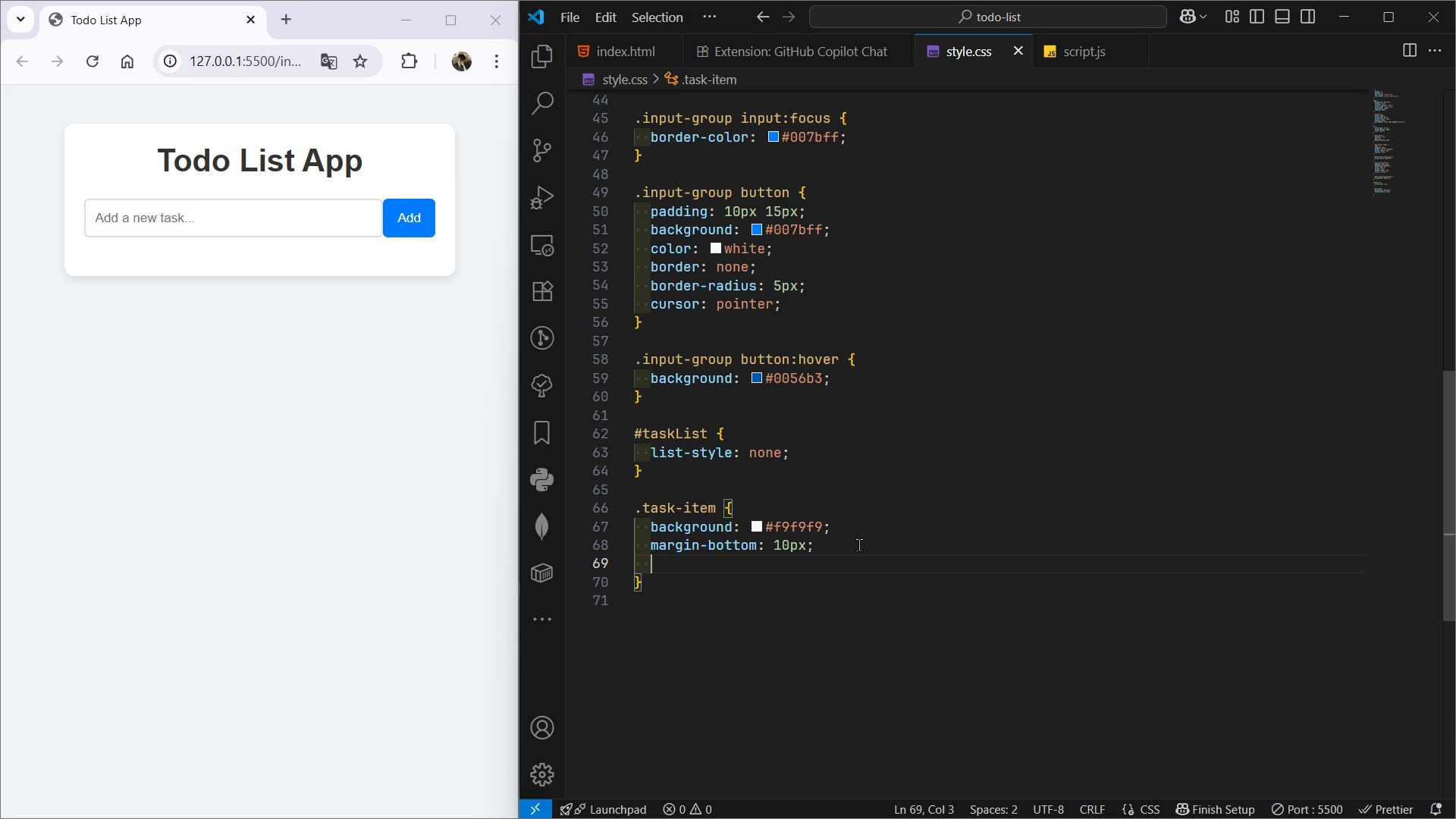 
wait(15.55)
 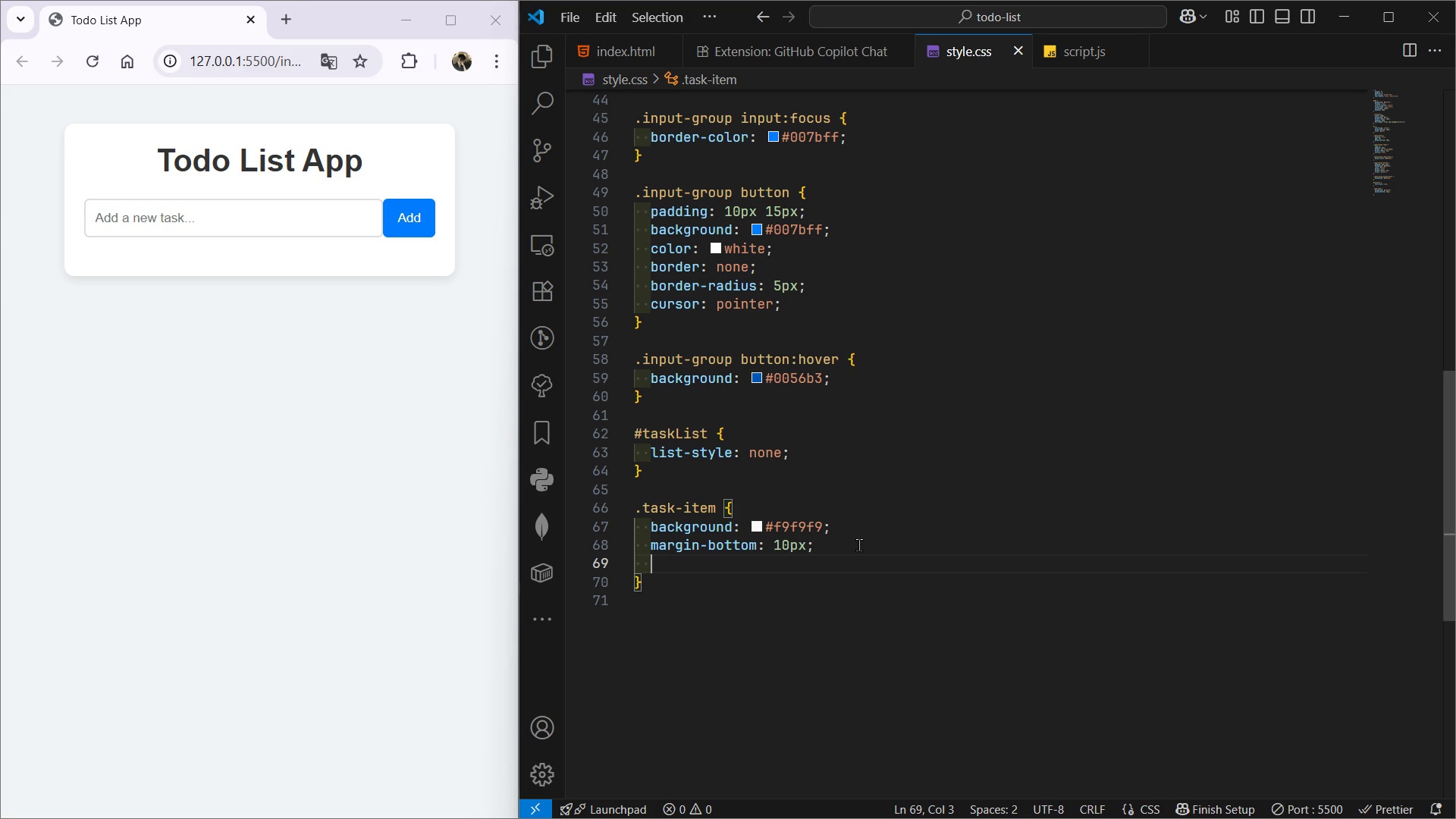 
left_click([1060, 44])
 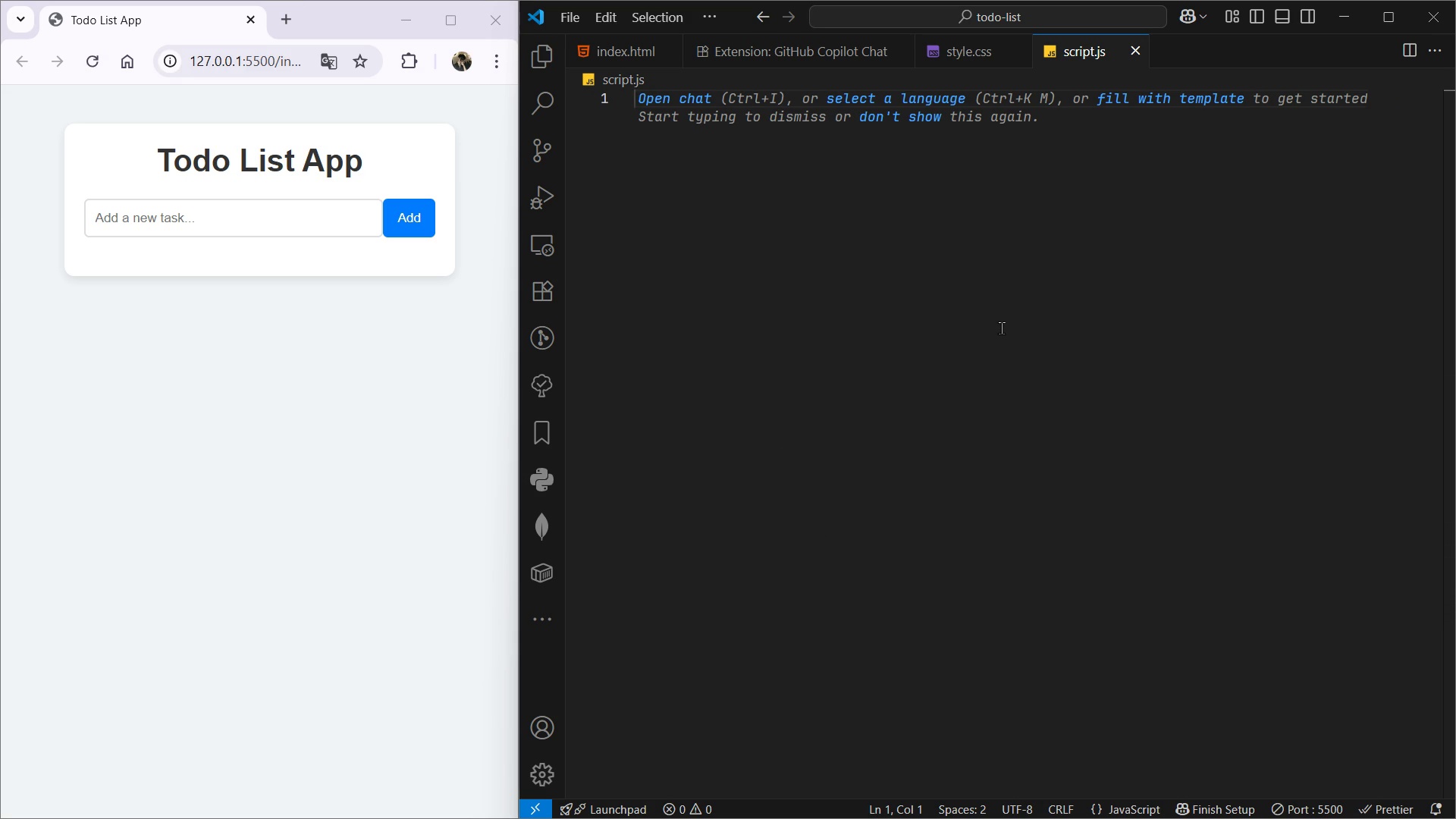 
wait(10.34)
 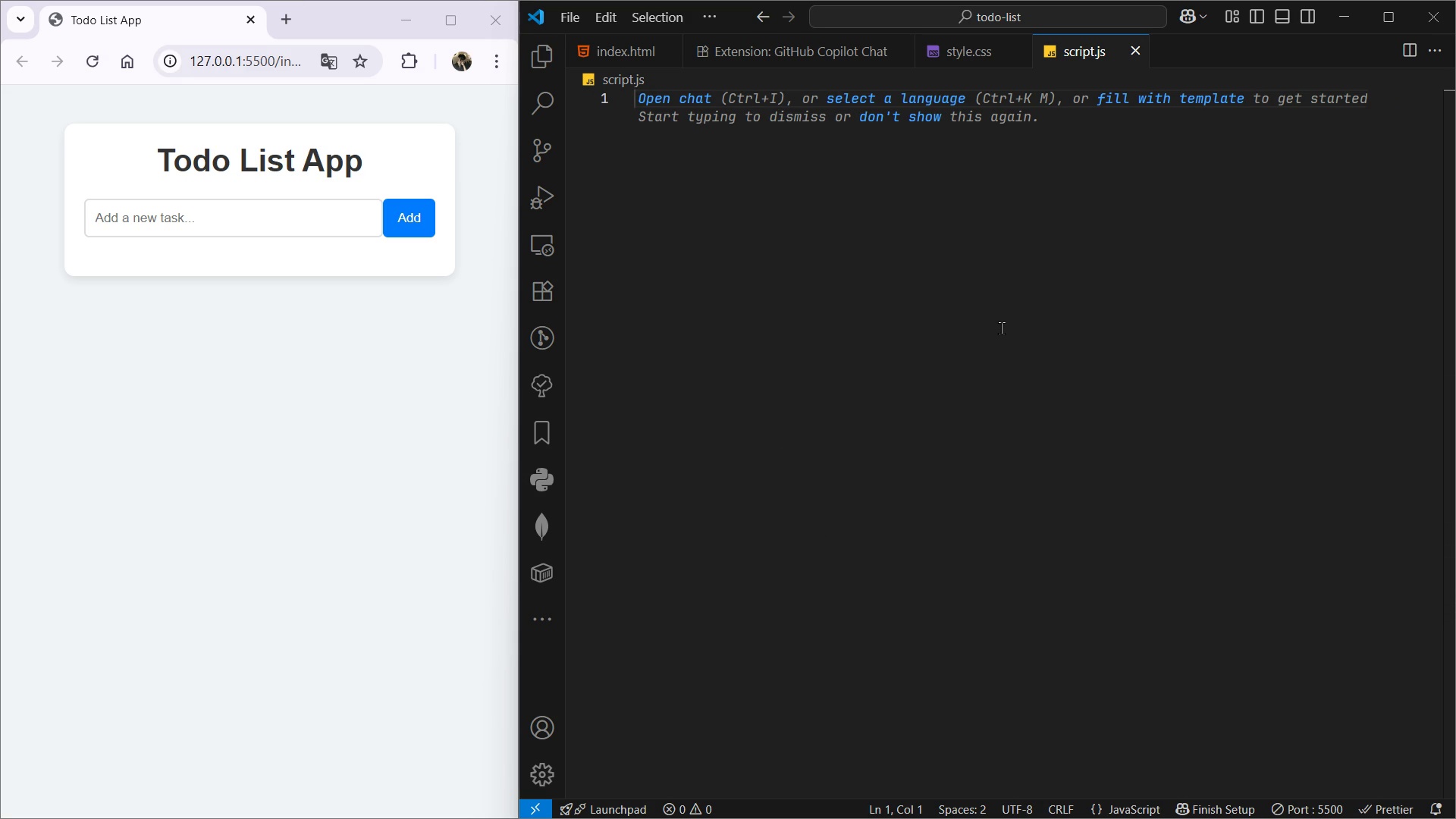 
scroll: coordinate [855, 391], scroll_direction: down, amount: 3.0
 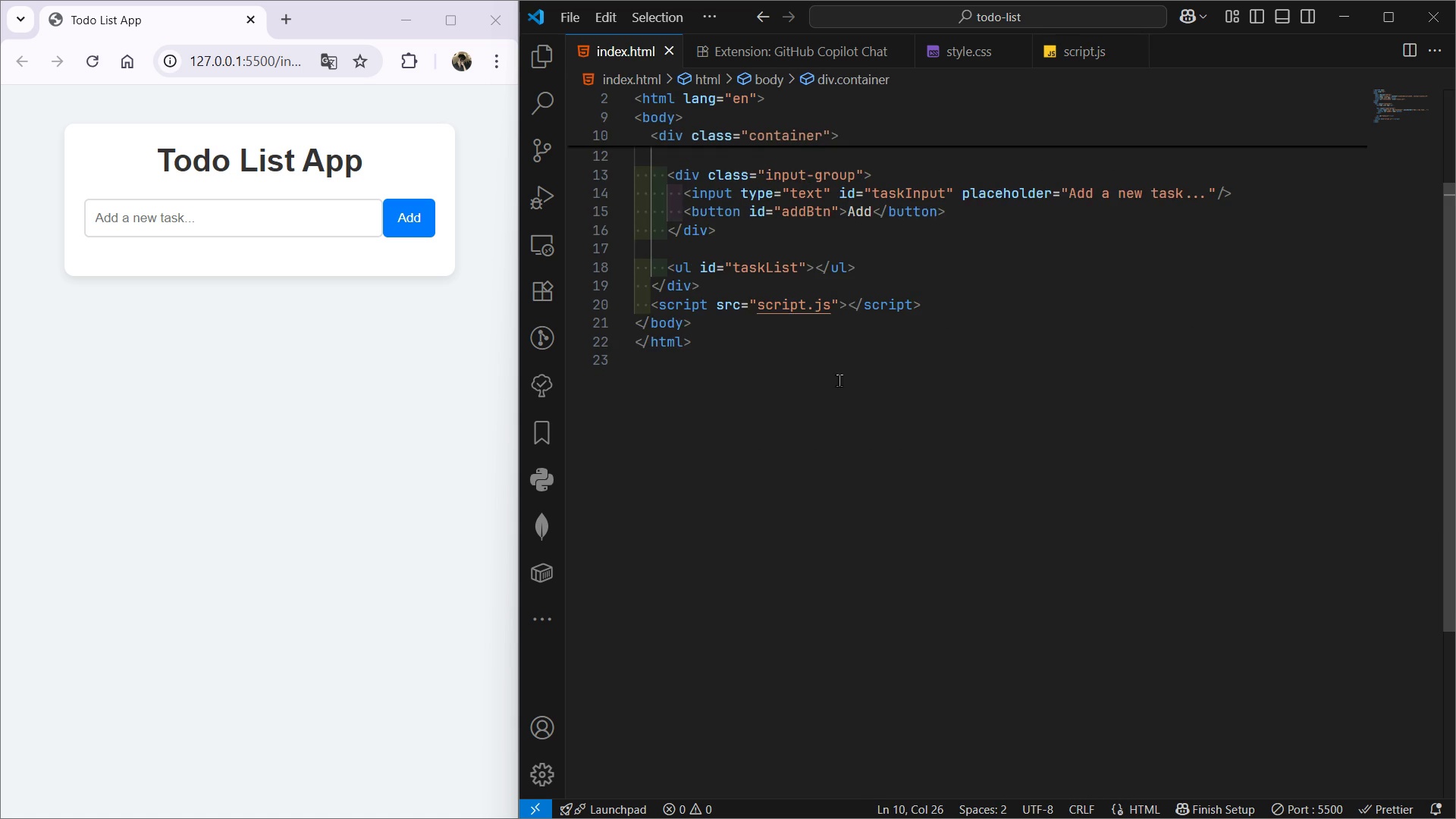 
scroll: coordinate [822, 294], scroll_direction: up, amount: 3.0
 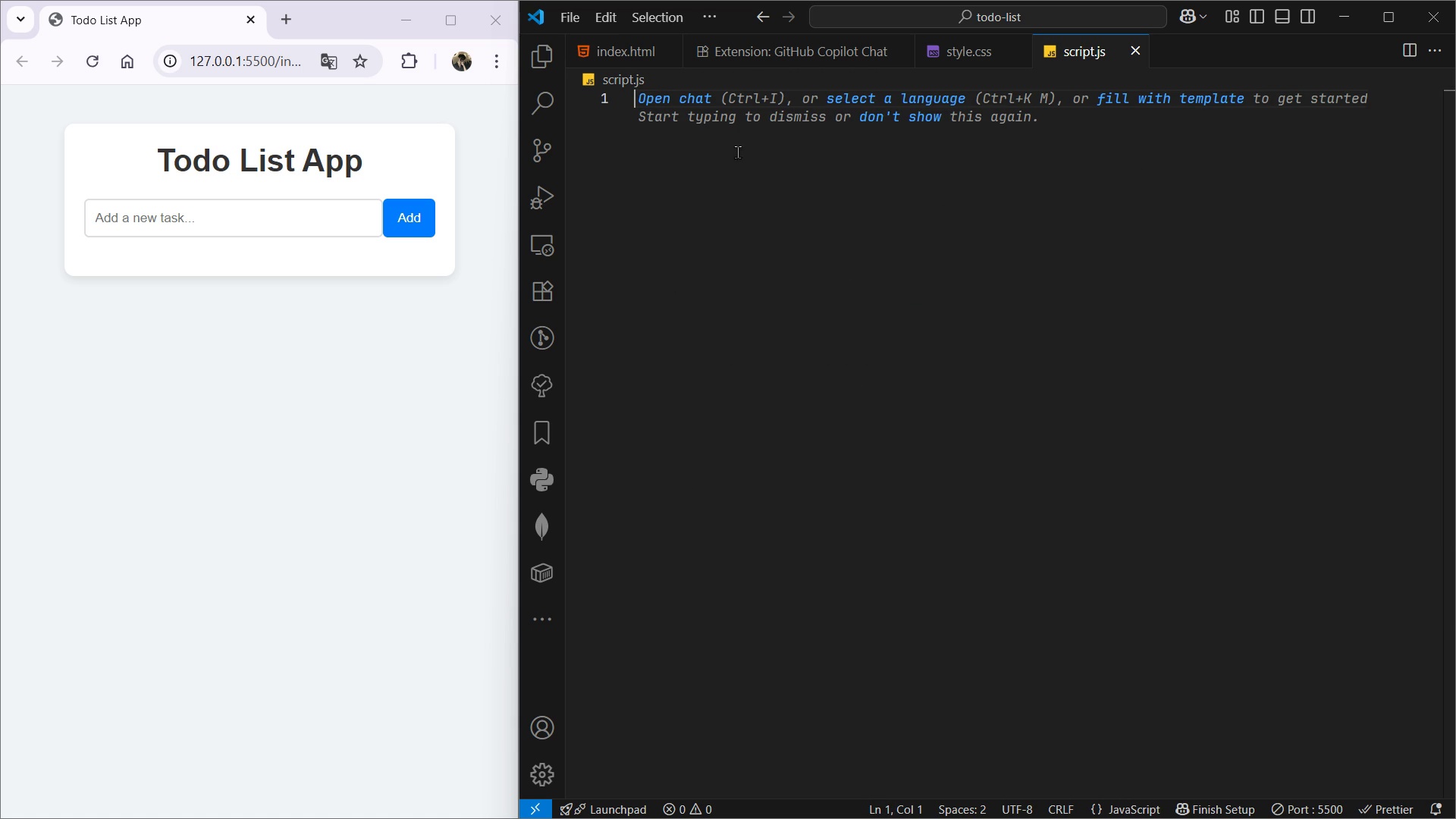 
left_click([713, 158])
 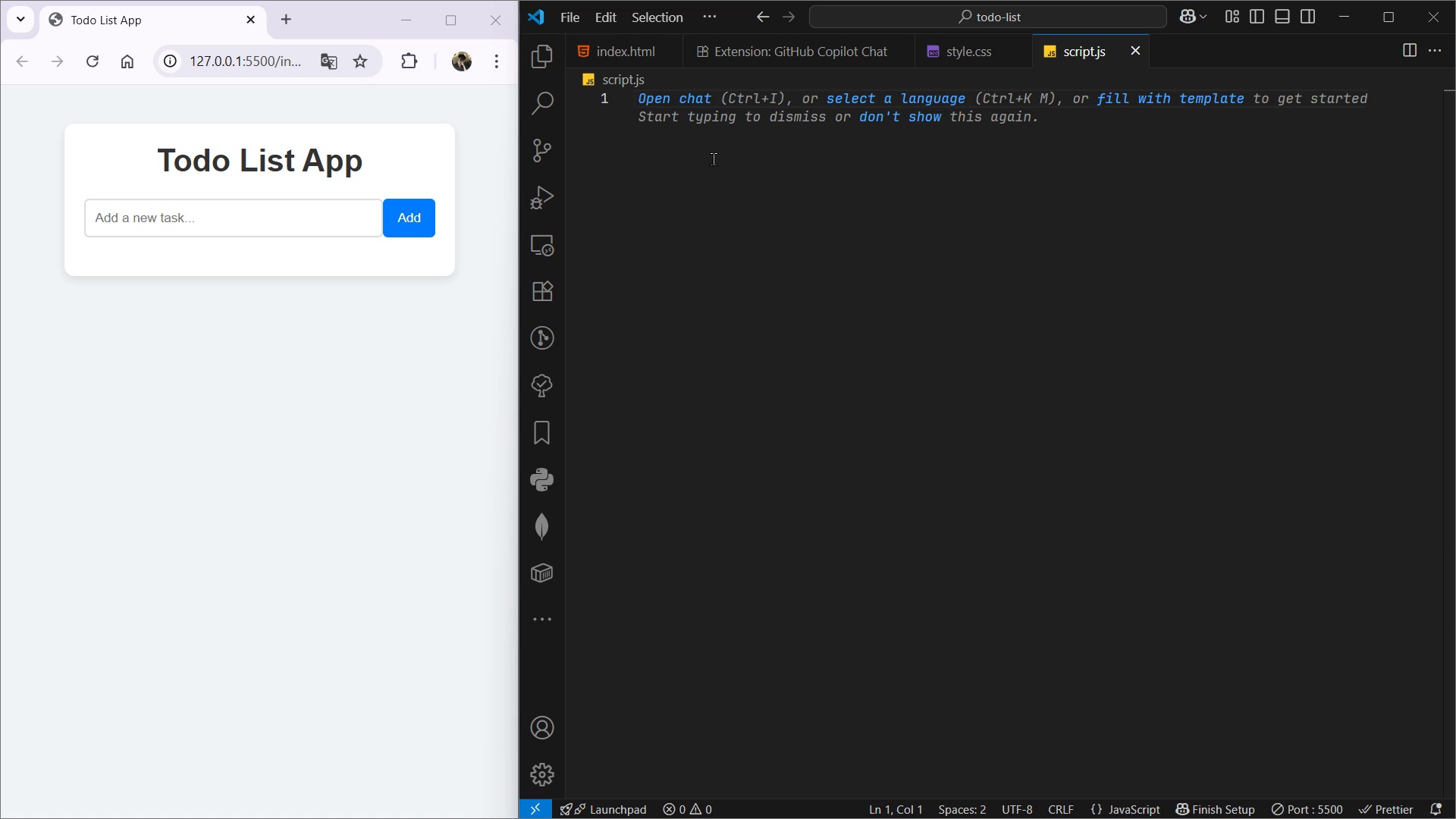 
type(const taskINput)
key(Backspace)
key(Backspace)
key(Backspace)
key(Backspace)
type(nput = documetn)
 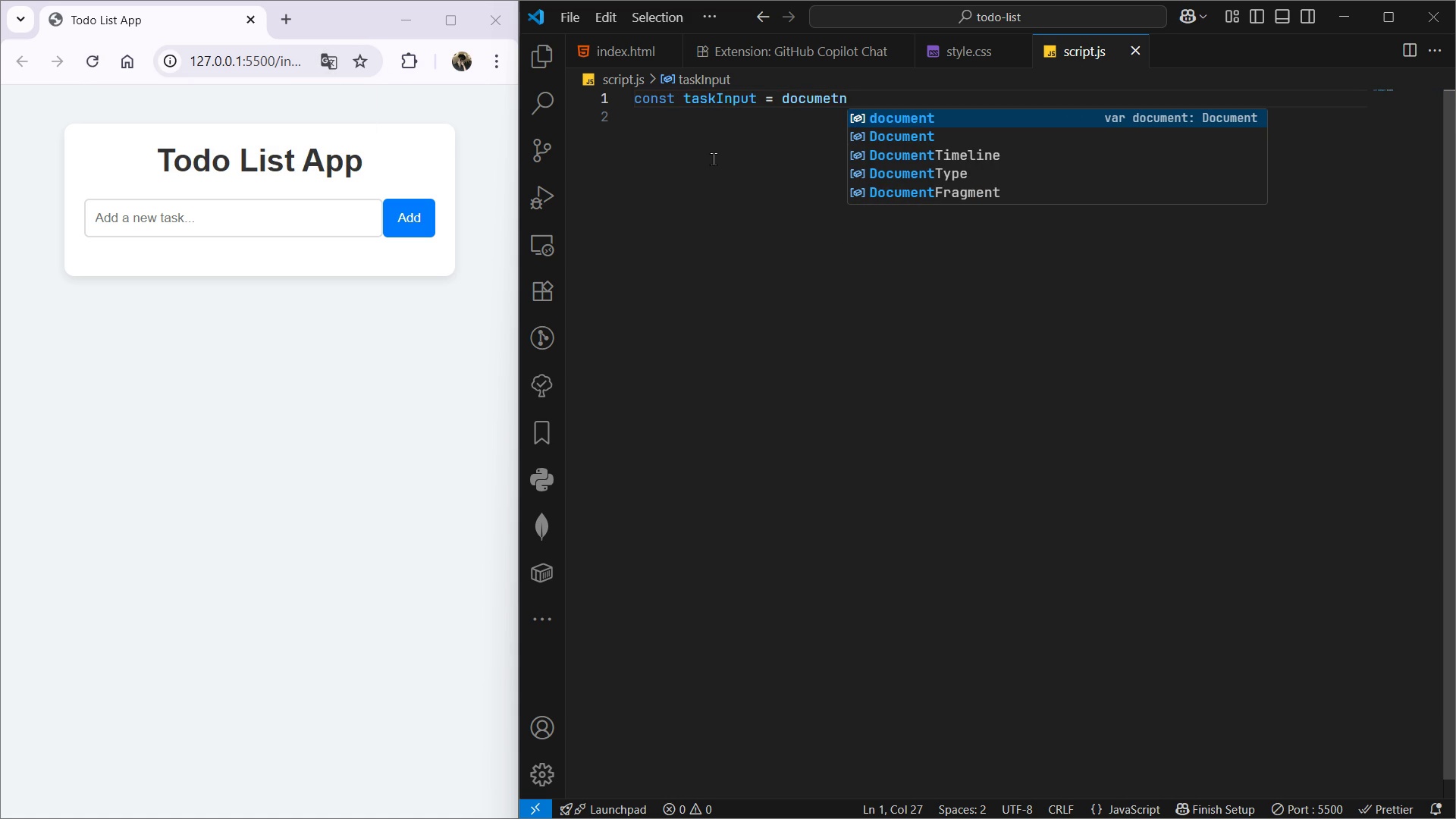 
key(Enter)
 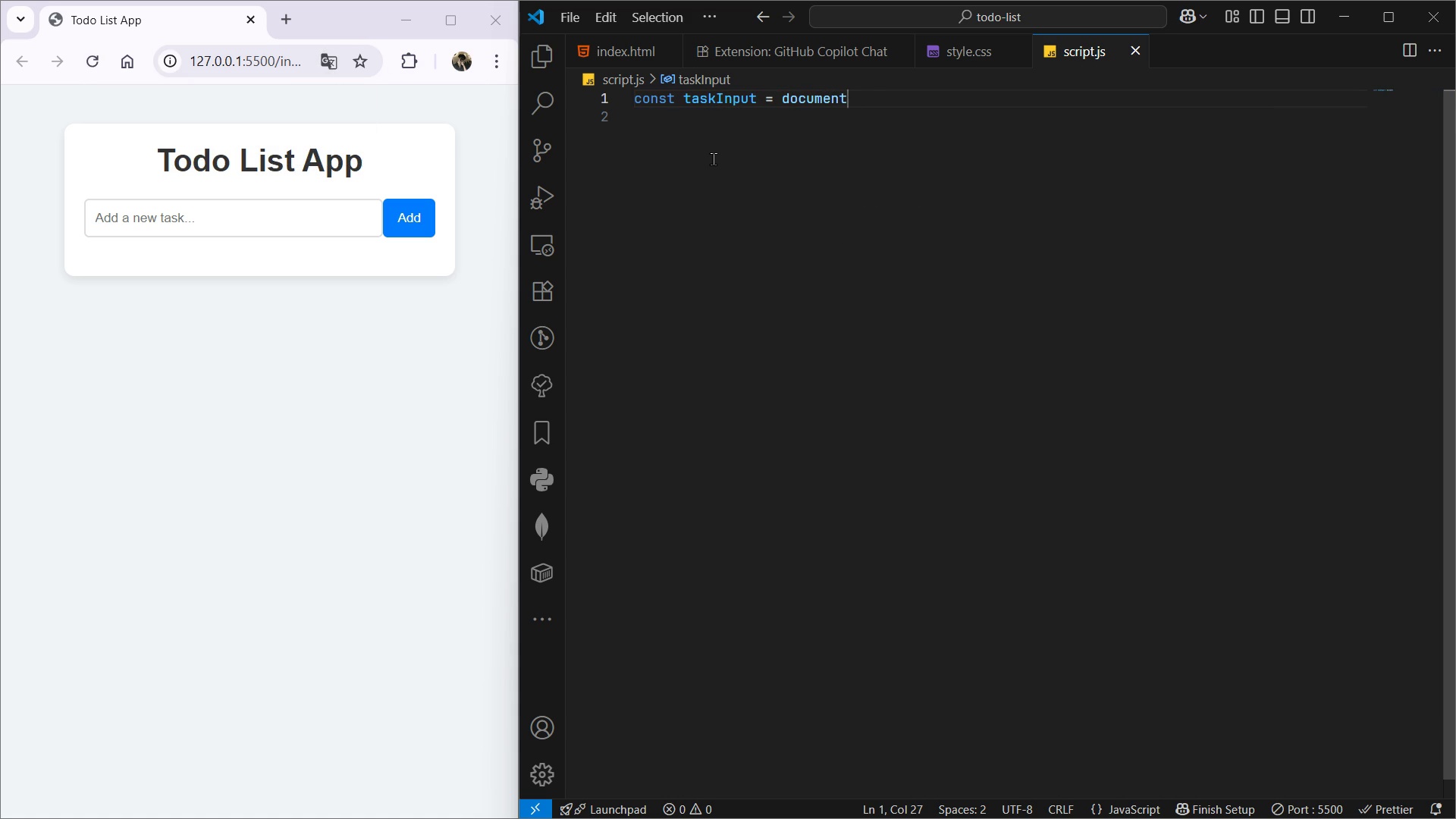 
type(.getEle)
 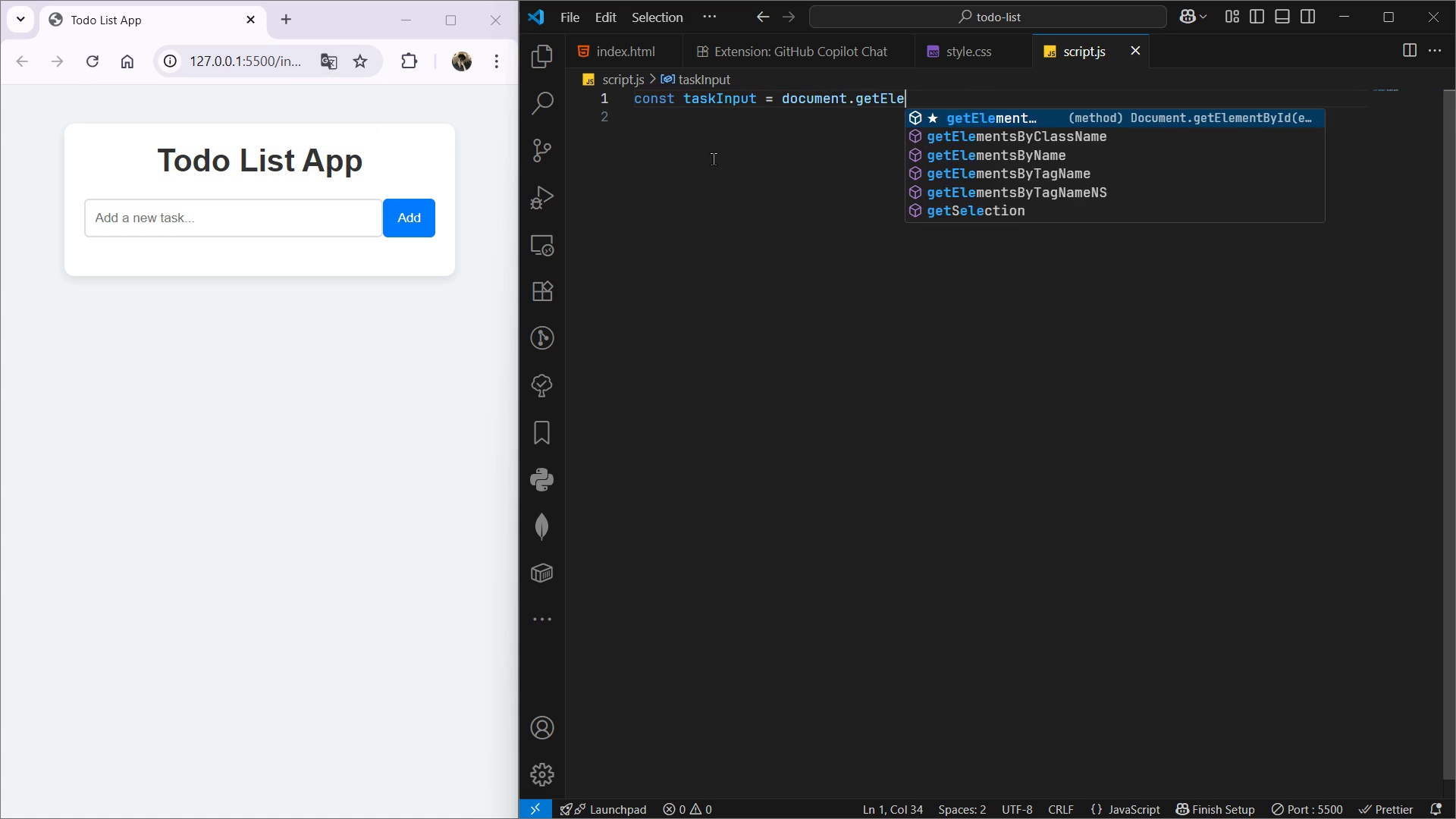 
key(Enter)
 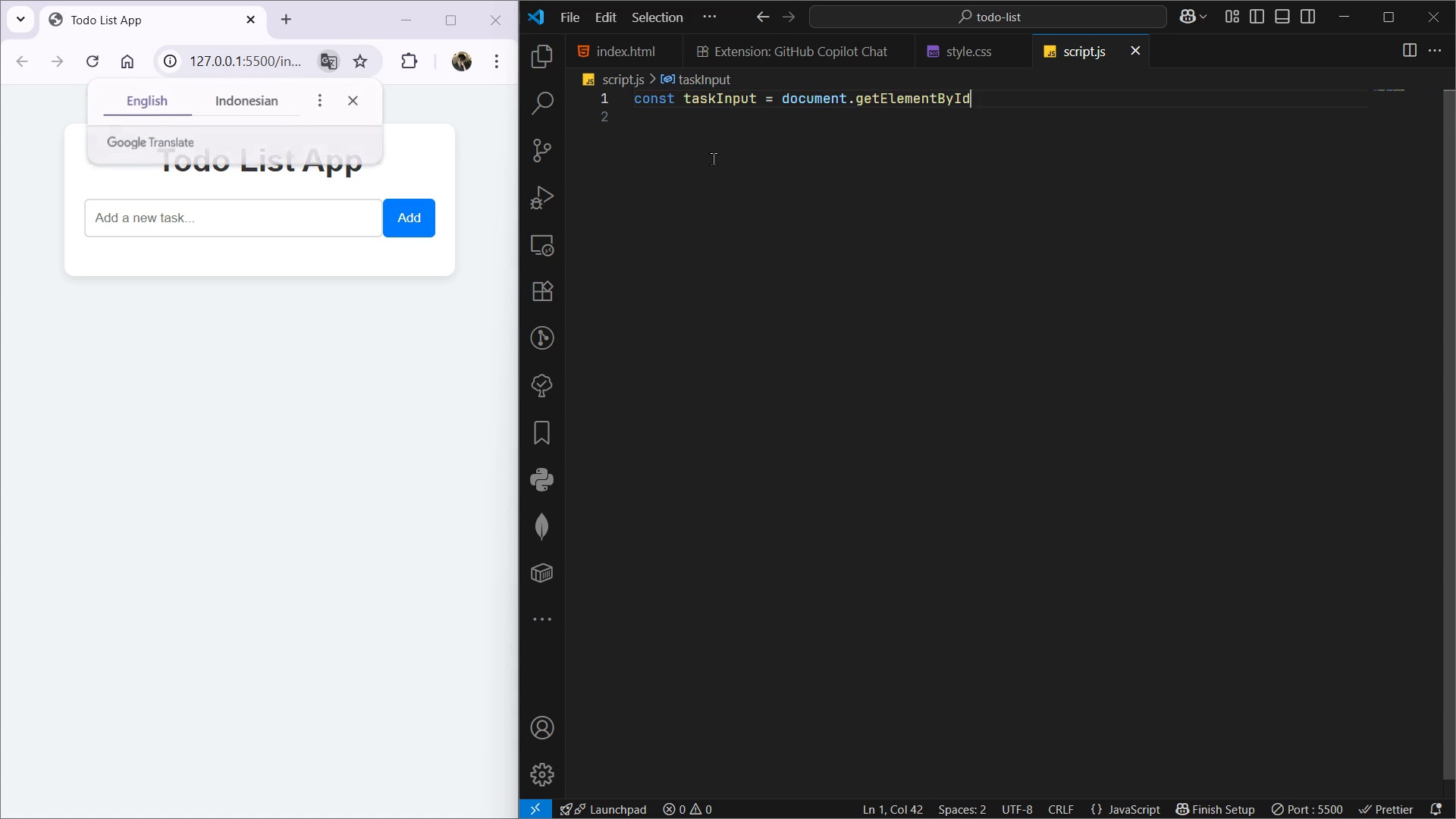 
type(("task)
 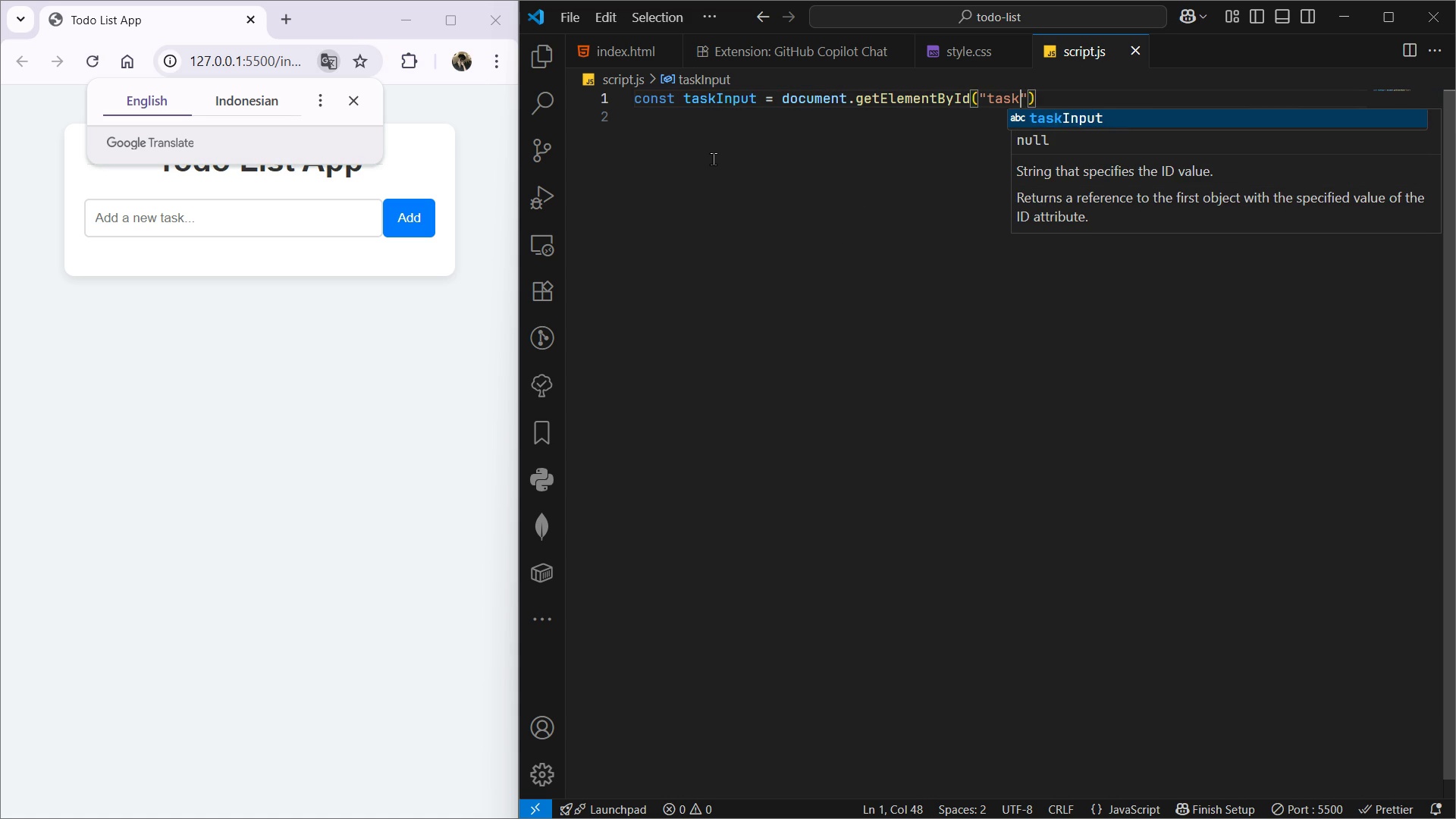 
key(Enter)
 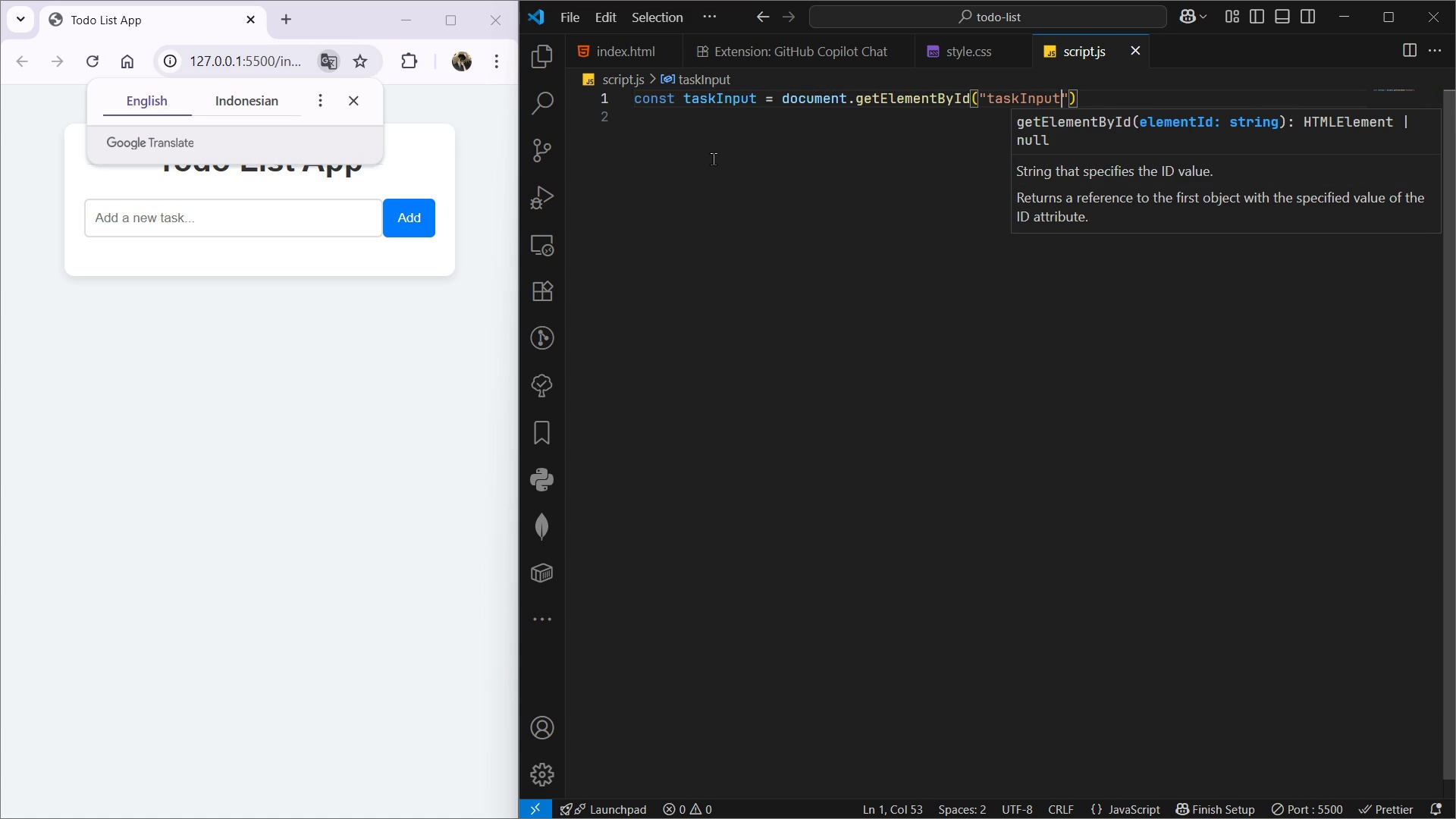 
key(Shift+Quote)
 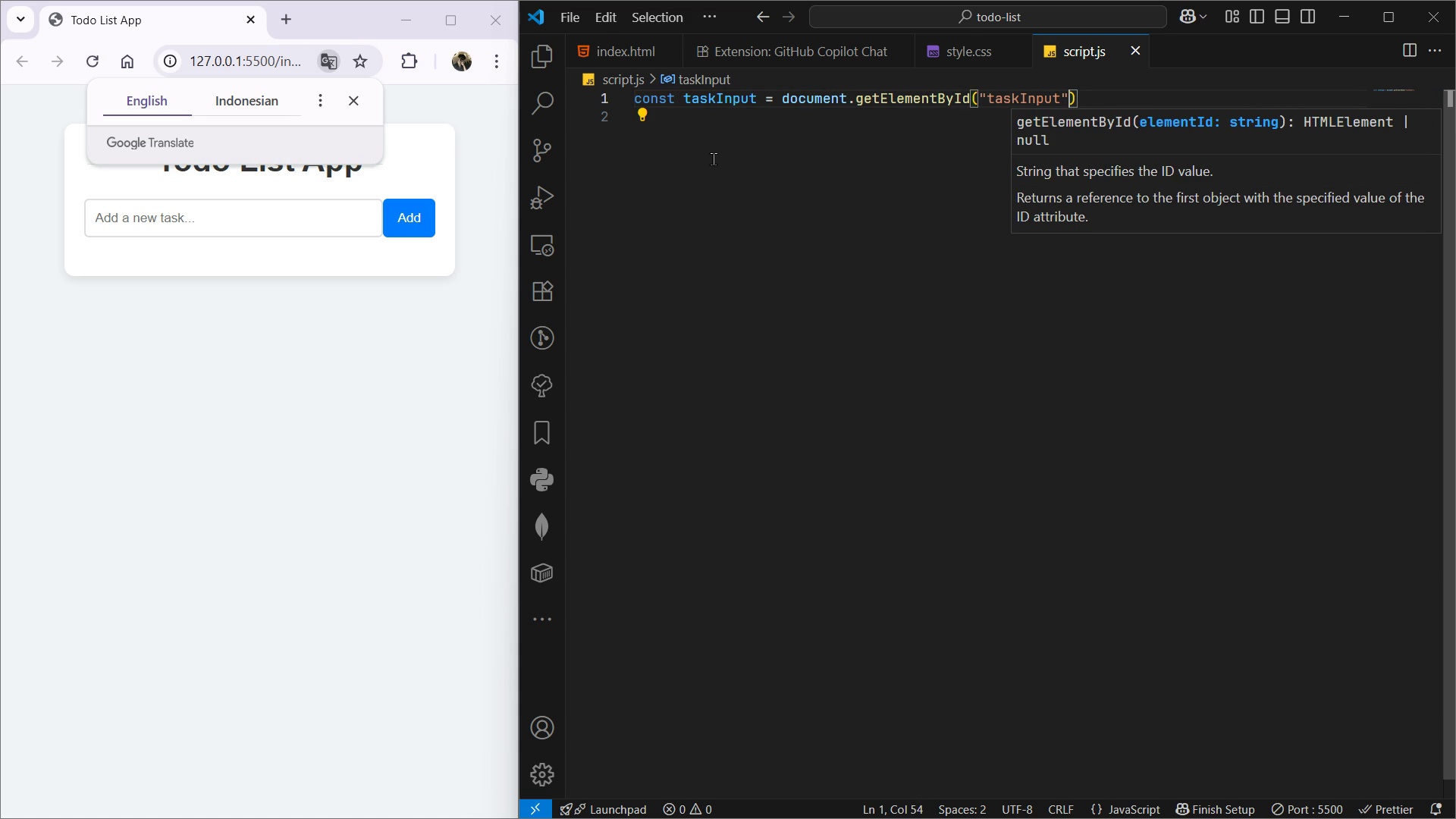 
key(Shift+0)
 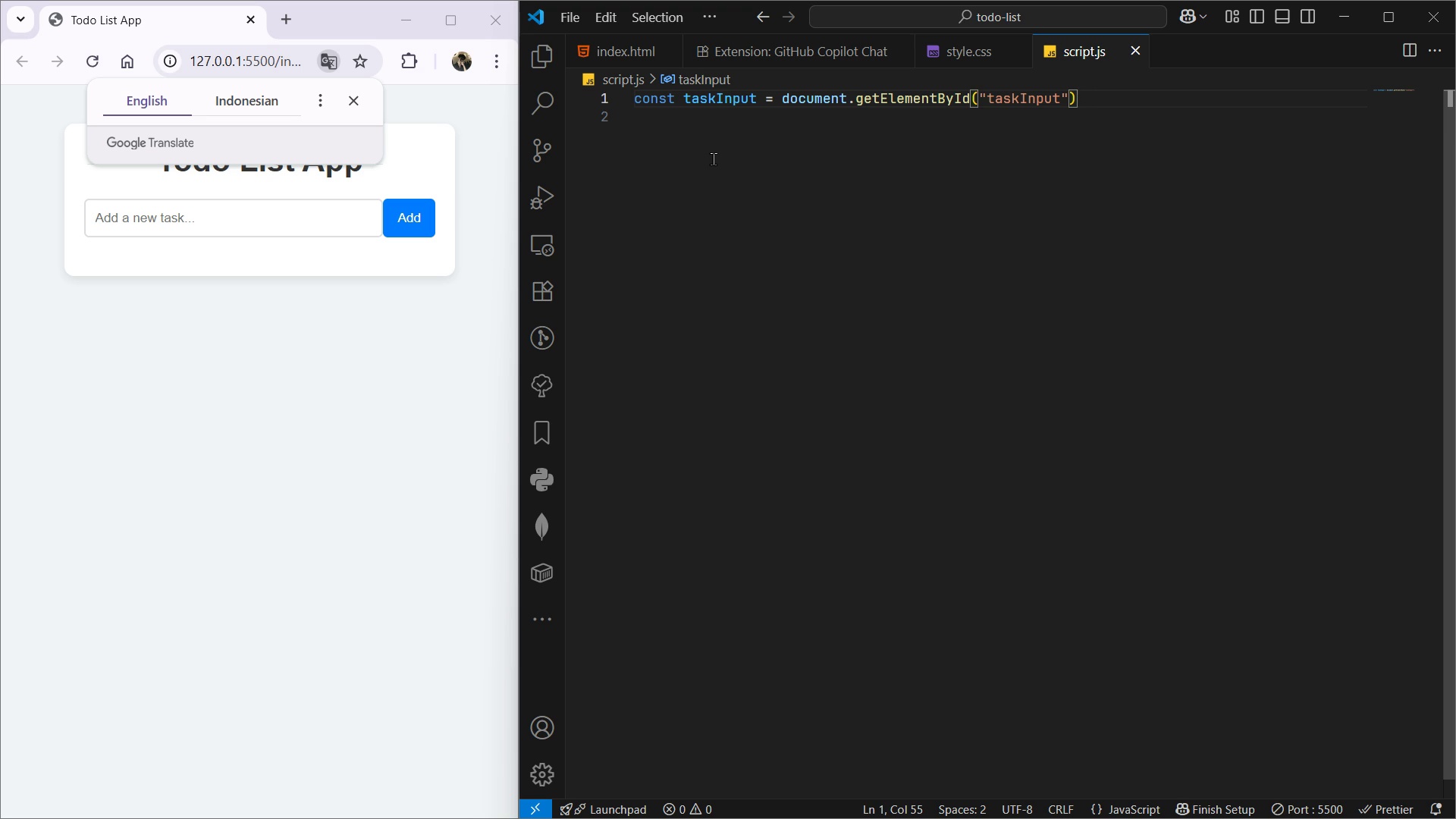 
key(Semicolon)
 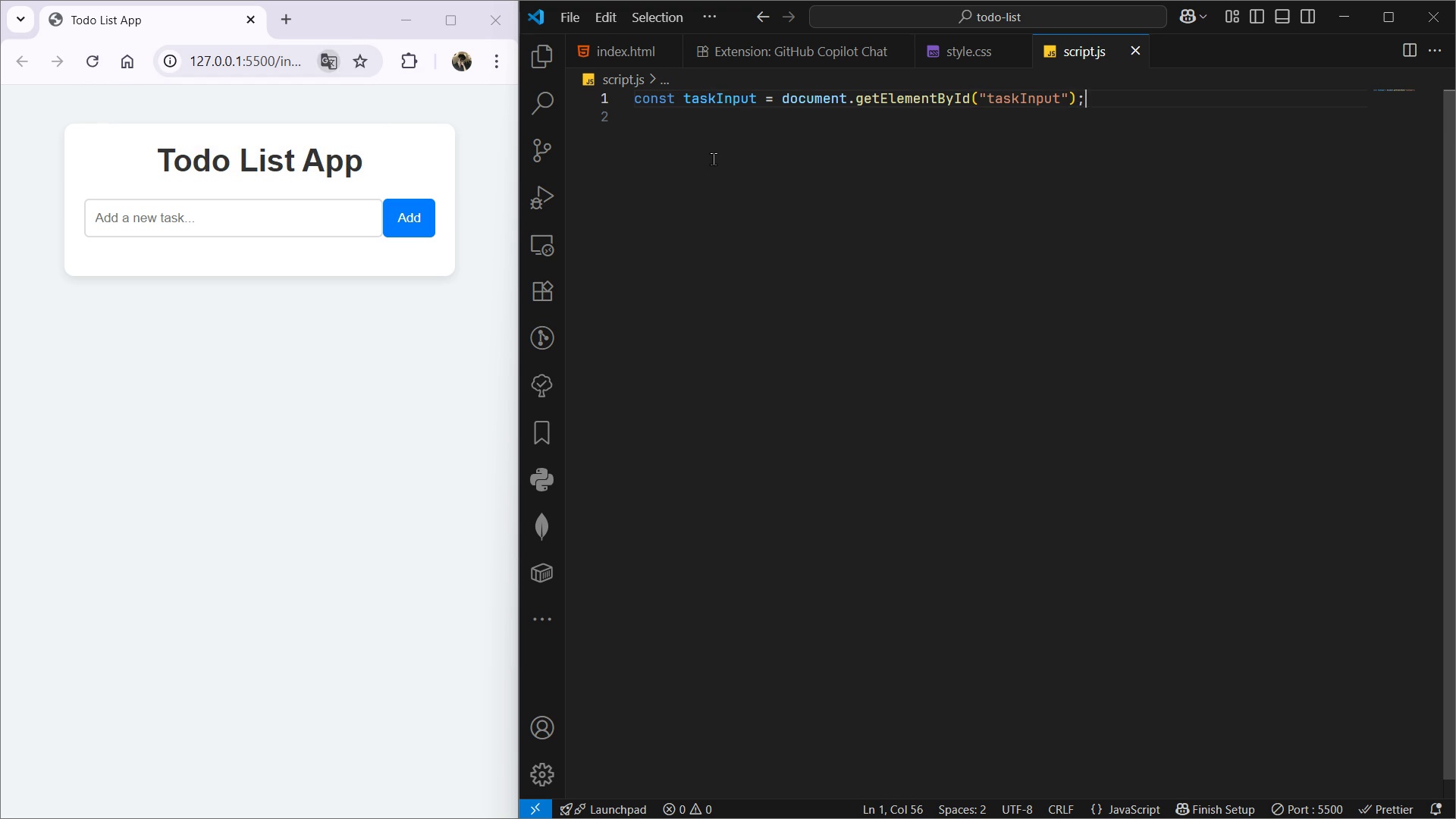 
key(Enter)
 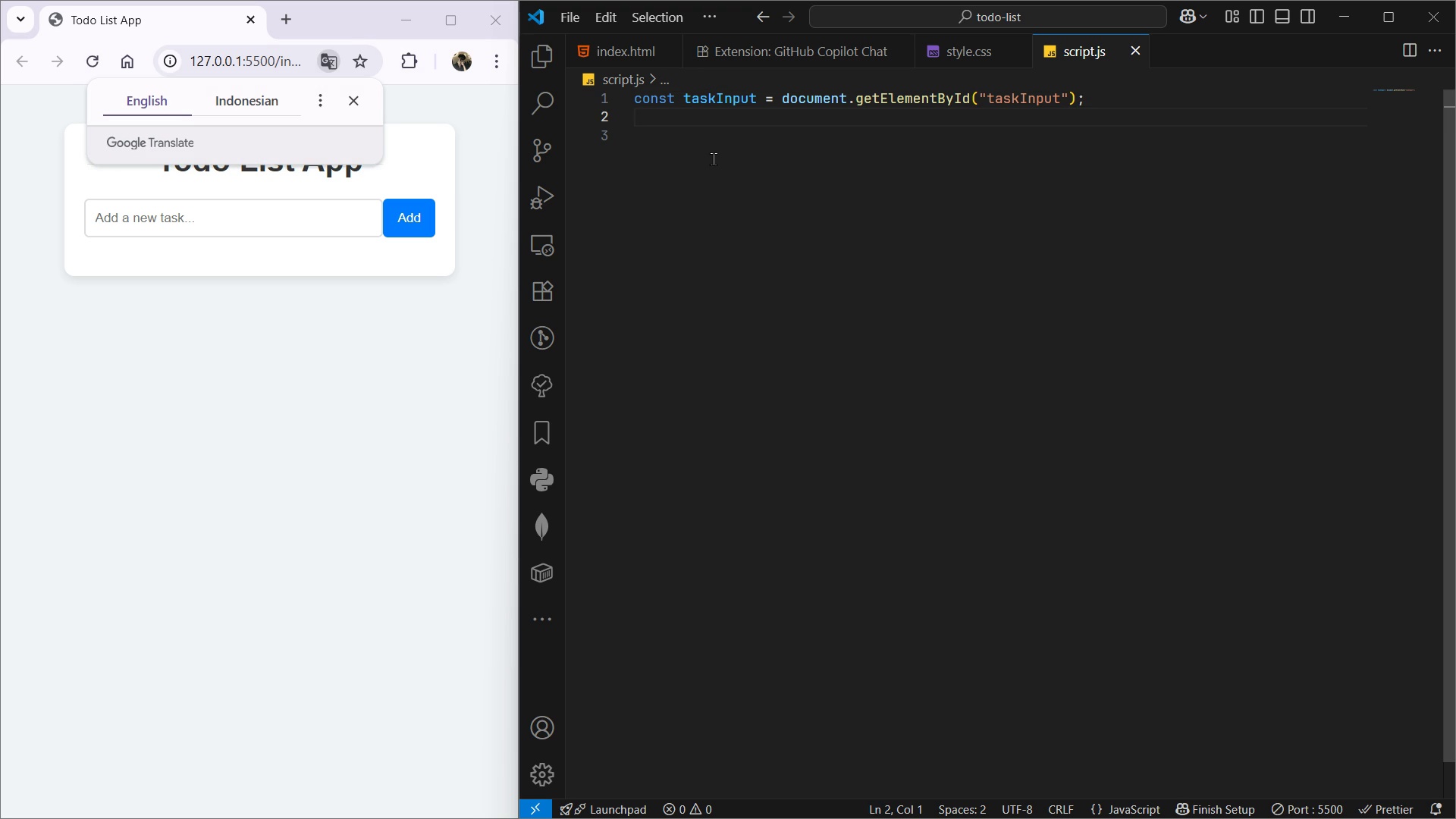 
type(const addBtn = docu)
 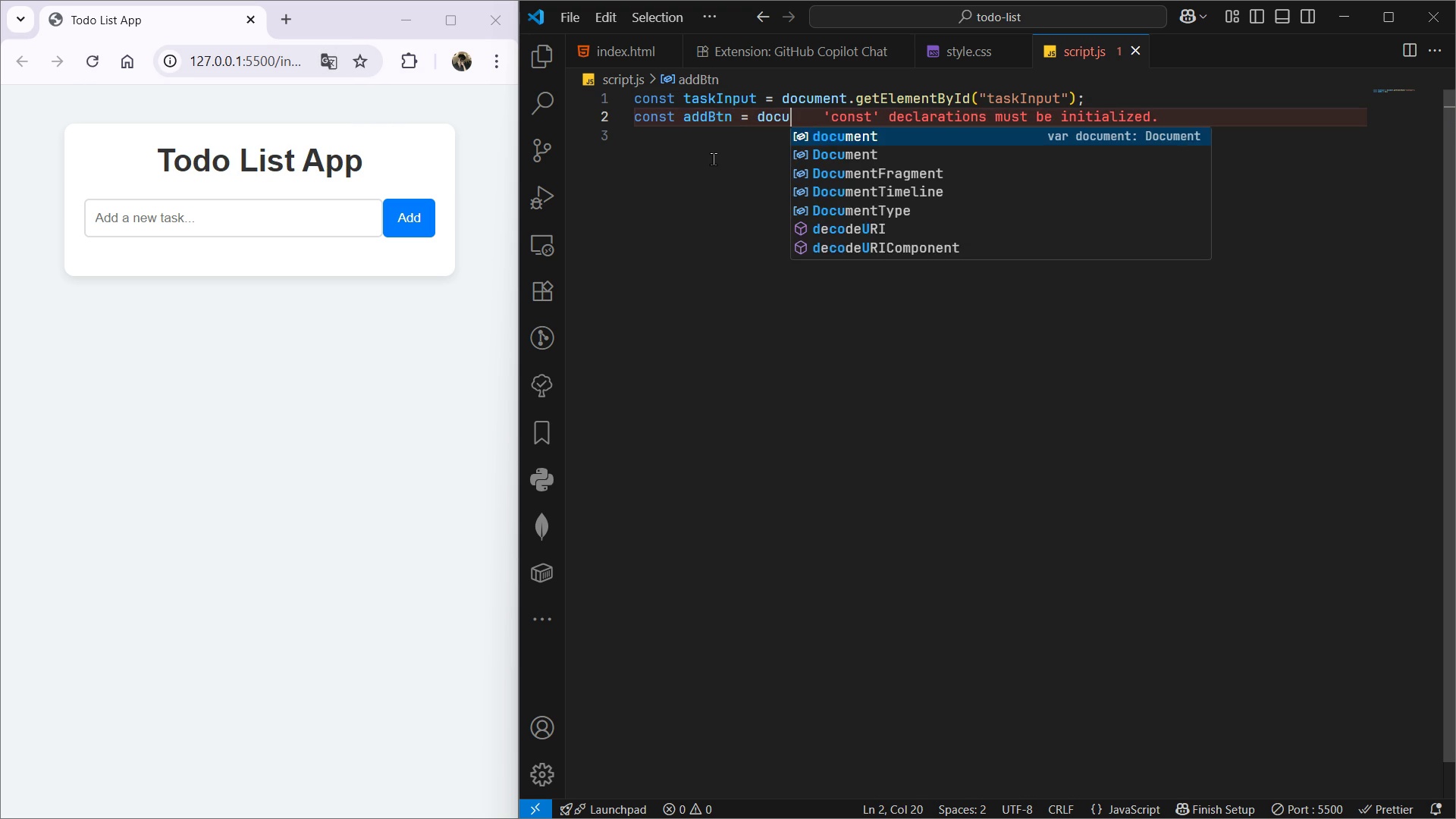 
key(Enter)
 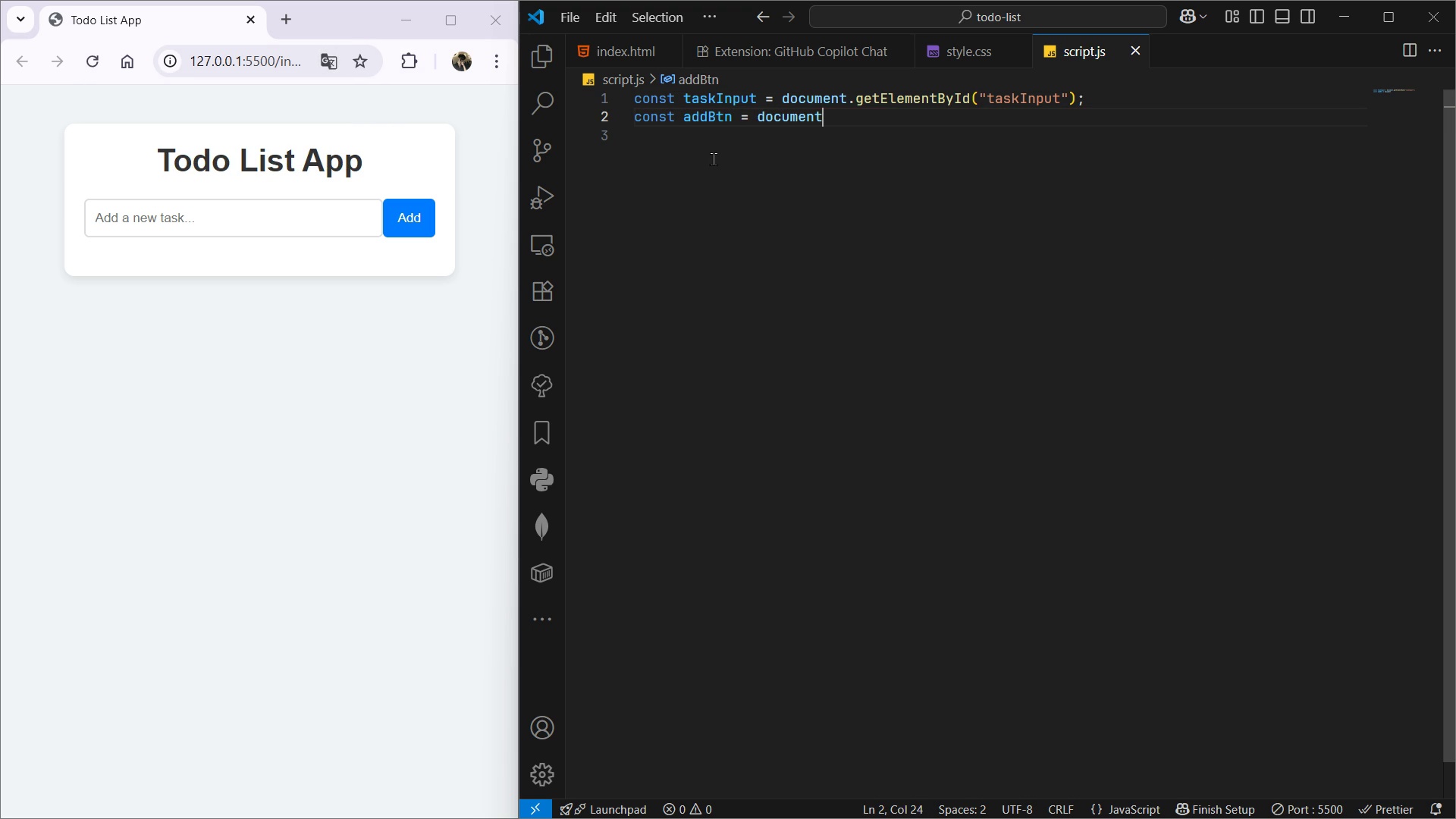 
type(.get)
 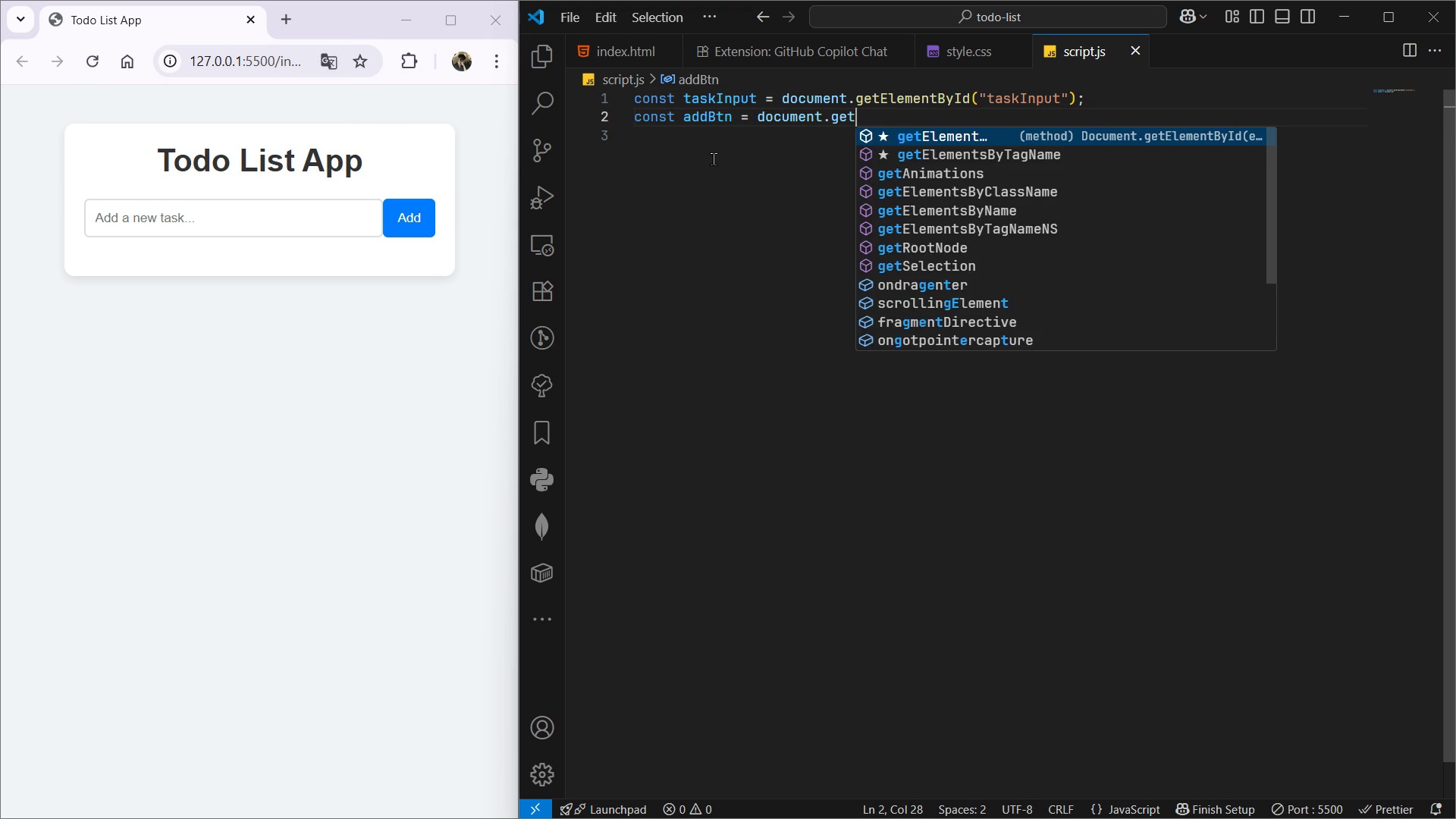 
key(Enter)
 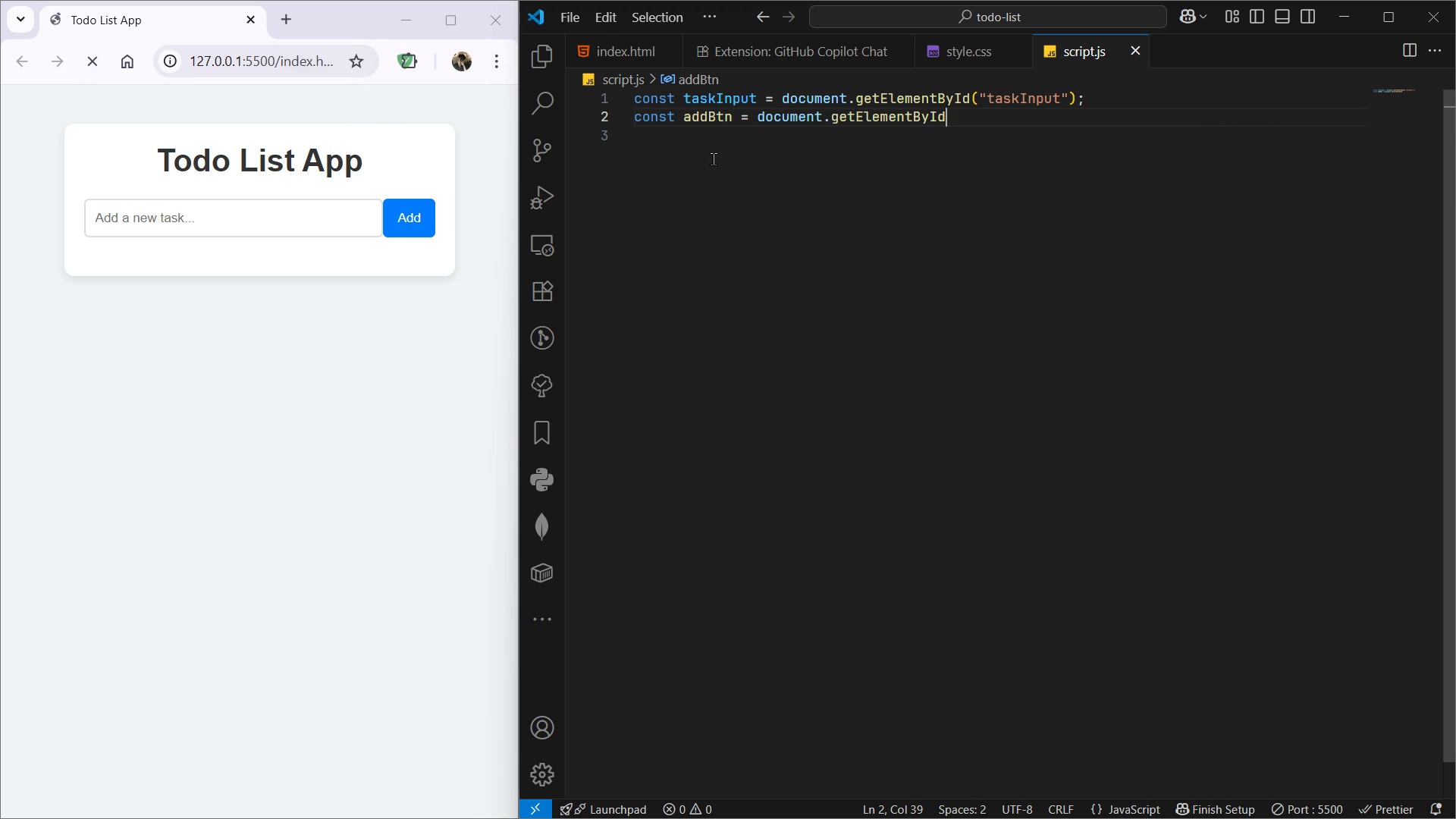 
type(("add)
 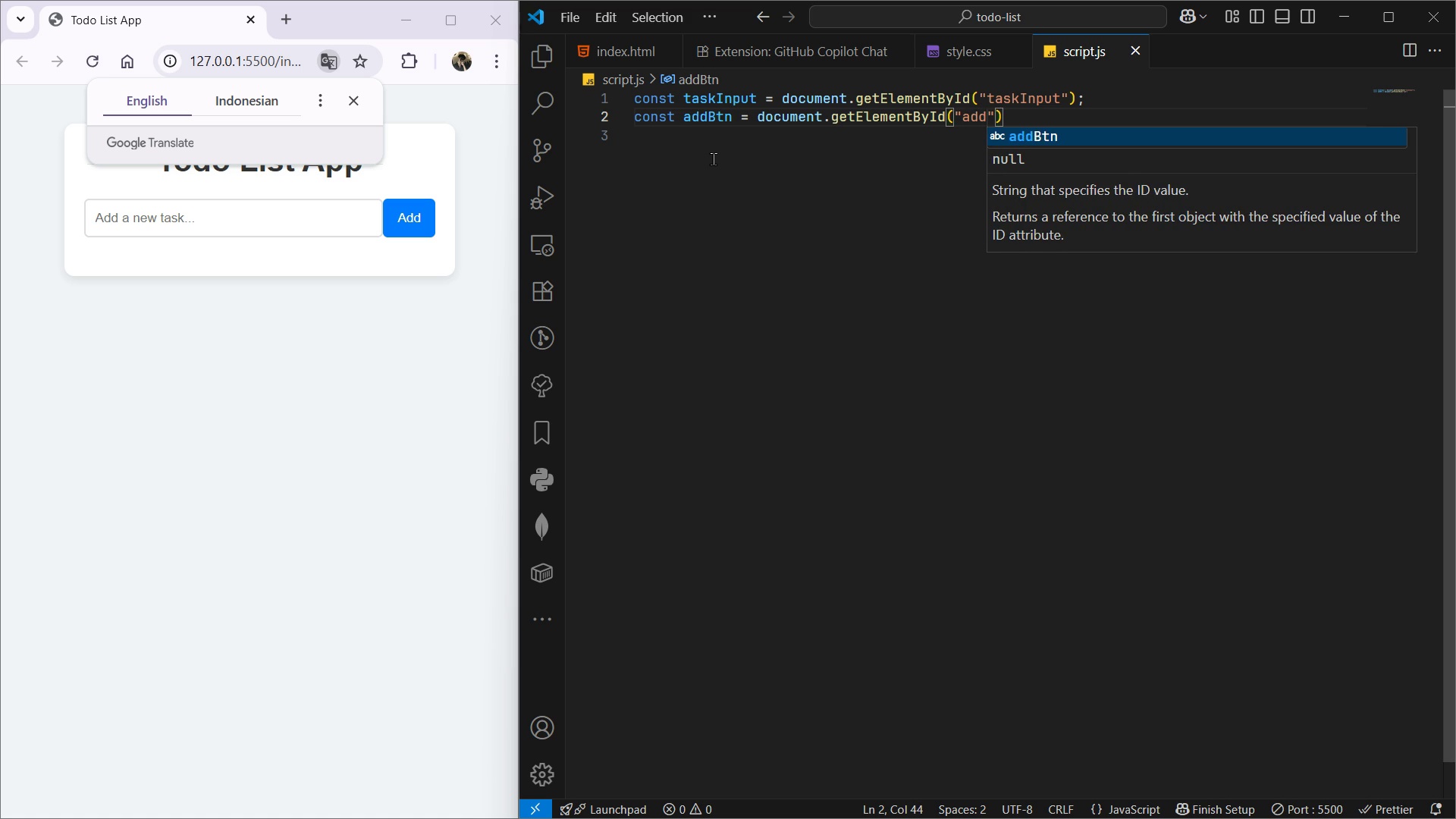 
key(Enter)
 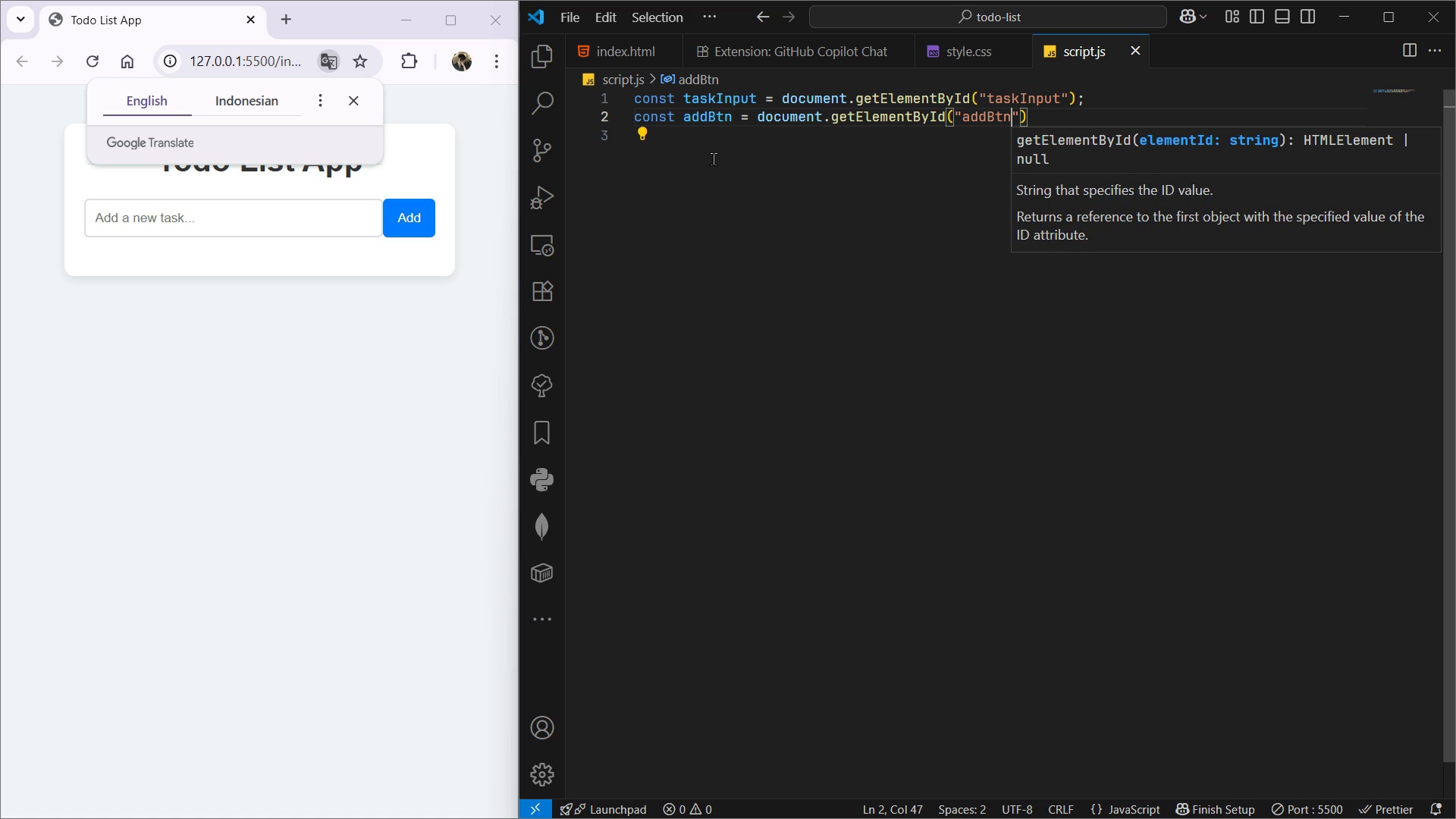 
key(Shift+Quote)
 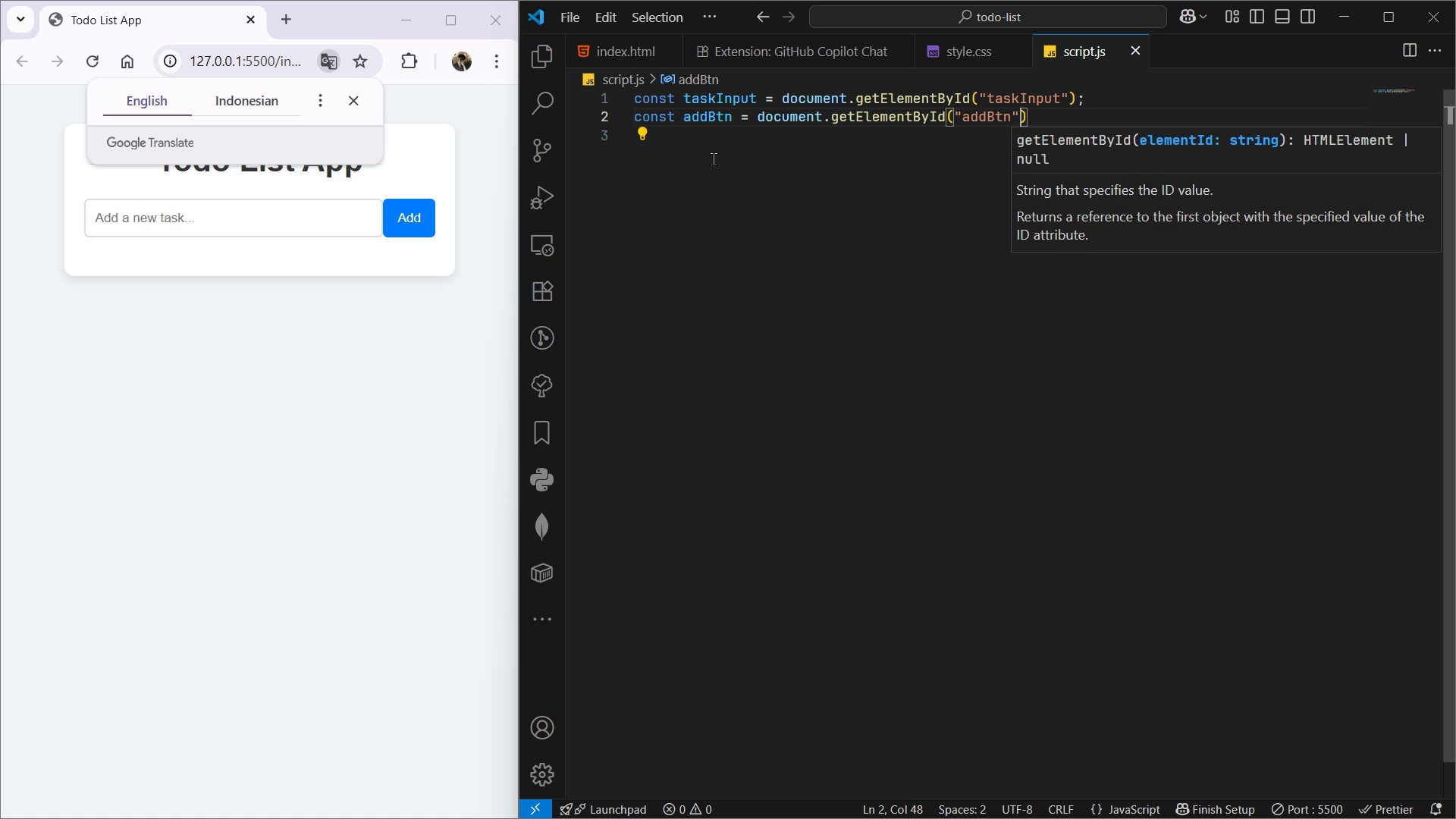 
key(Shift+0)
 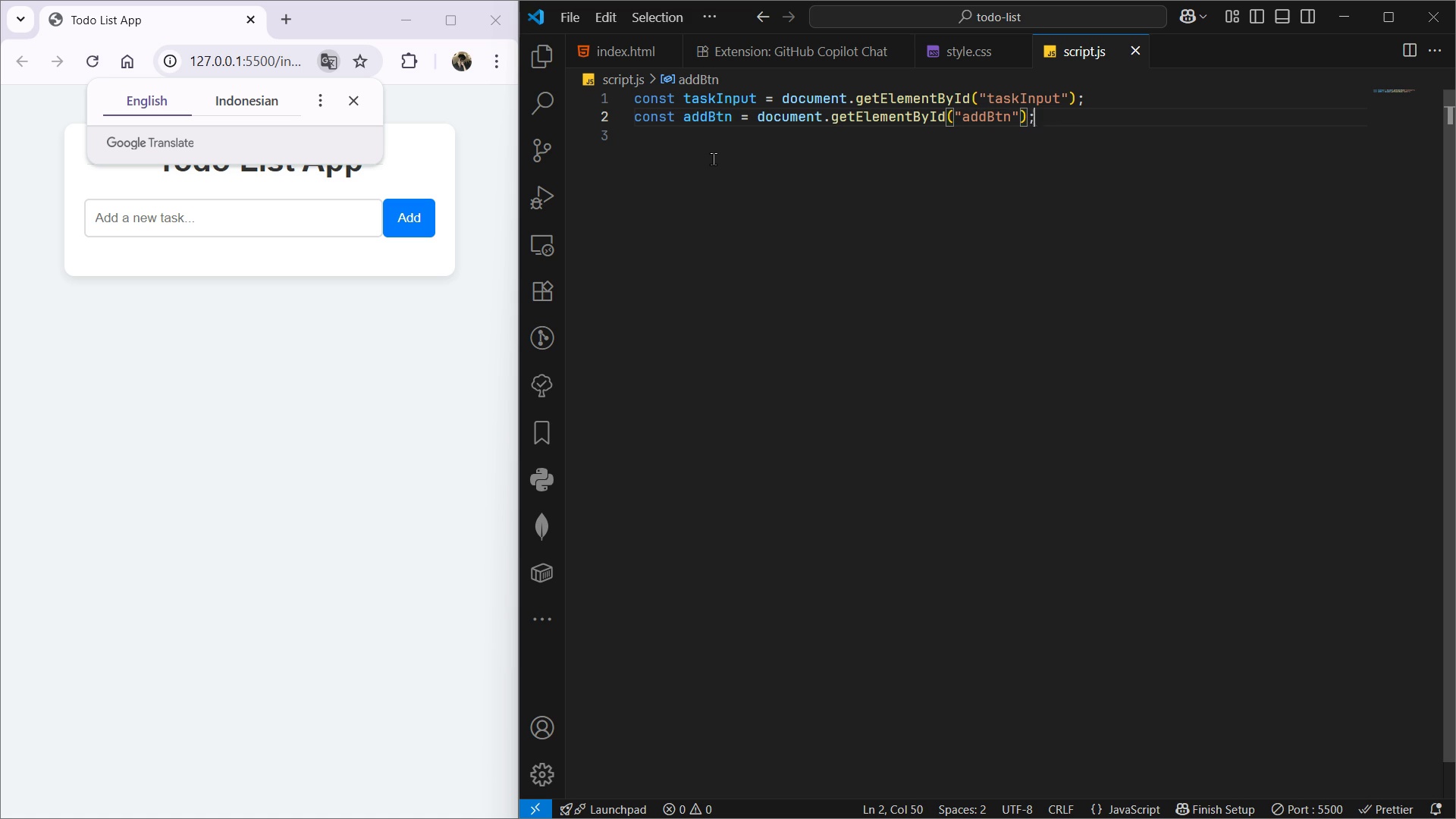 
key(Semicolon)
 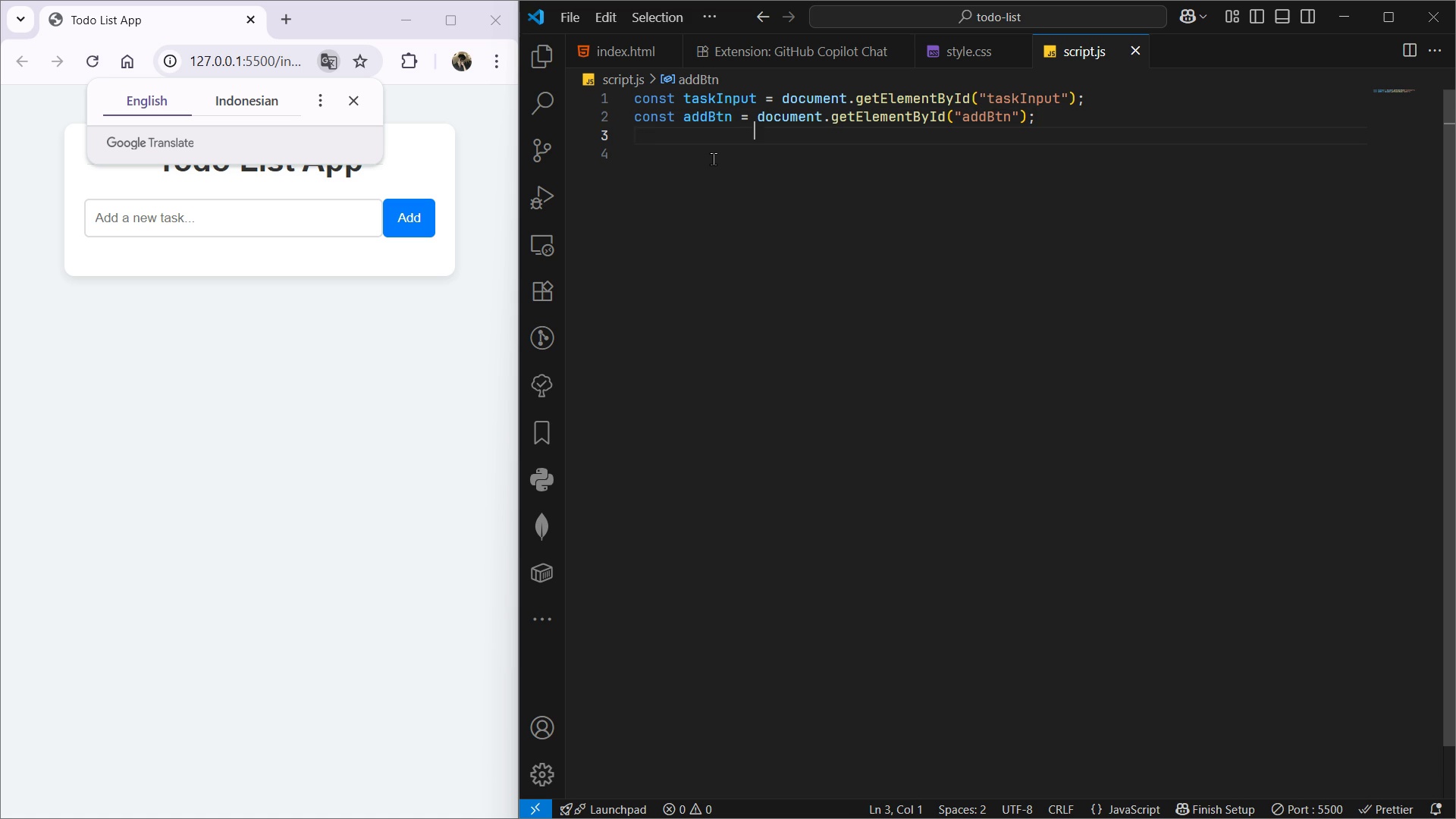 
key(Enter)
 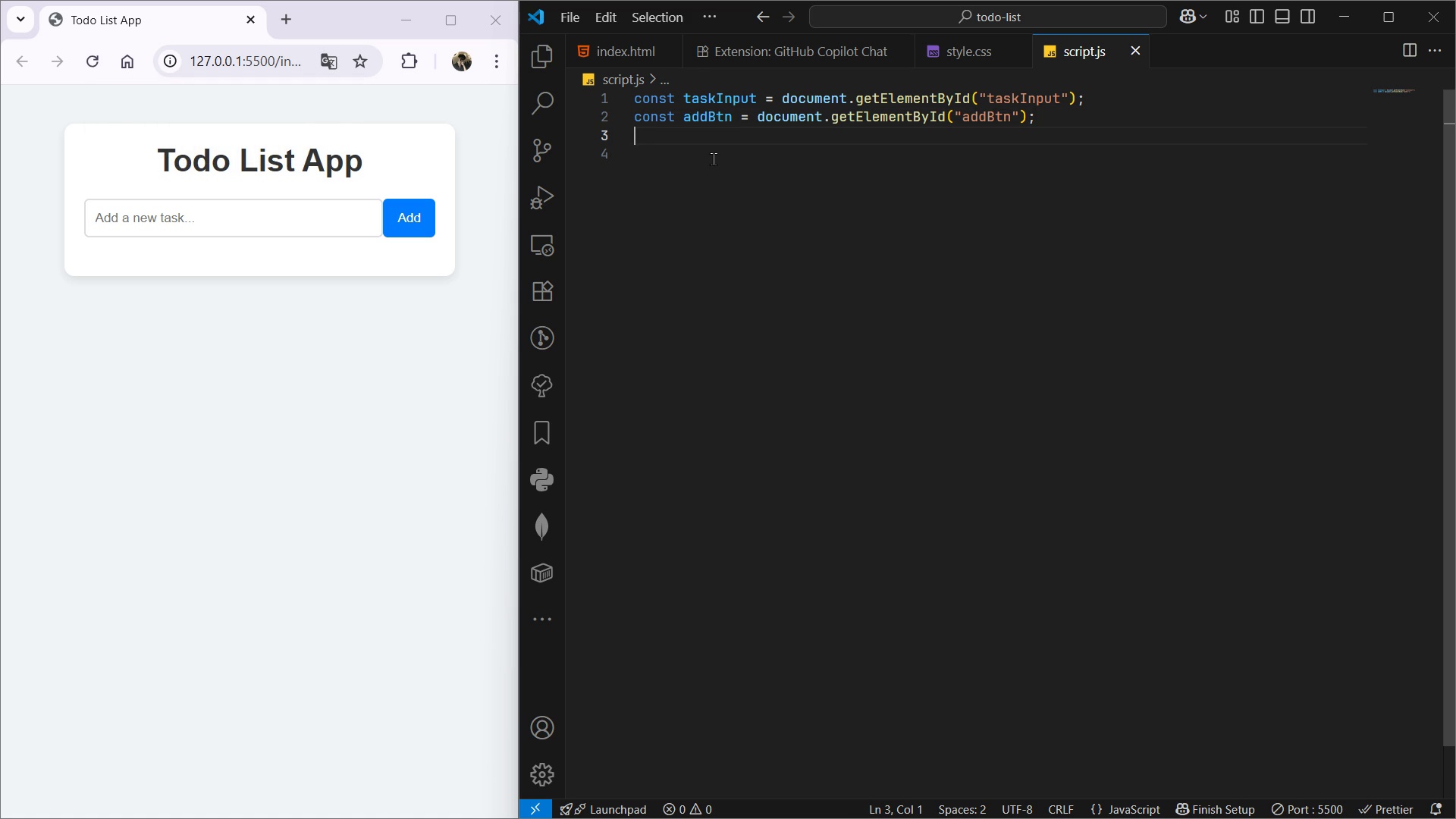 
wait(5.86)
 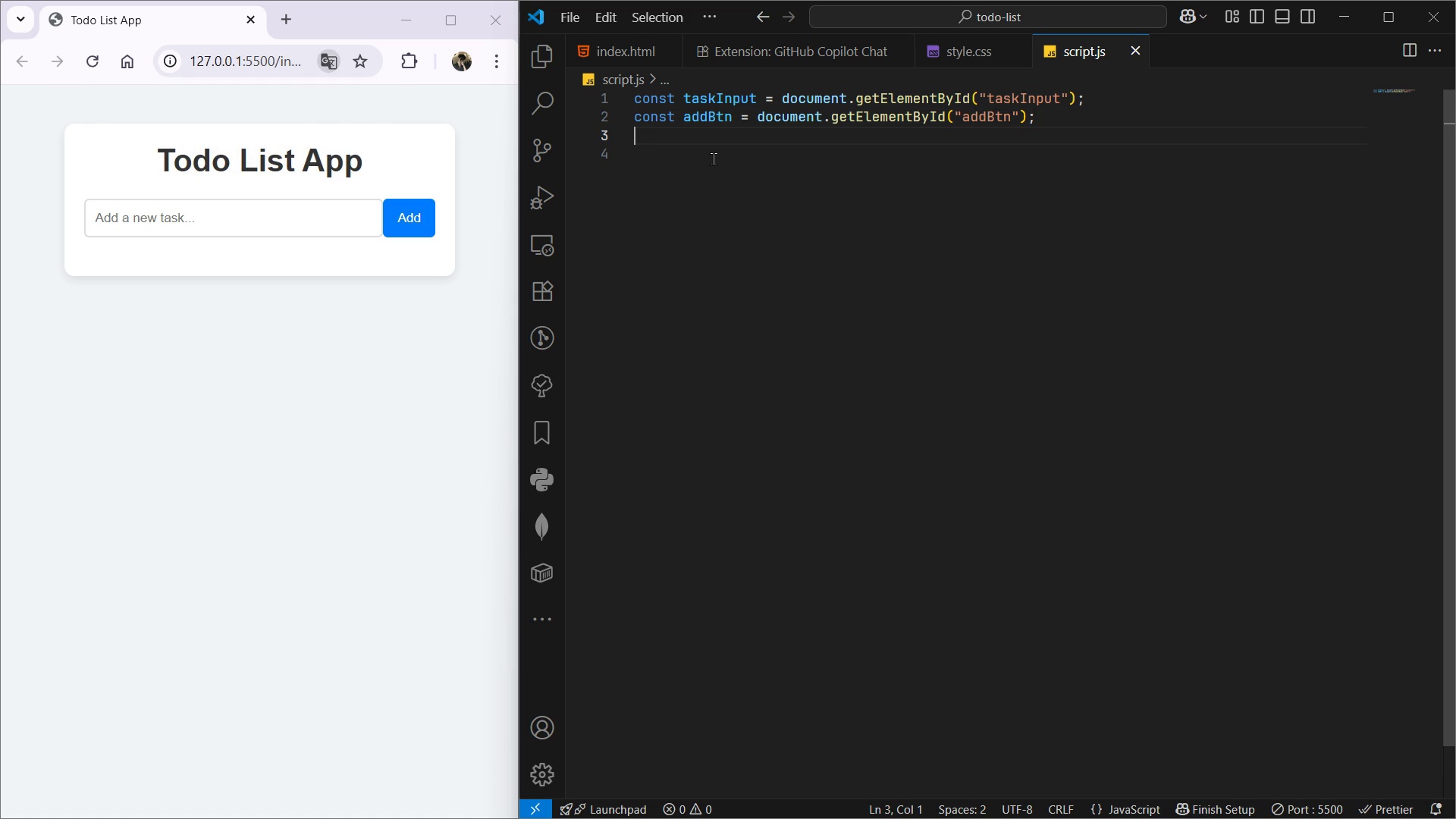 
type(const task)
 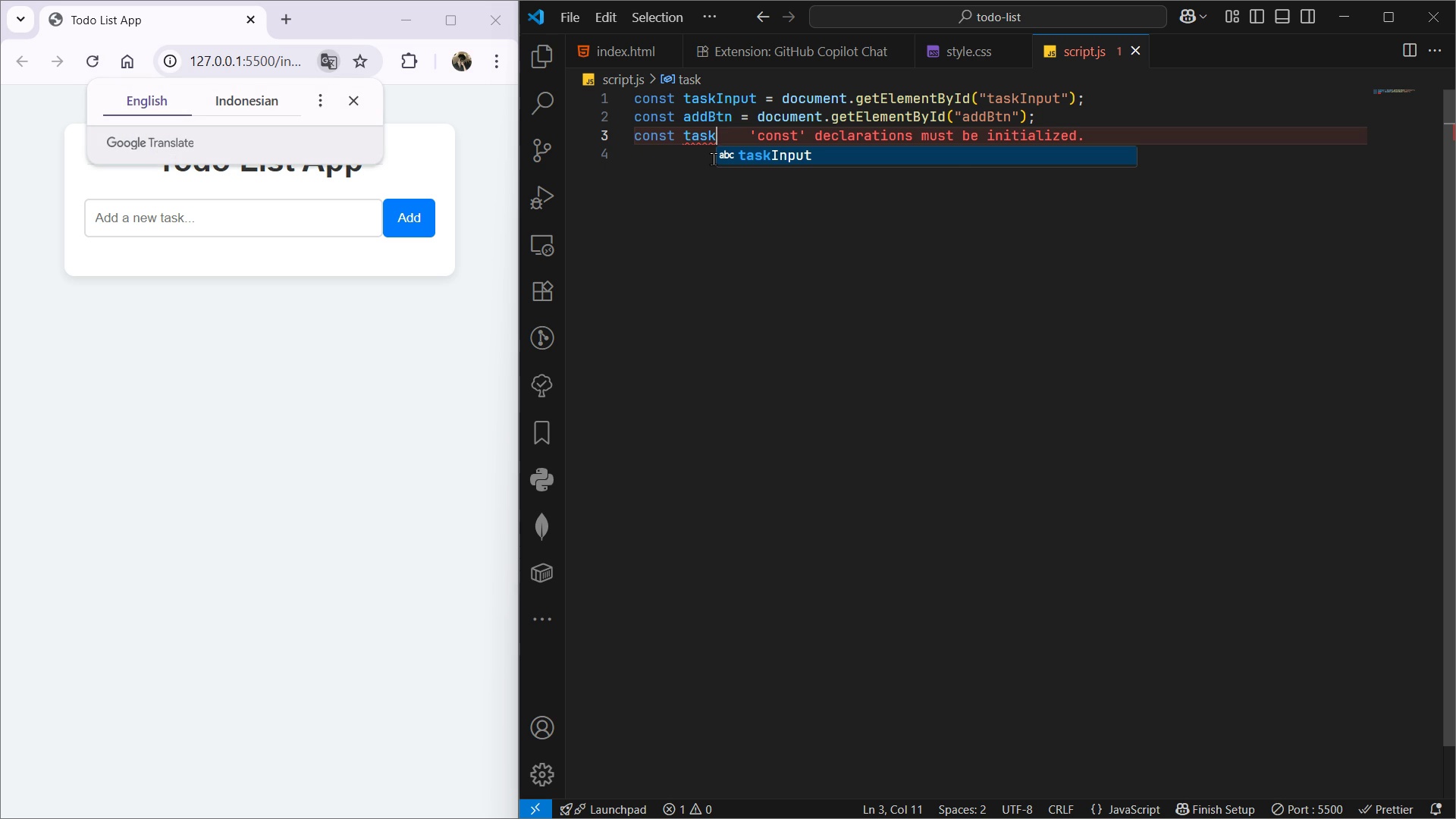 
type(LIst)
key(Backspace)
key(Backspace)
key(Backspace)
type(ist = docu)
 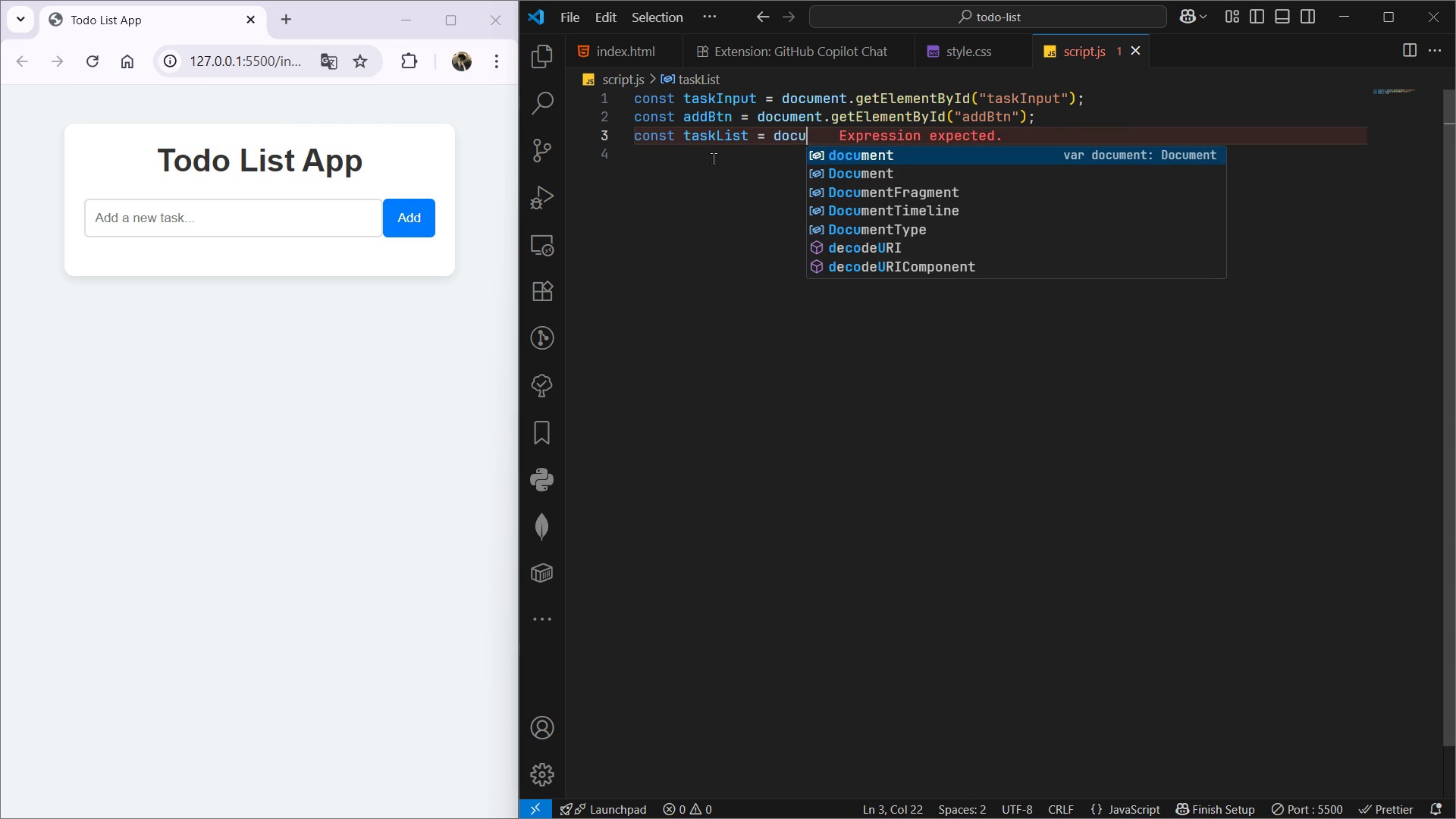 
key(Enter)
 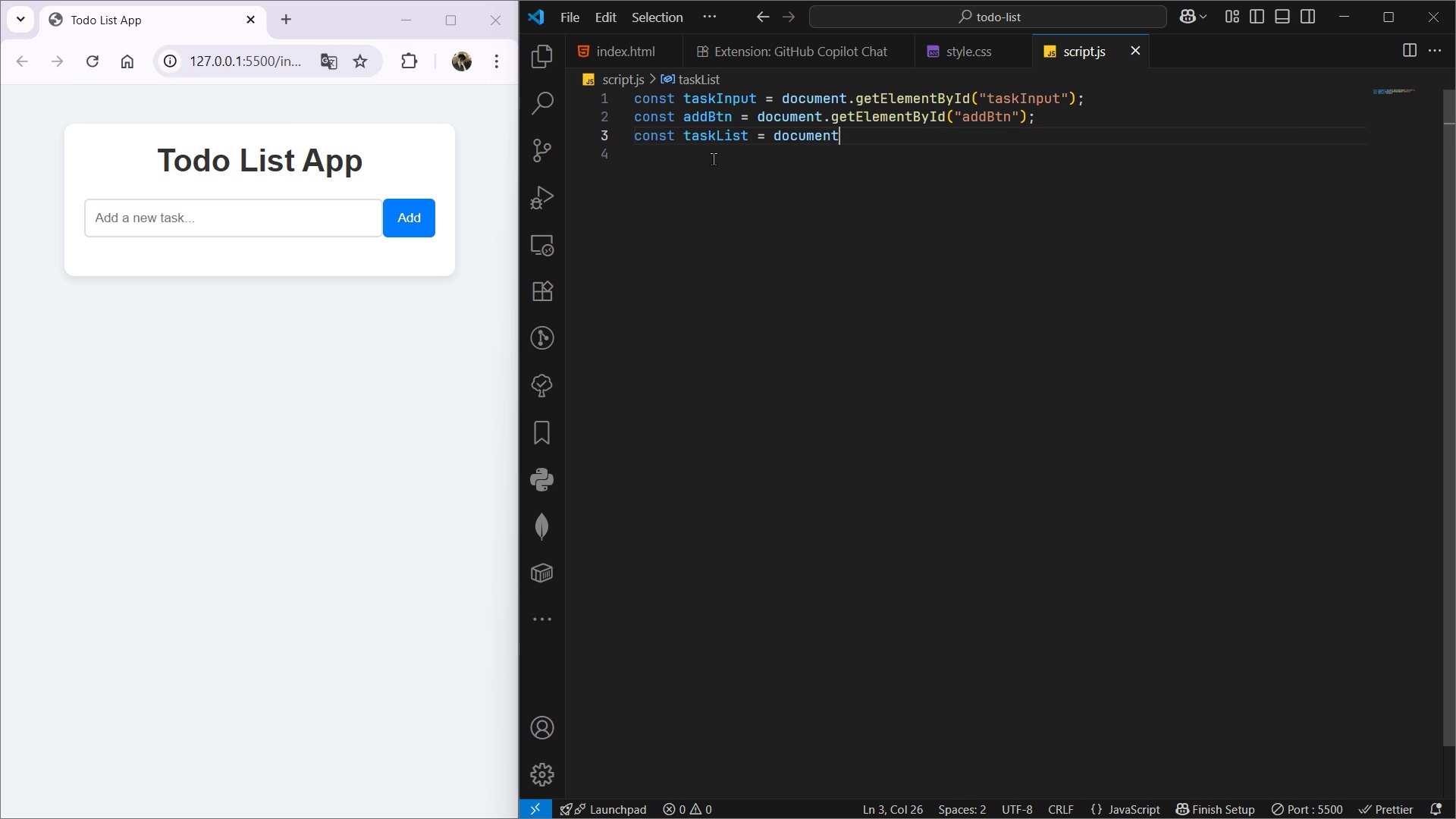 
type(.get)
 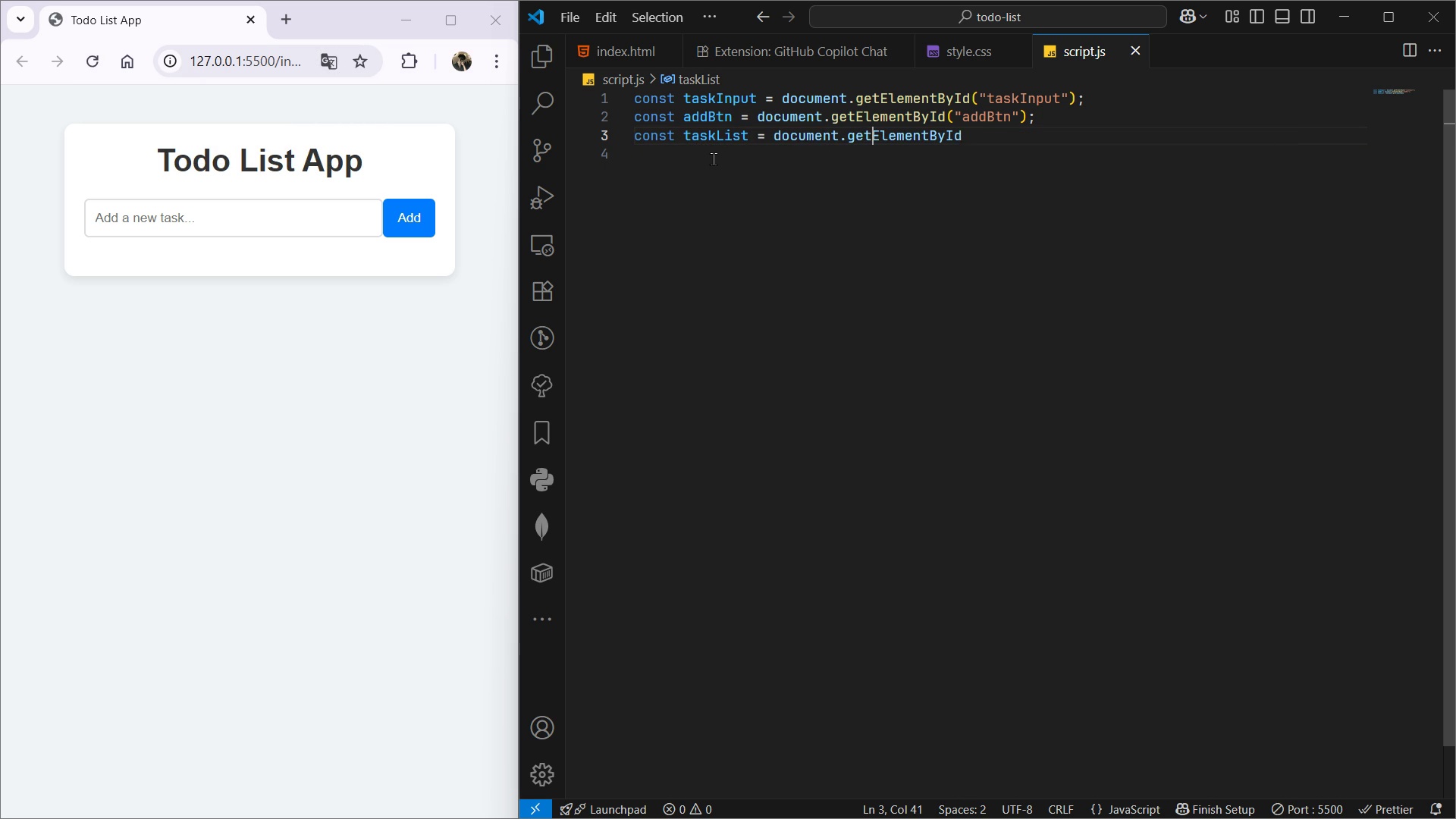 
key(Enter)
 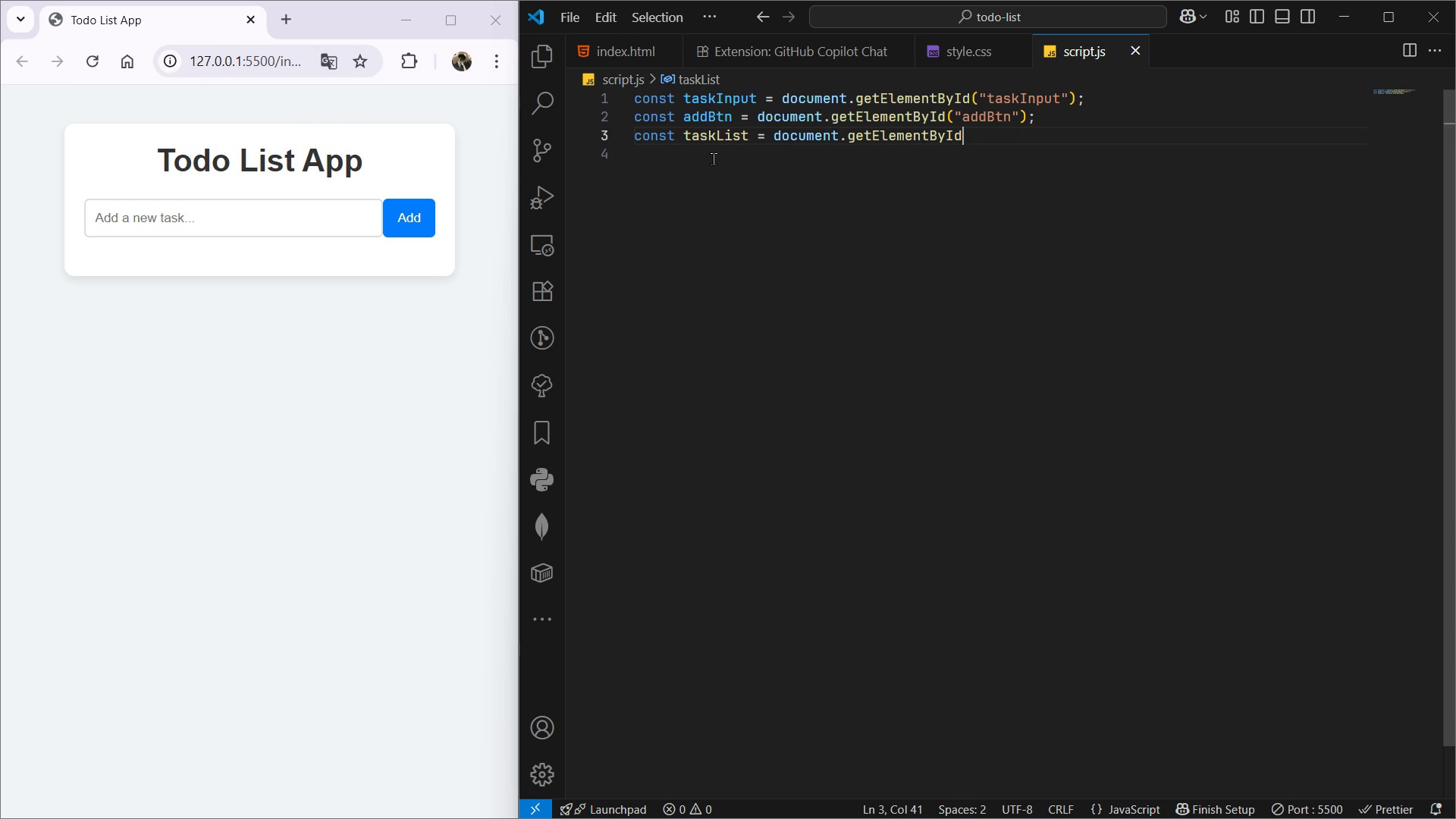 
type(("taskLi)
 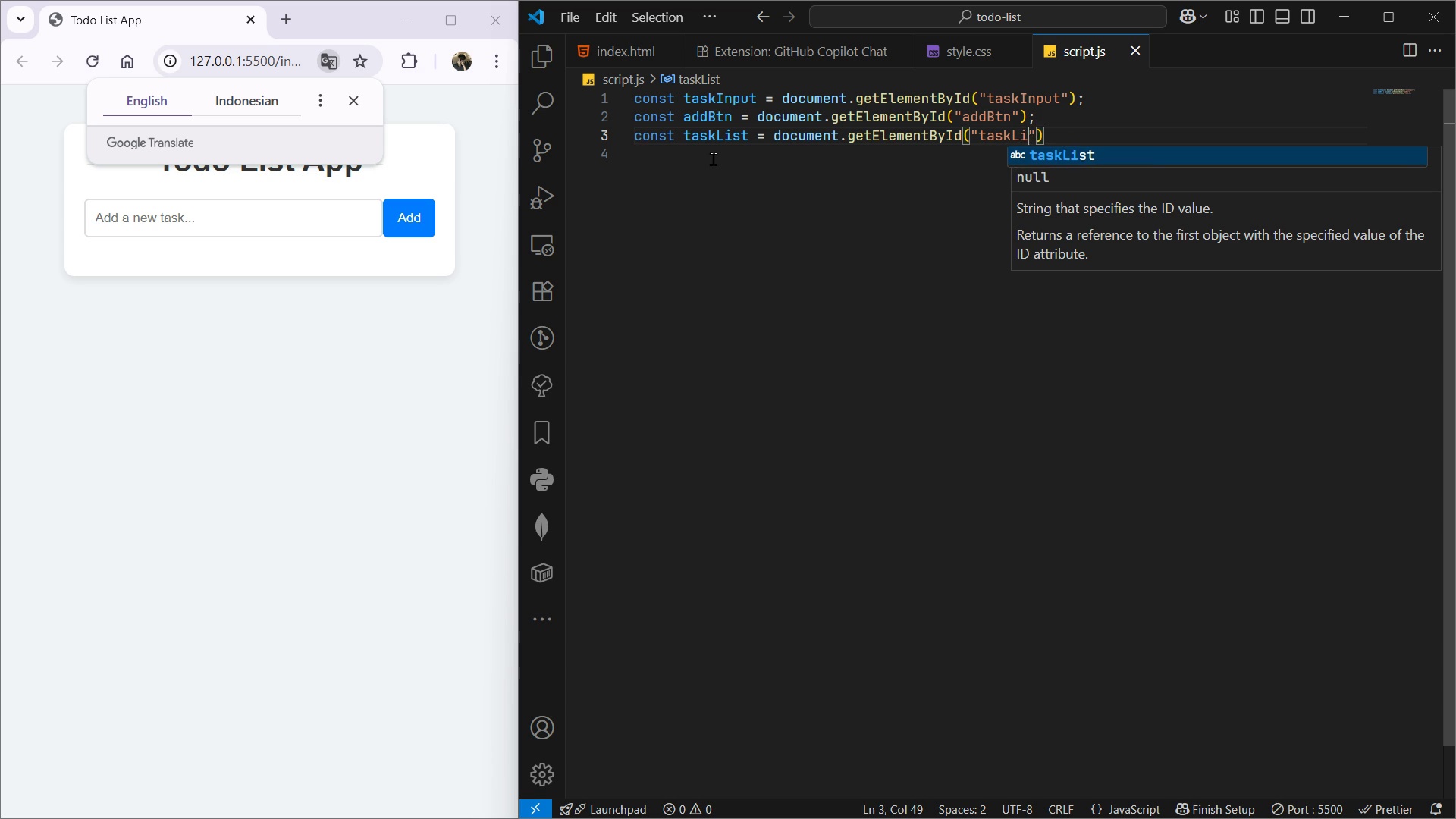 
key(Enter)
 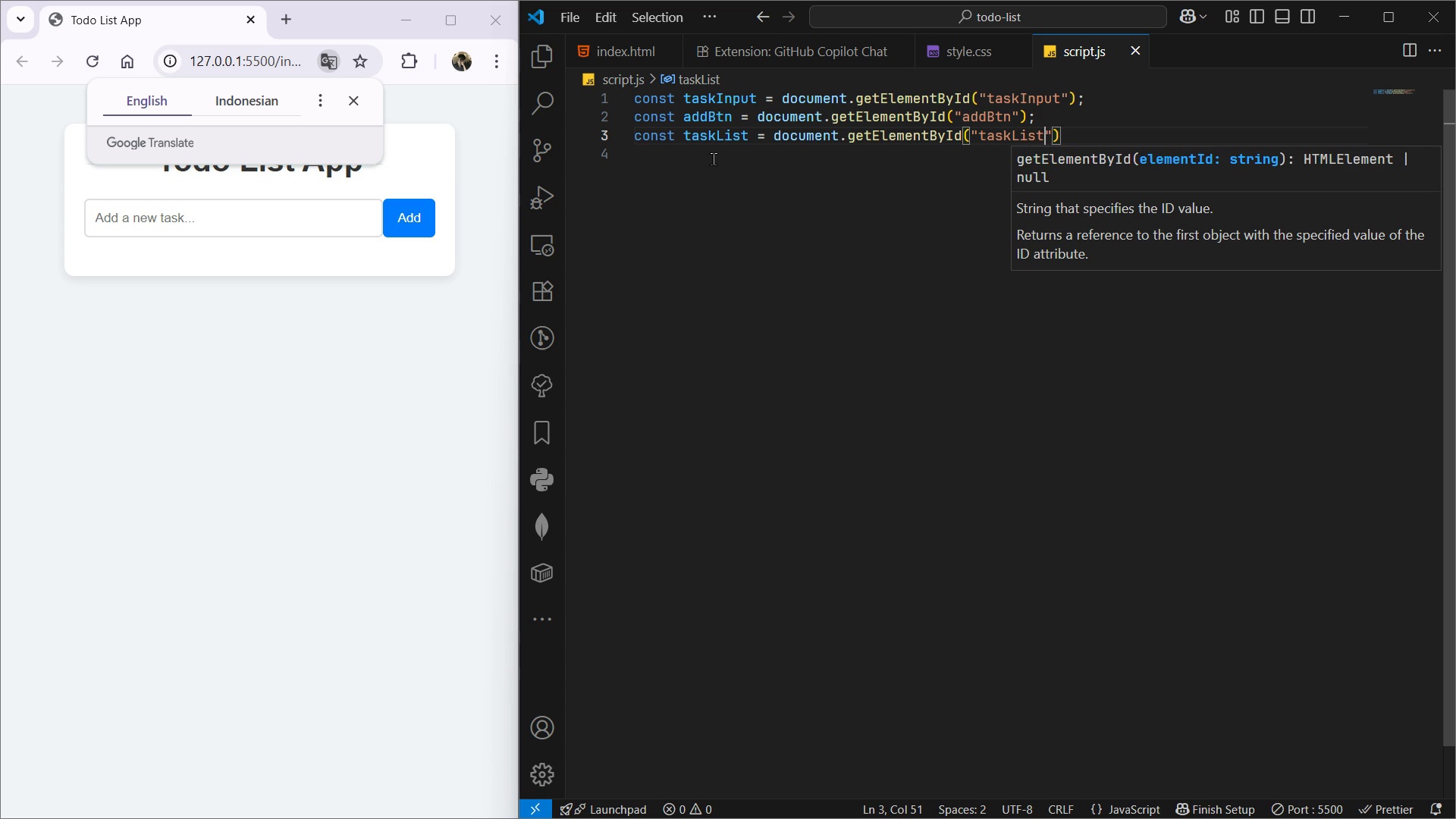 
key(Shift+Quote)
 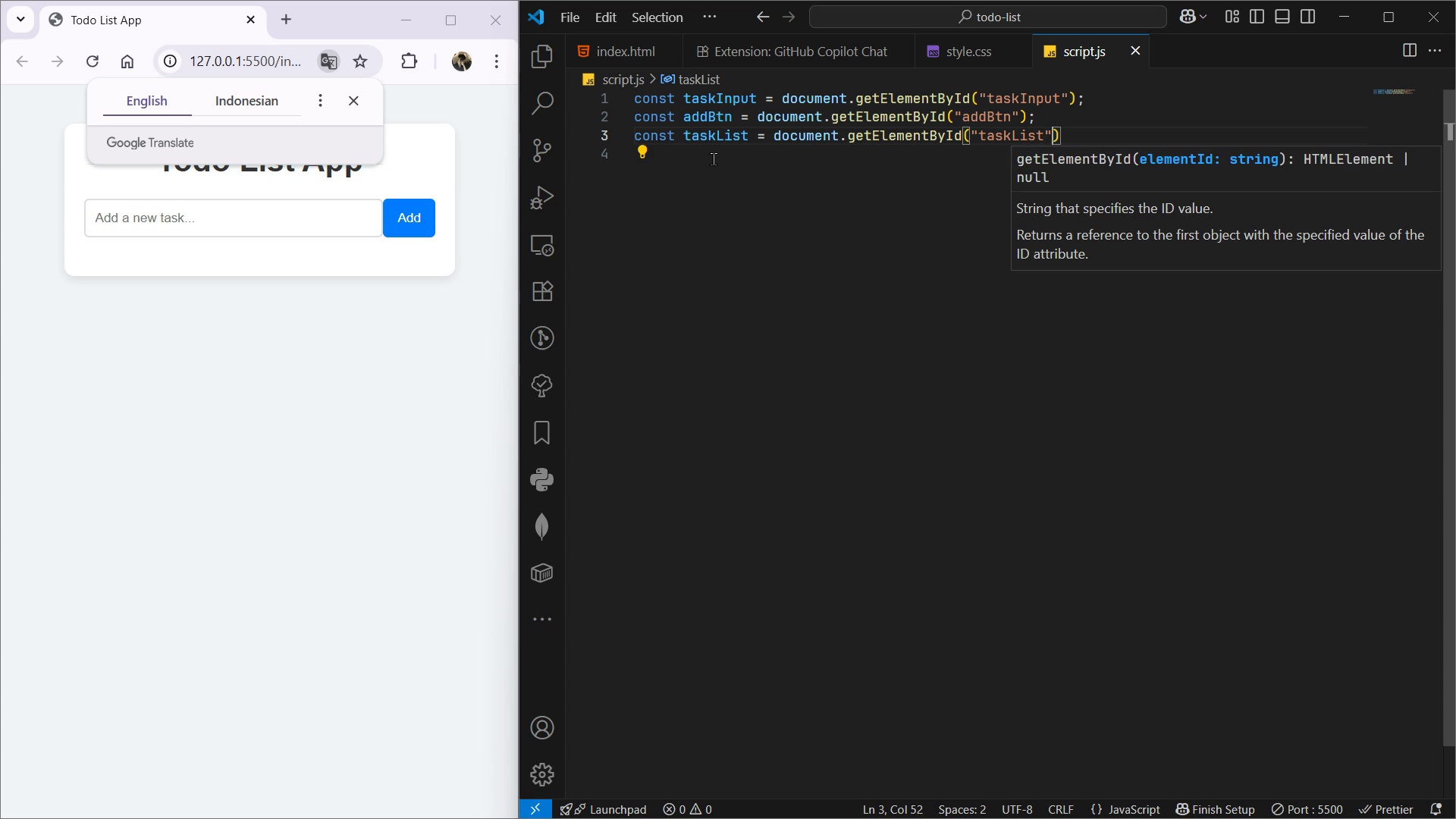 
key(Shift+0)
 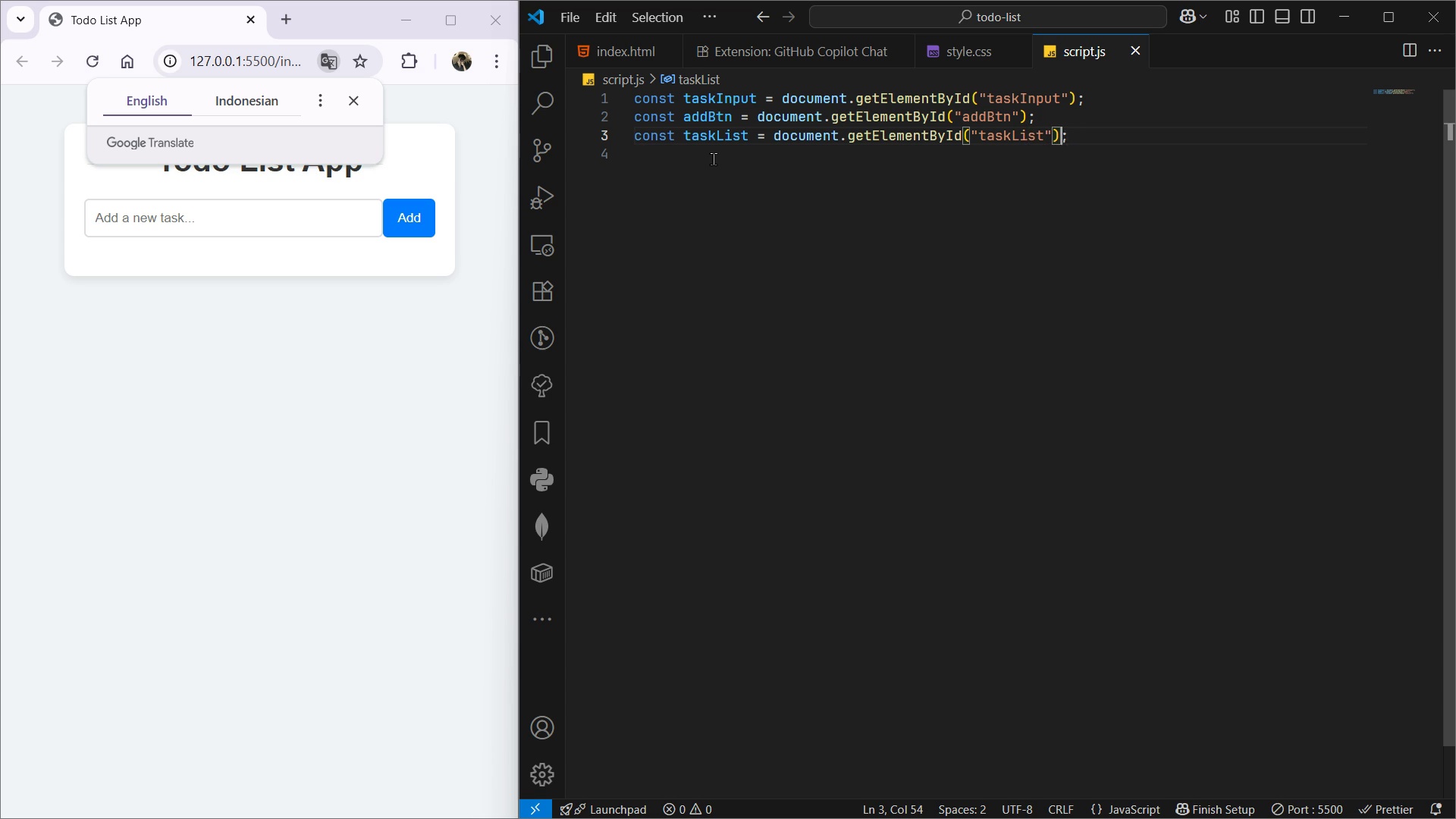 
key(Semicolon)
 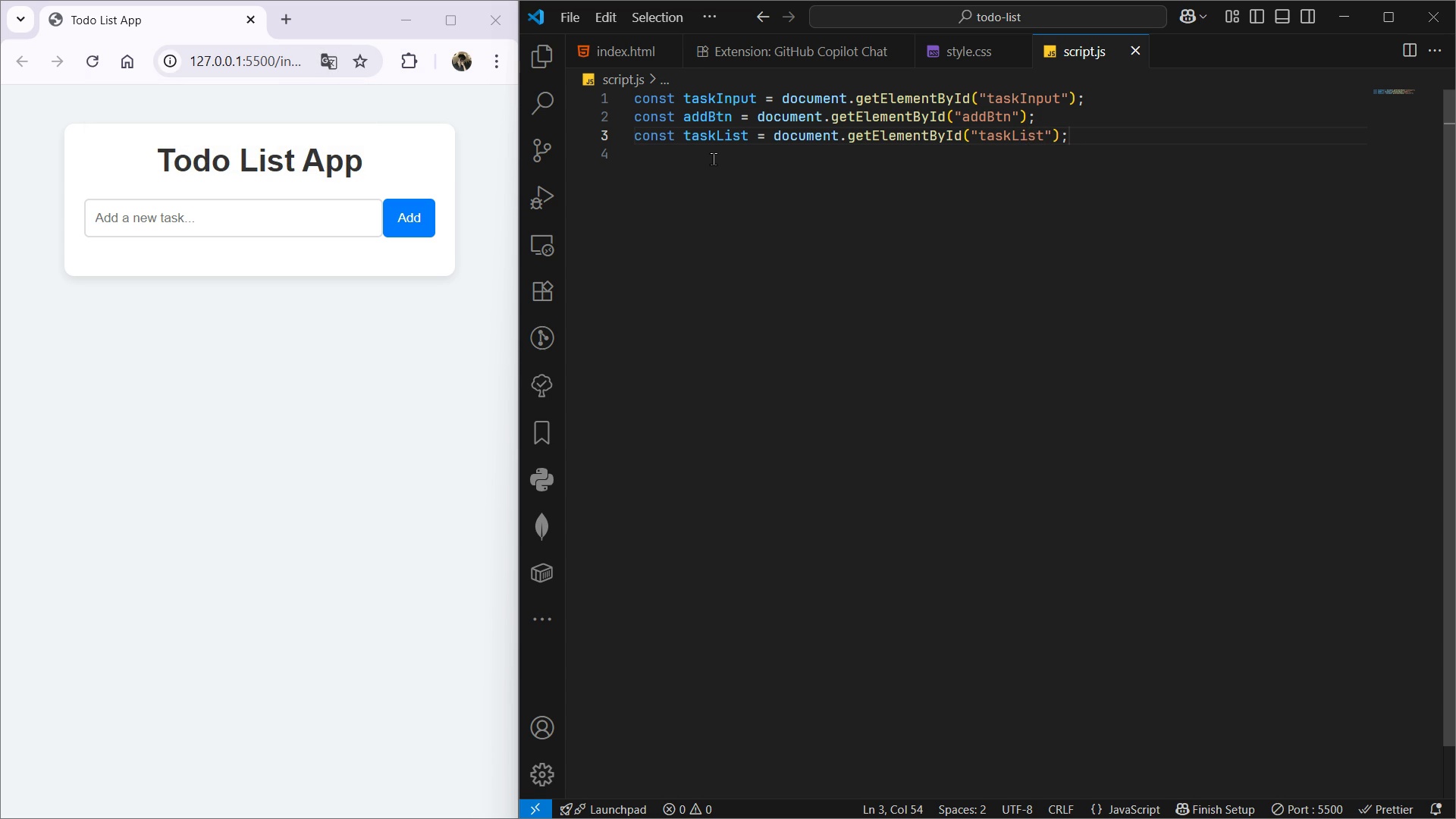 
key(Enter)
 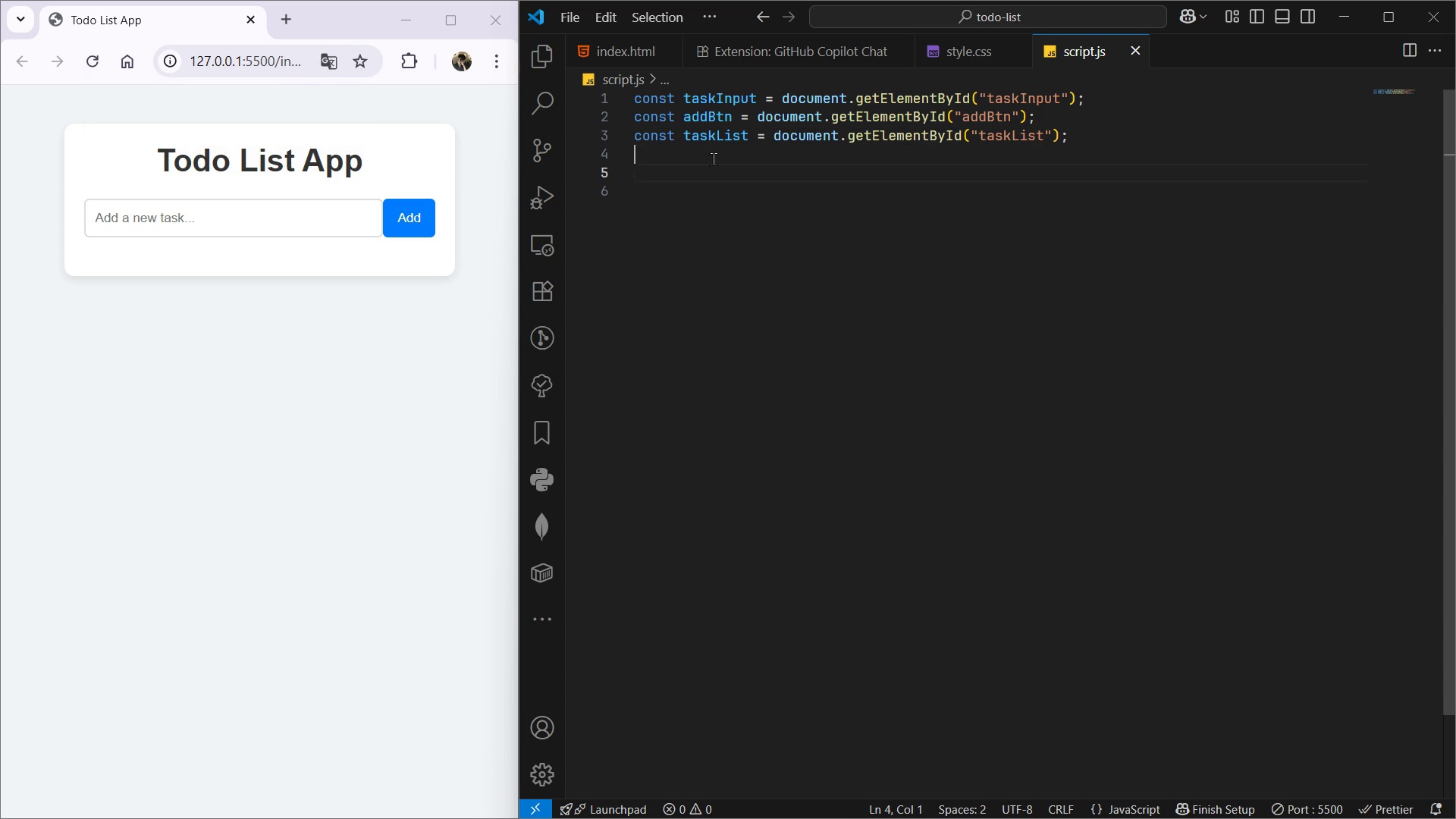 
key(Enter)
 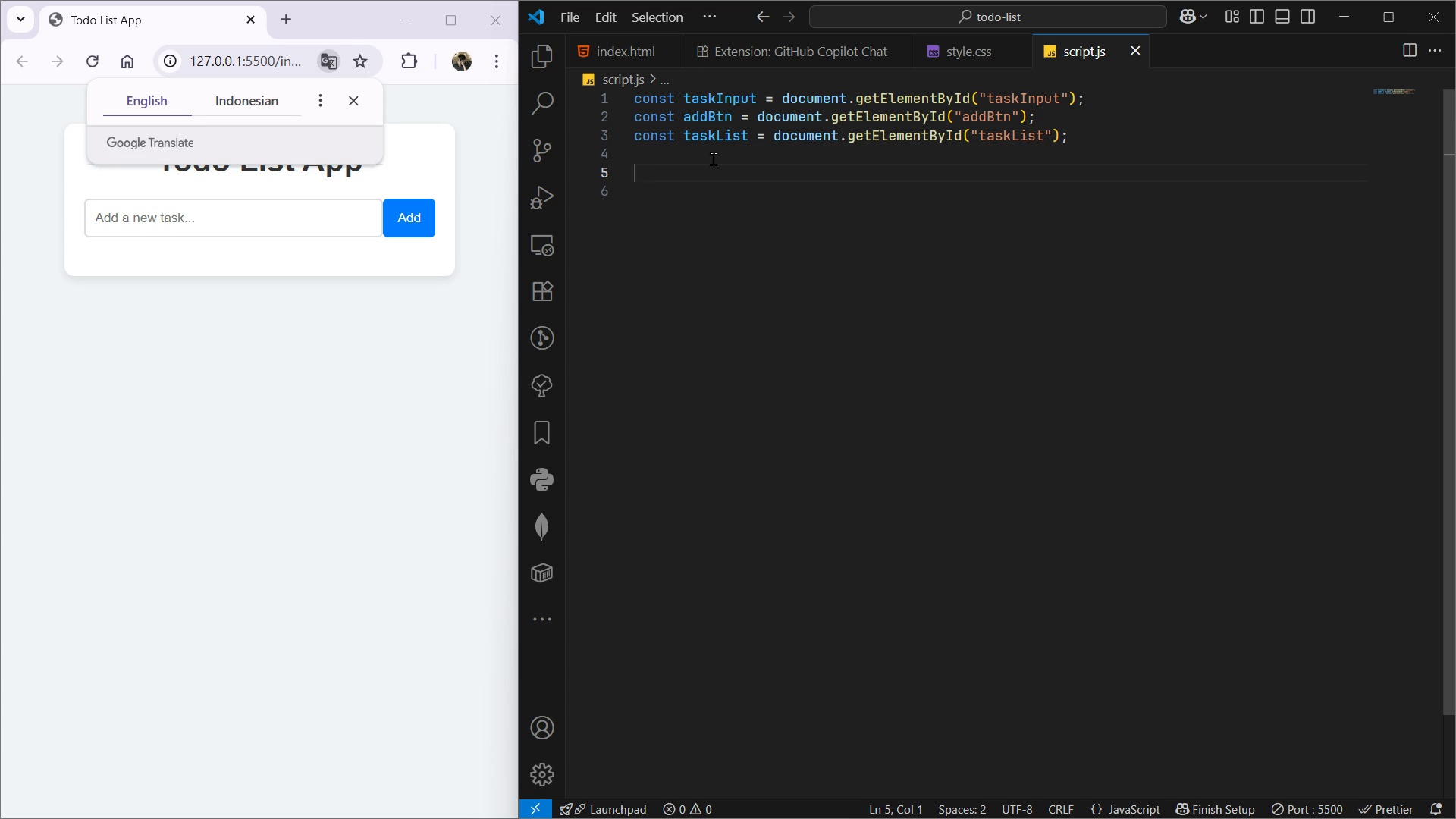 
type(let task)
 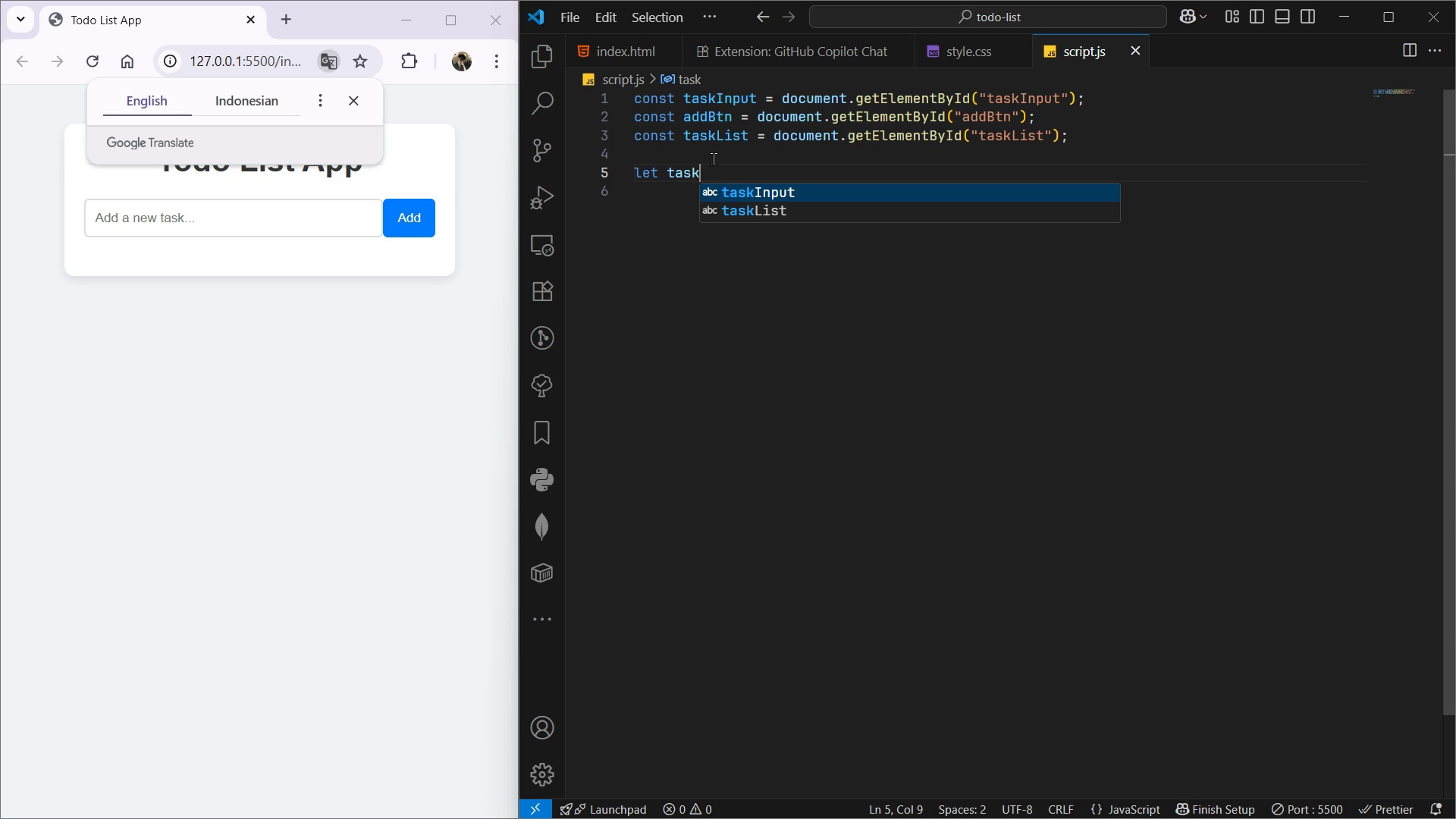 
wait(6.16)
 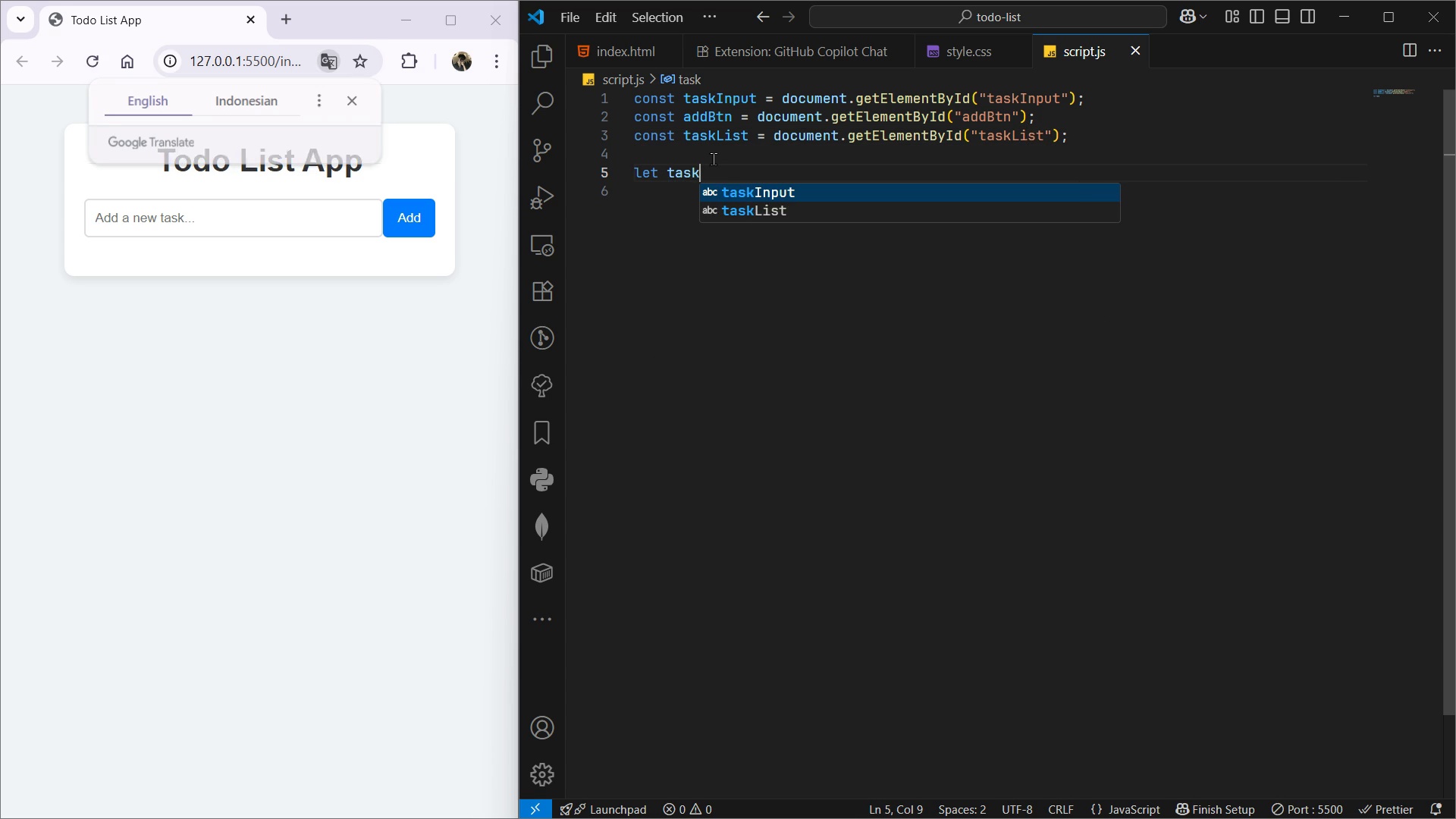 
type(s = JSON)
 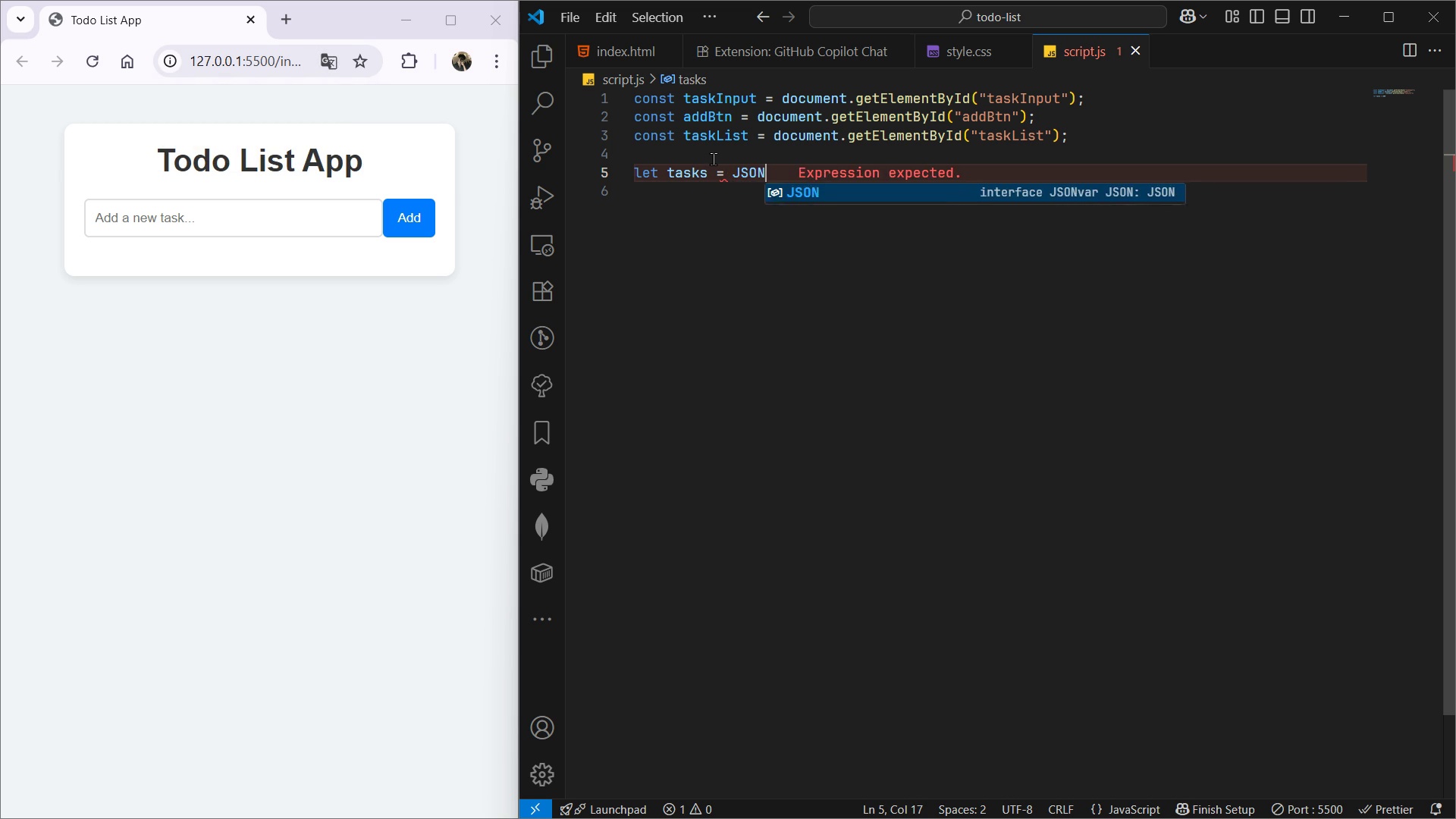 
key(Enter)
 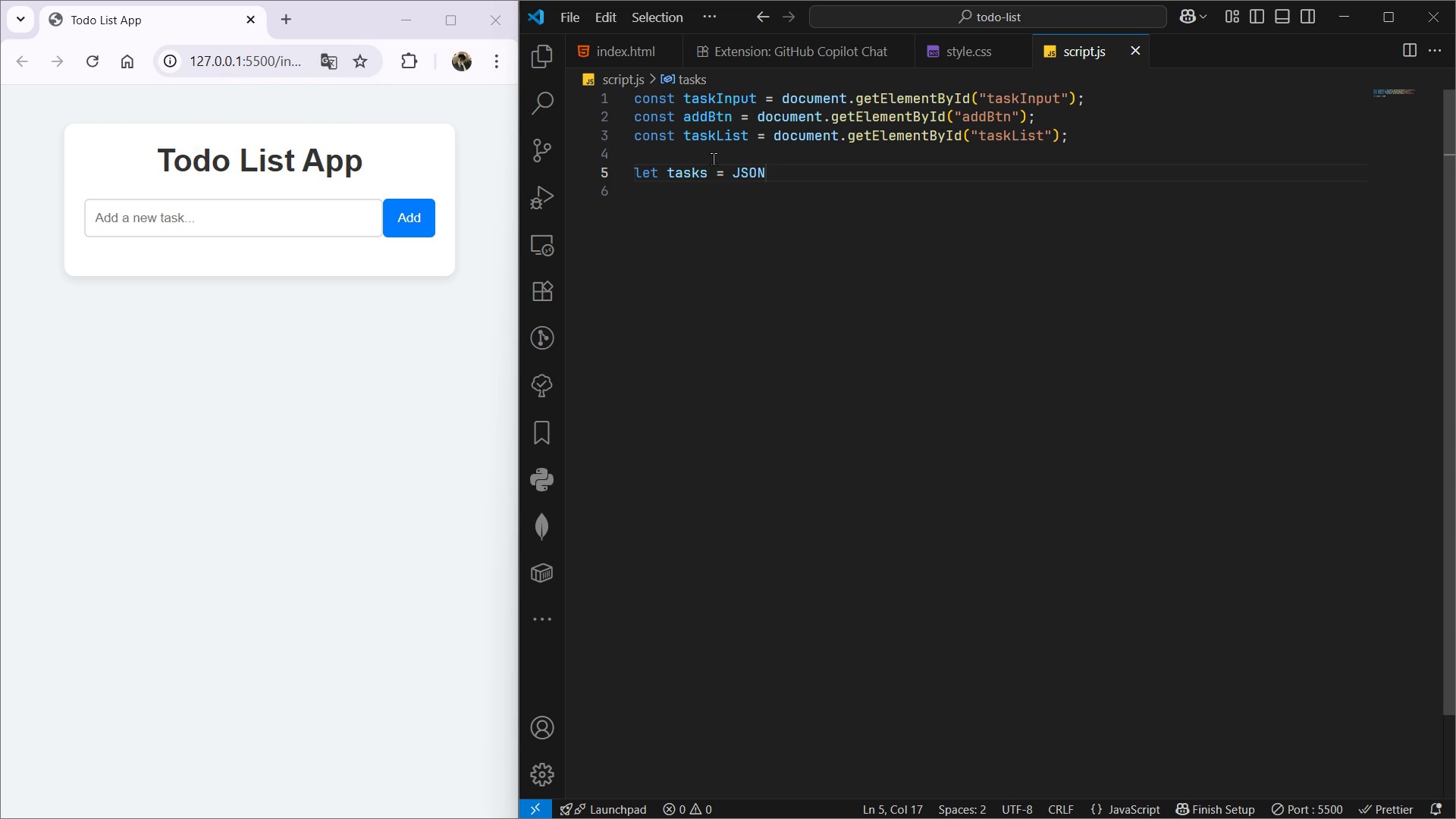 
type(.par)
 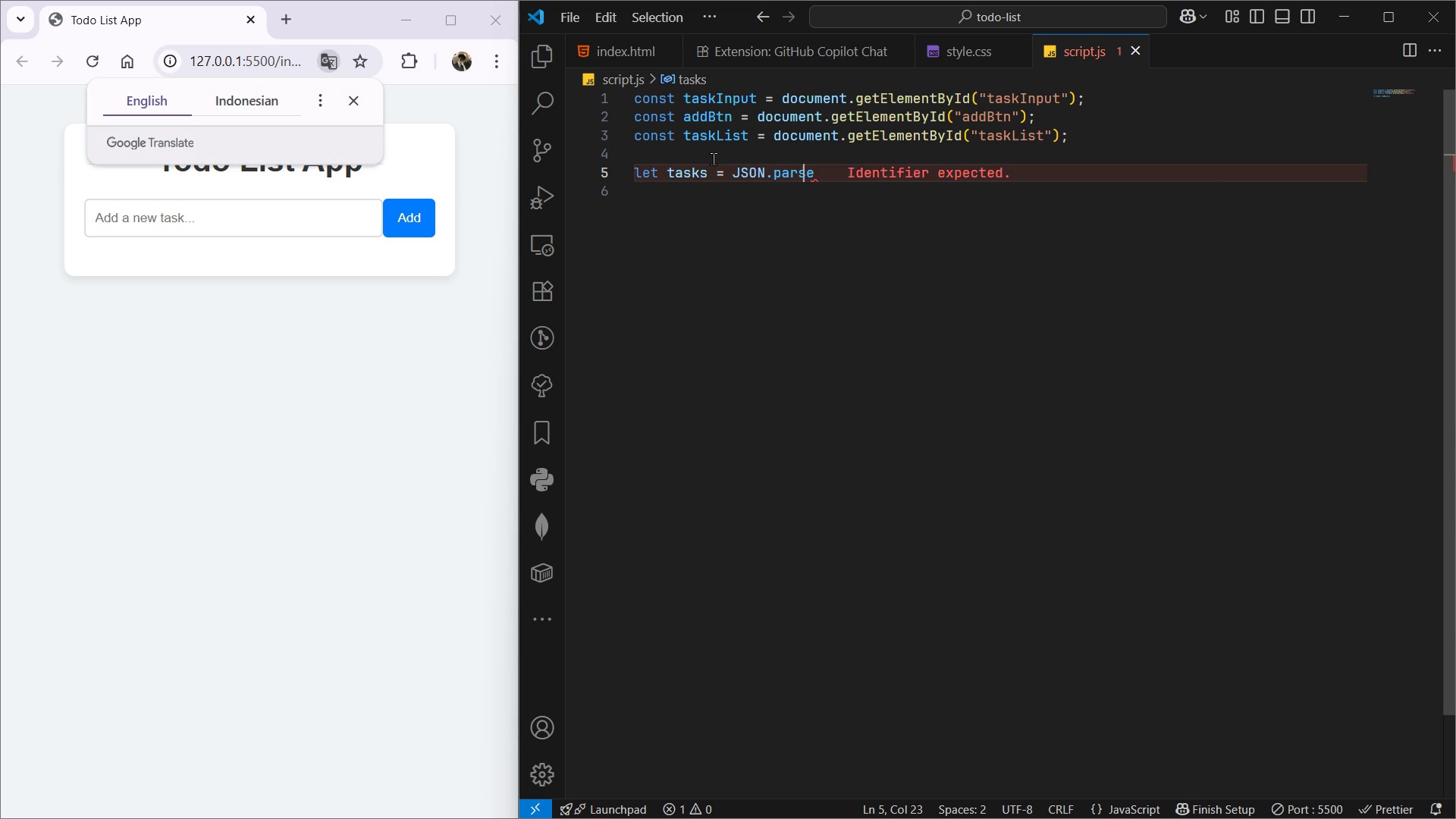 
key(Enter)
 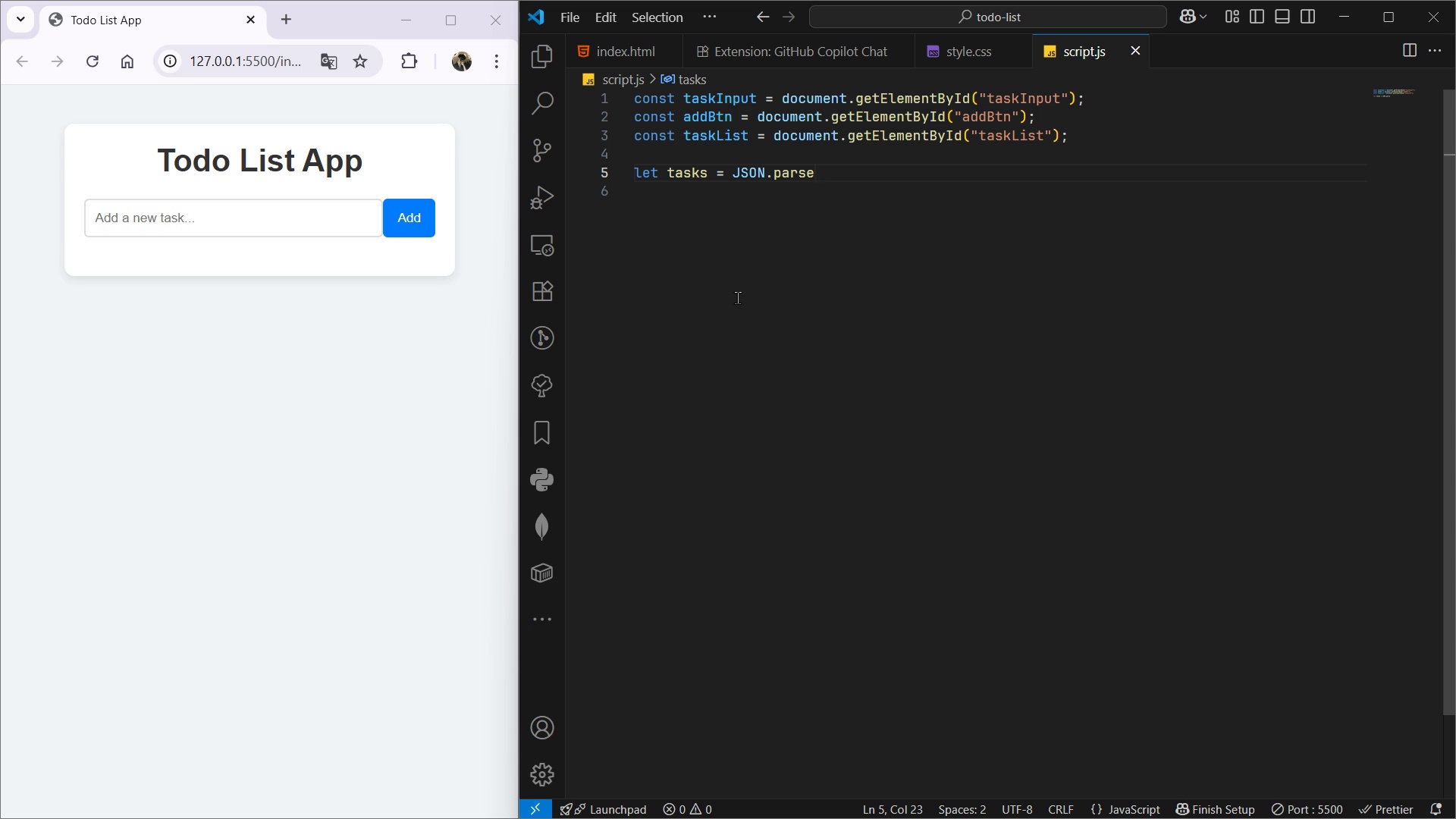 
wait(5.69)
 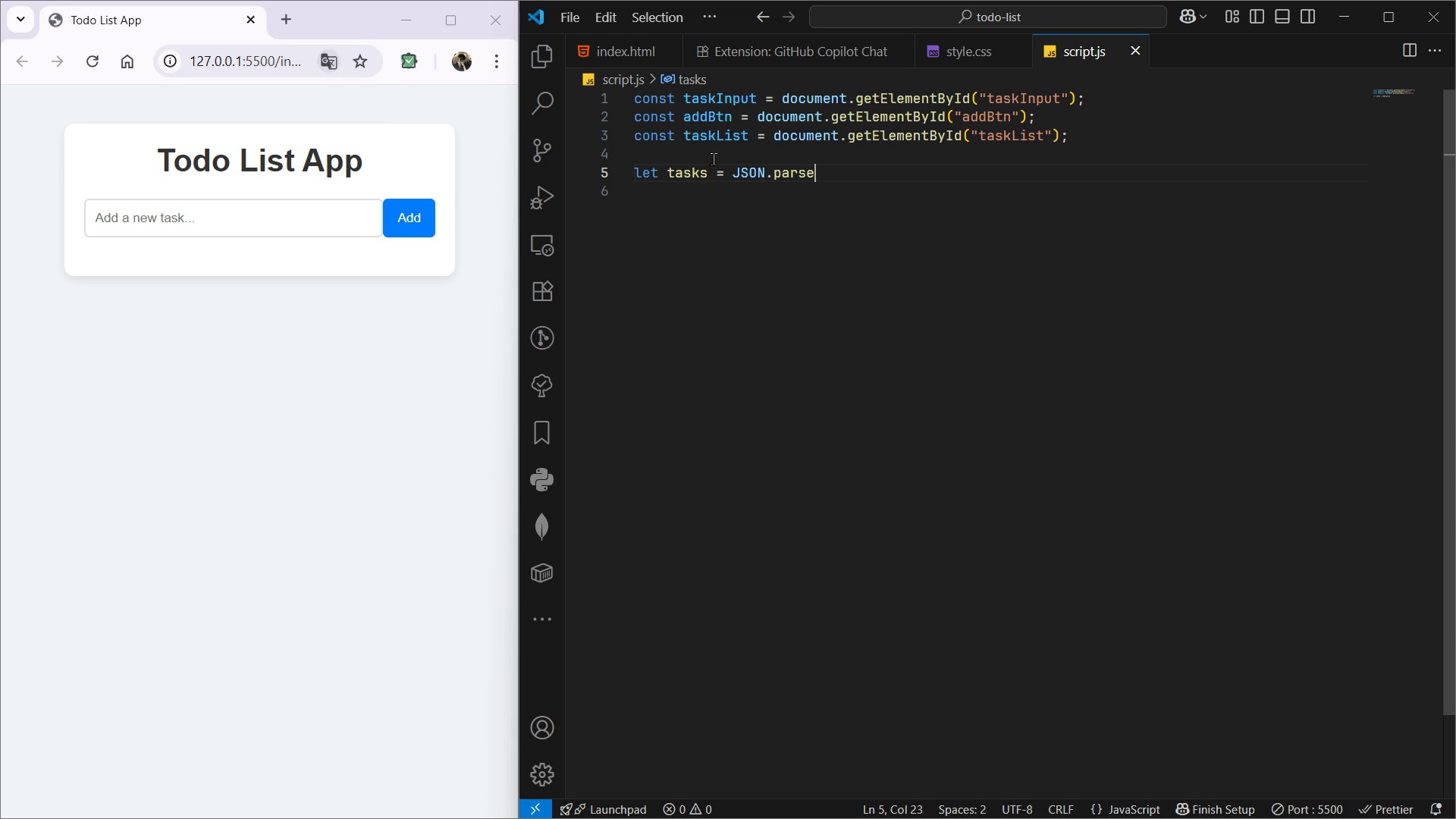 
type((lo)
 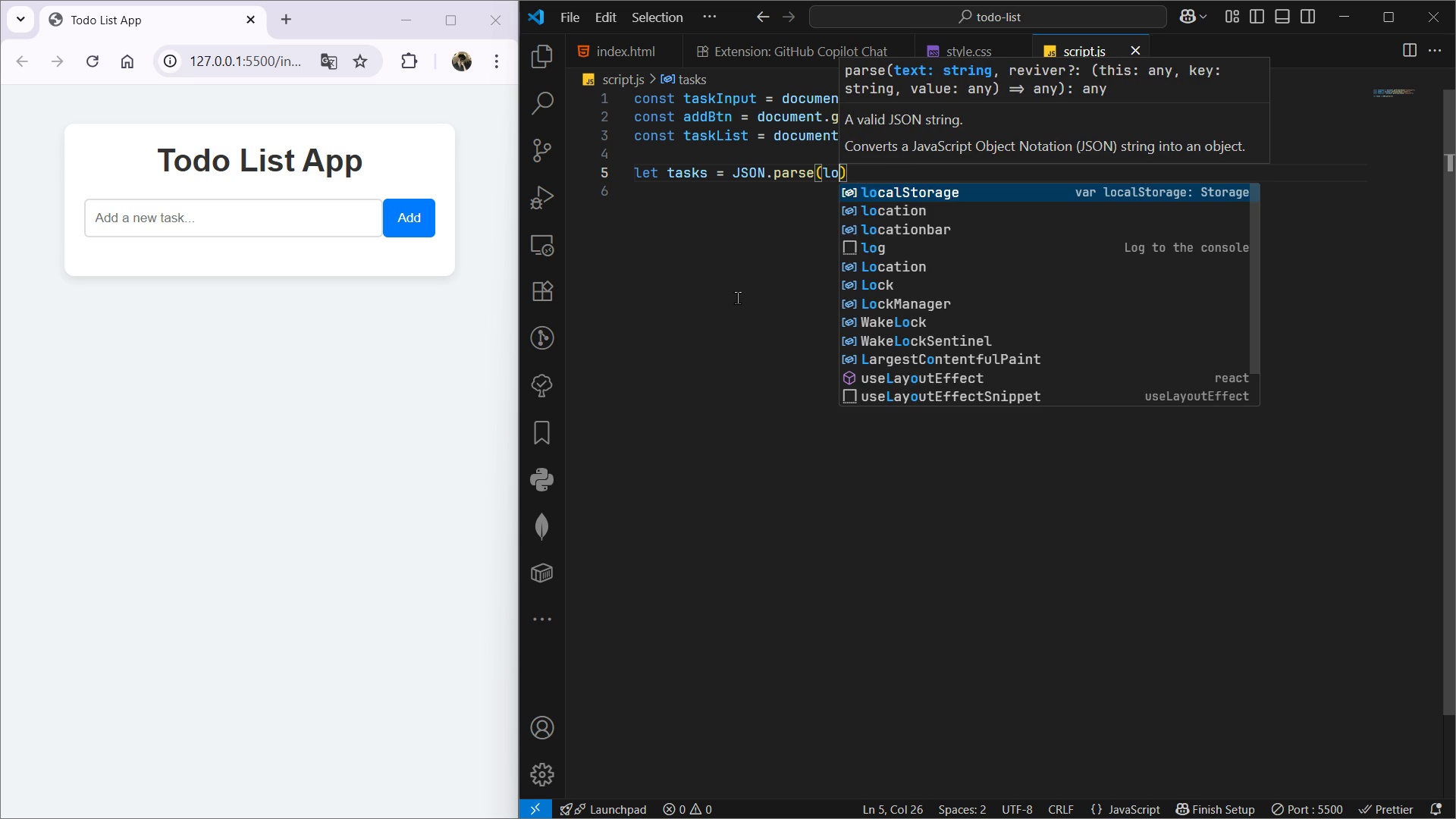 
key(Enter)
 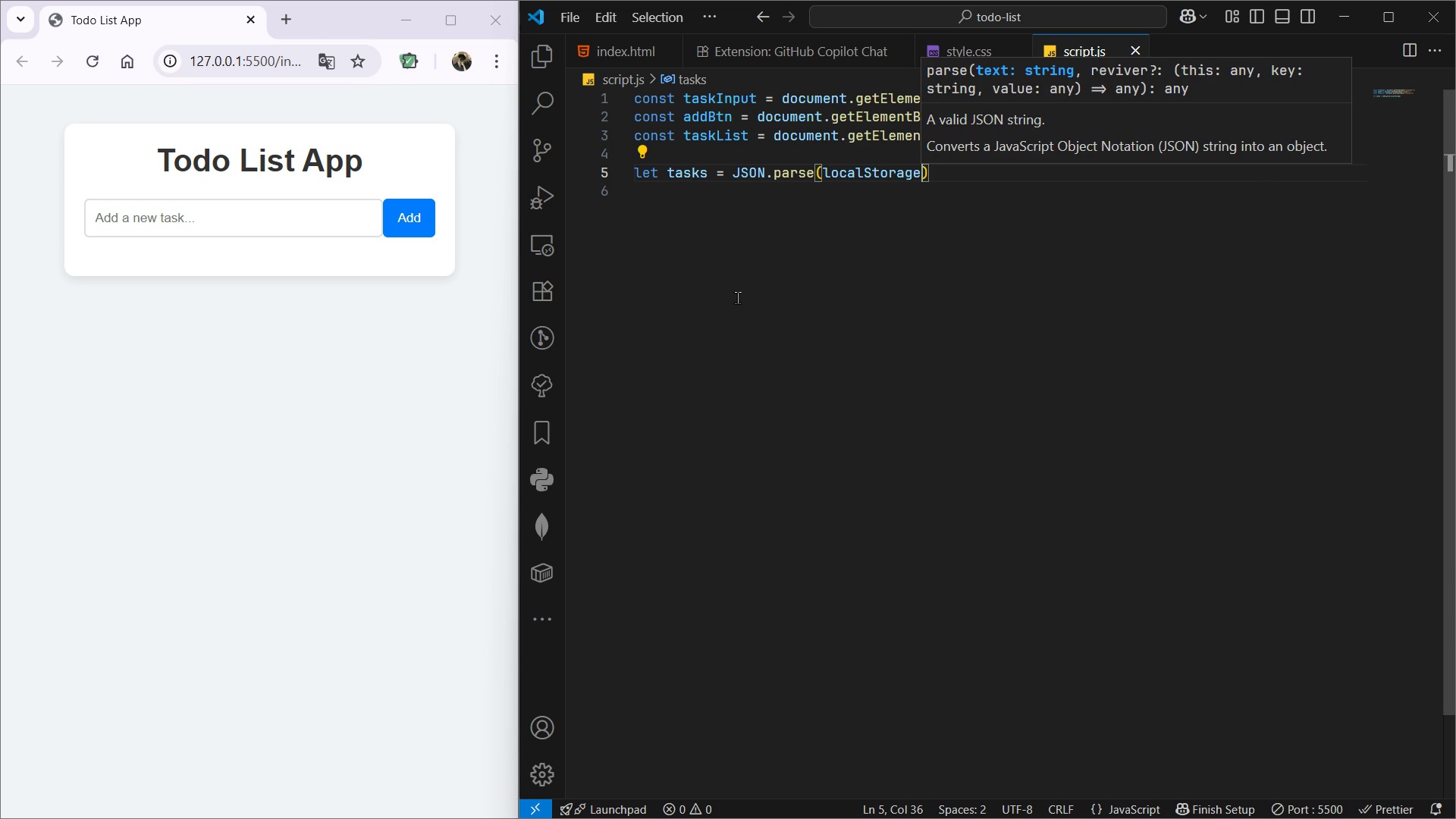 
type(.getI)
 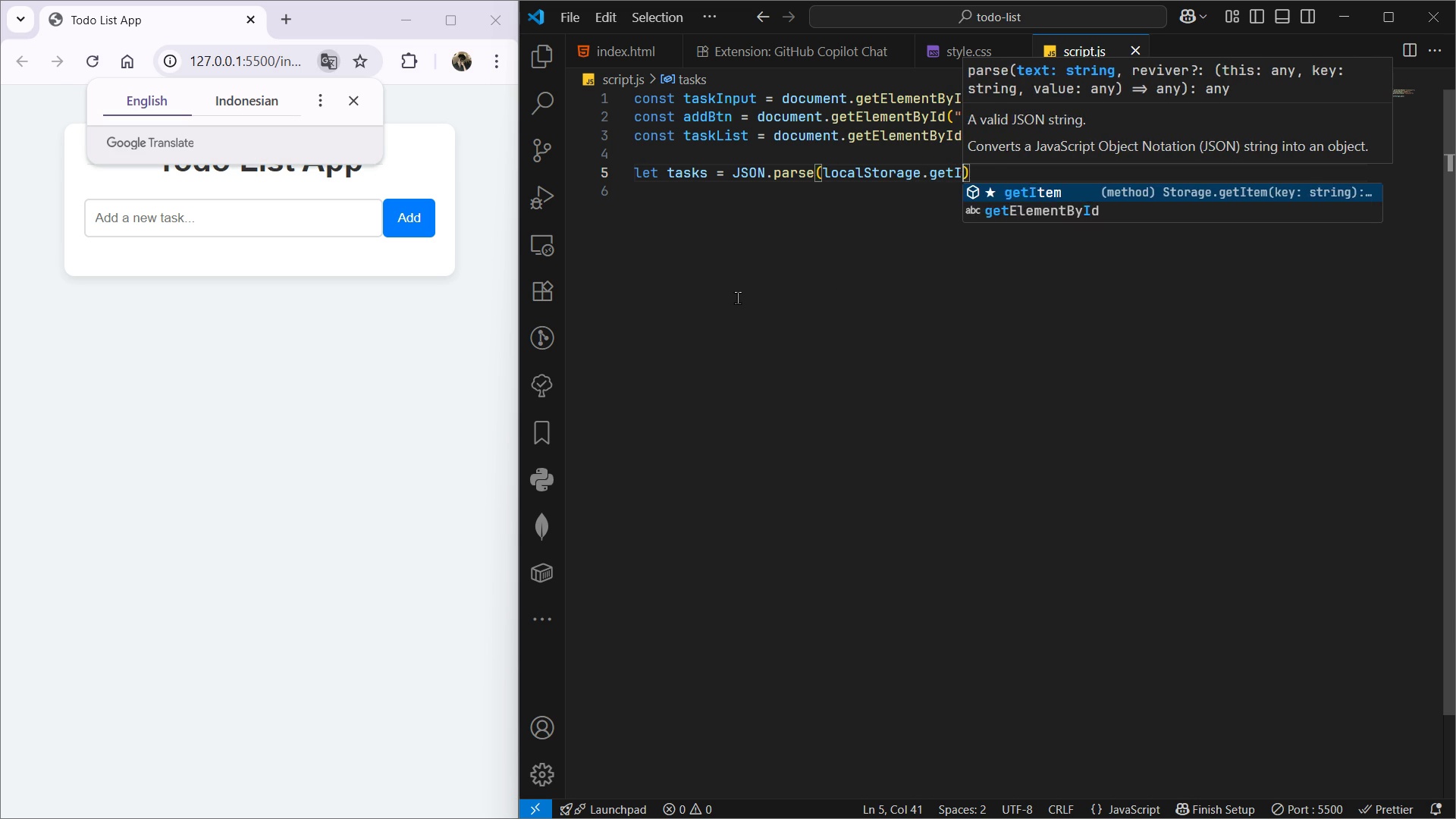 
key(Enter)
 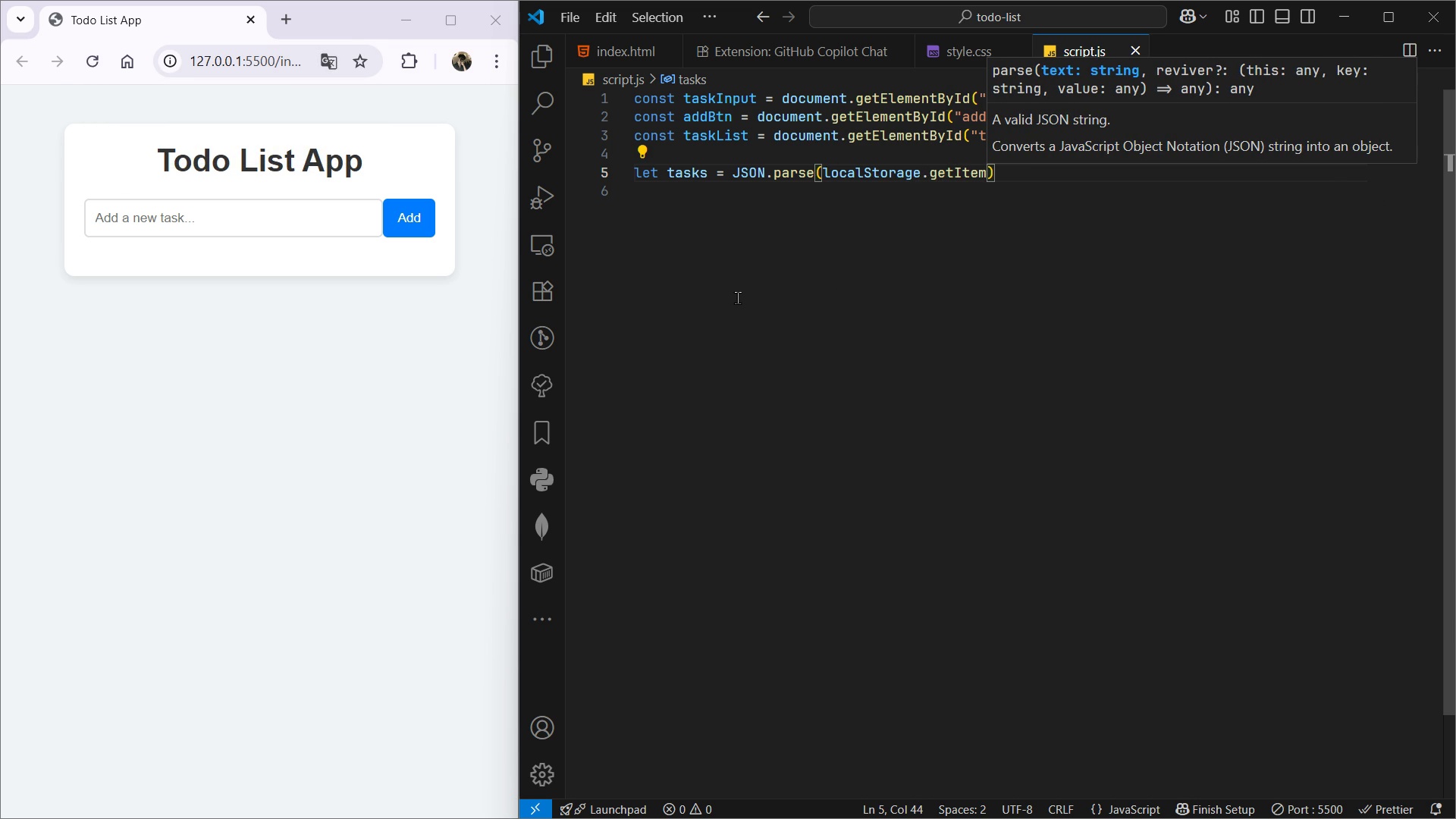 
type(("tasks)
 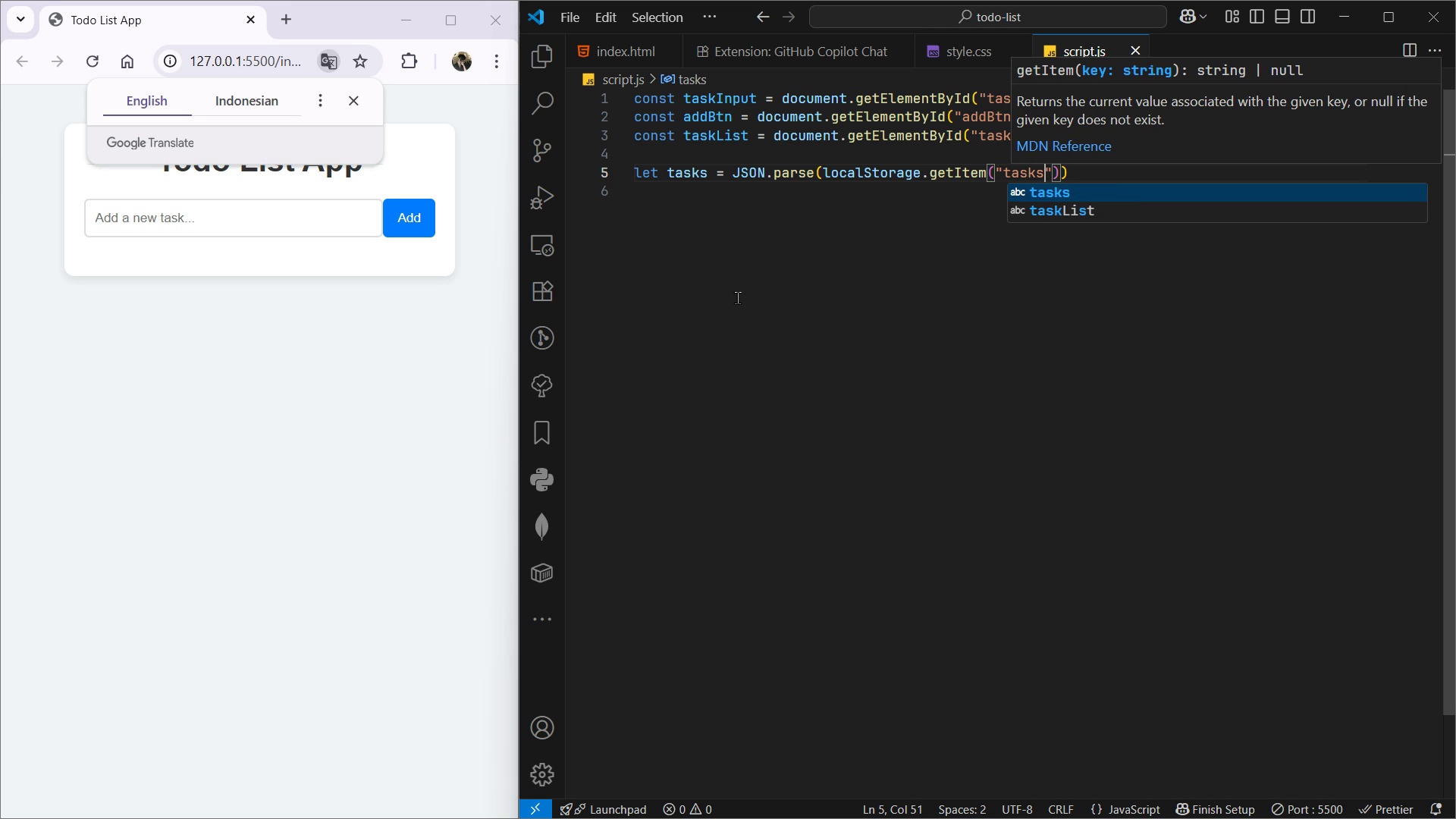 
left_click([752, 325])
 